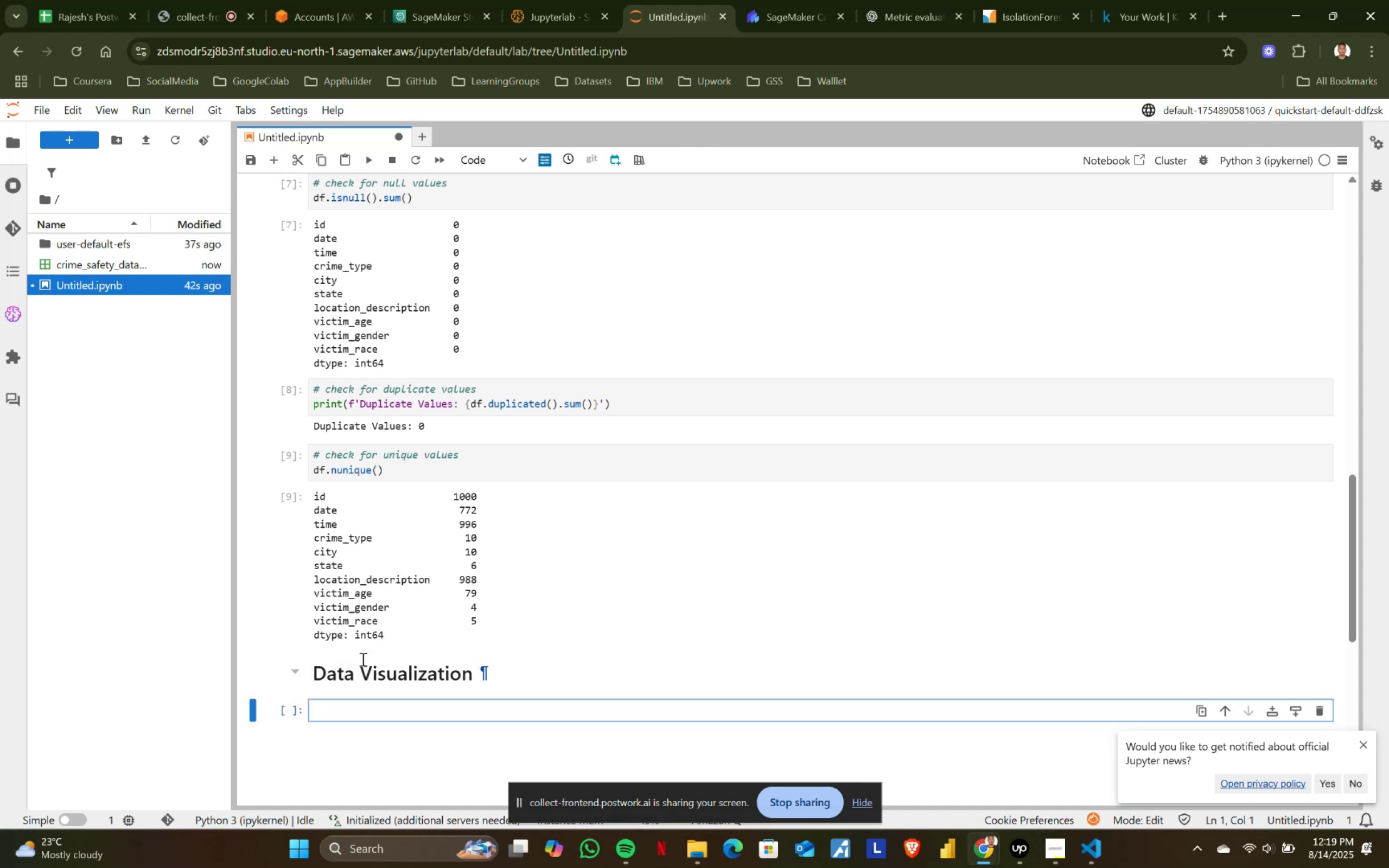 
scroll: coordinate [432, 611], scroll_direction: down, amount: 2.0
 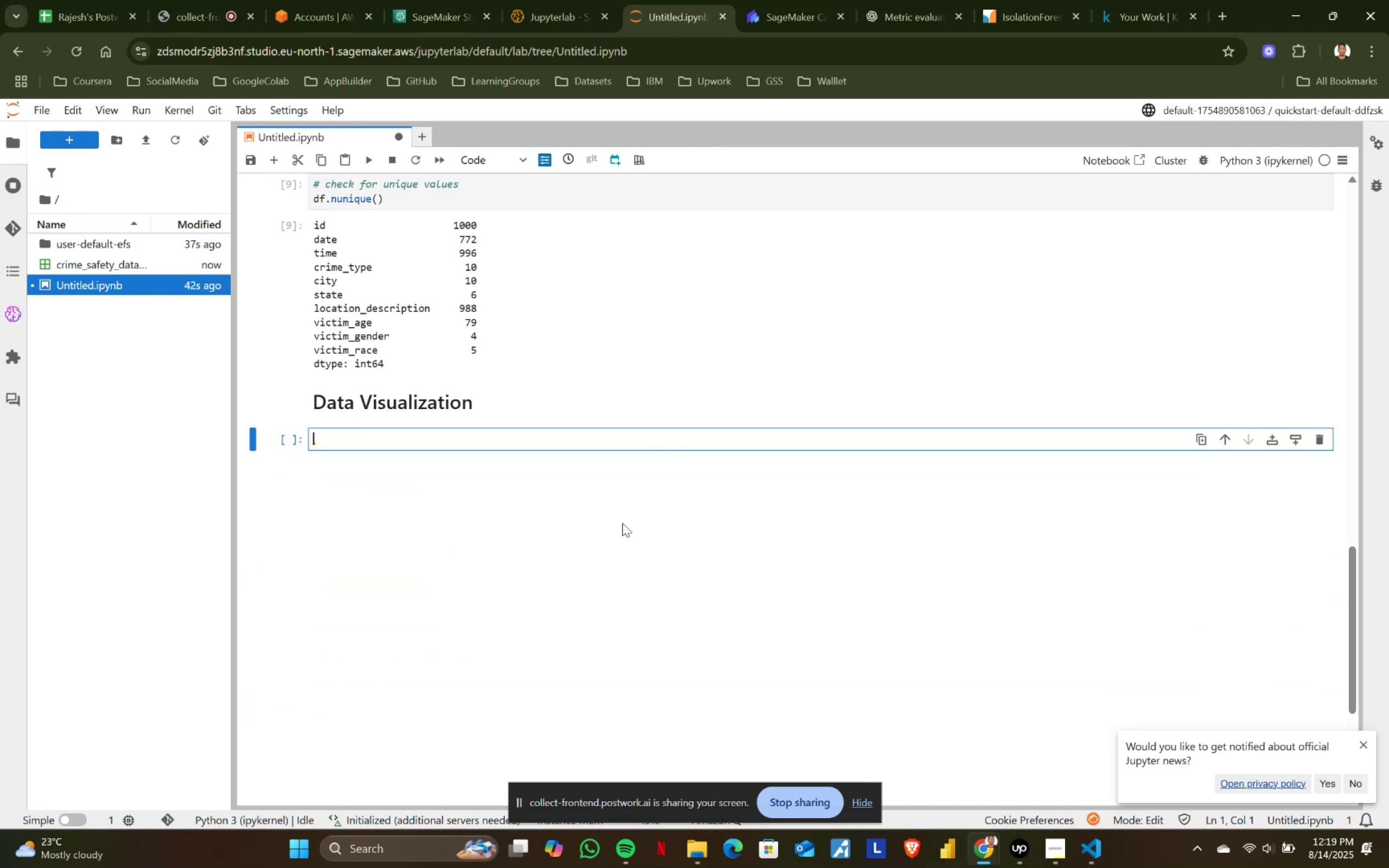 
key(Alt+AltLeft)
 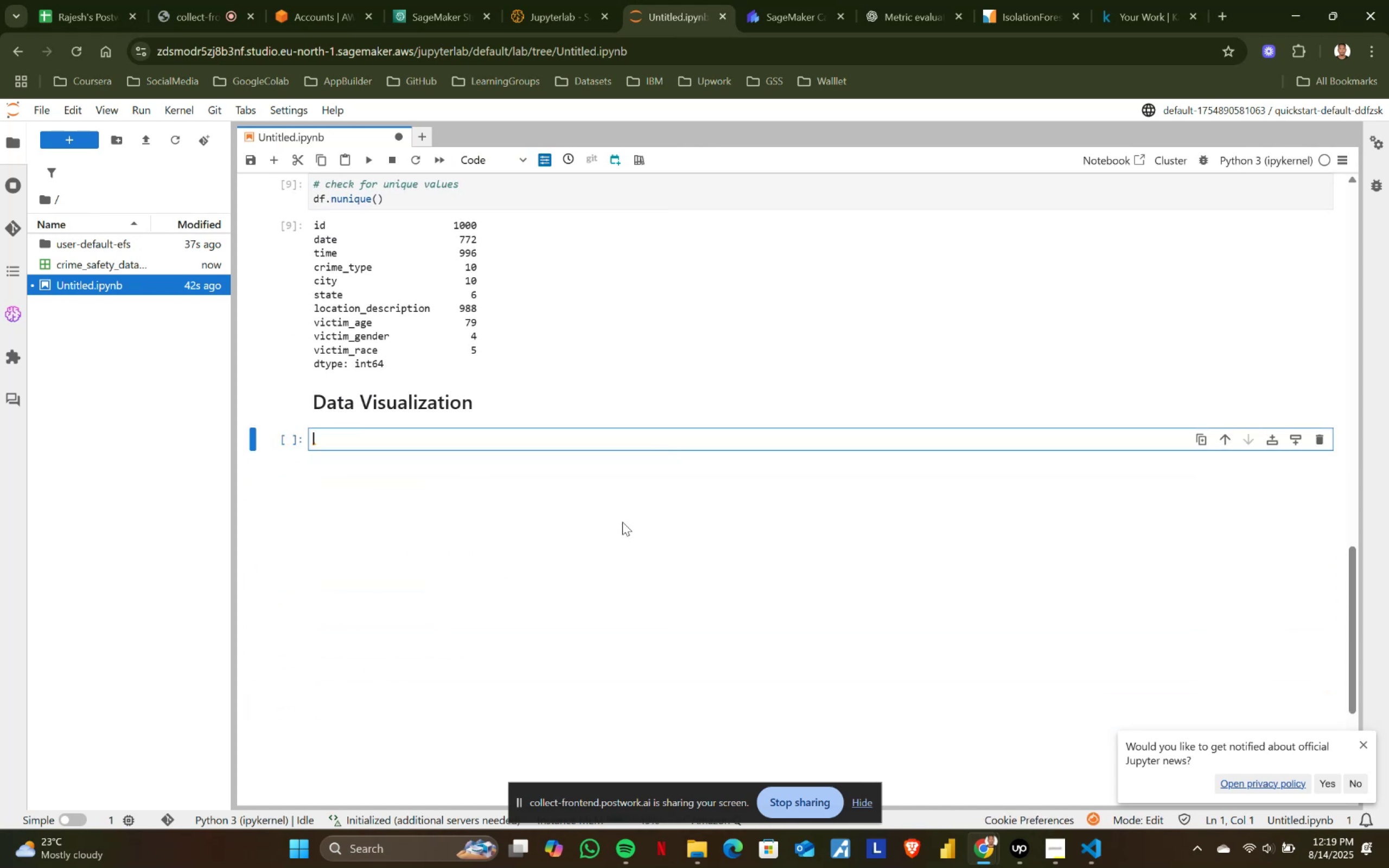 
key(Alt+Tab)
 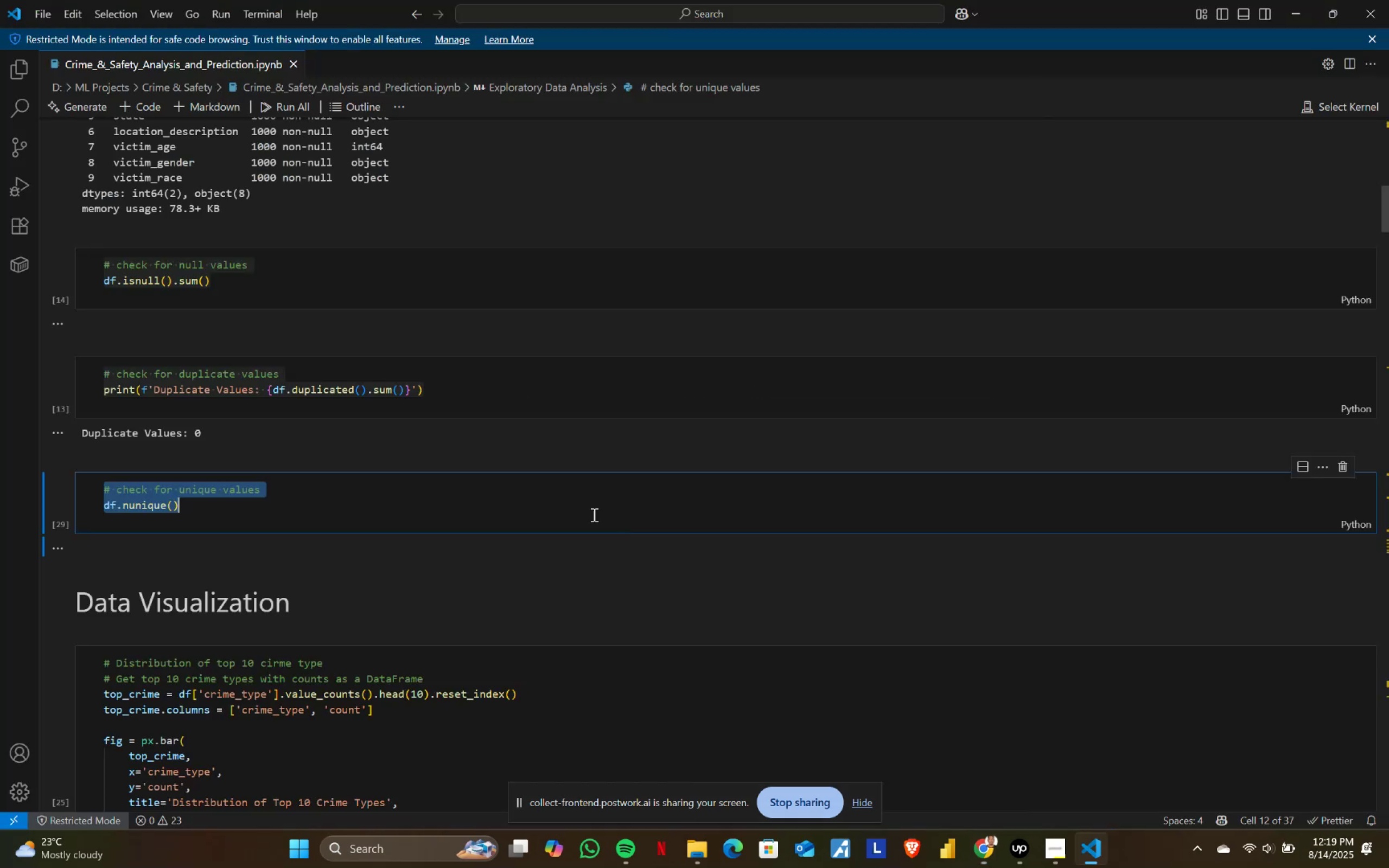 
scroll: coordinate [285, 602], scroll_direction: down, amount: 6.0
 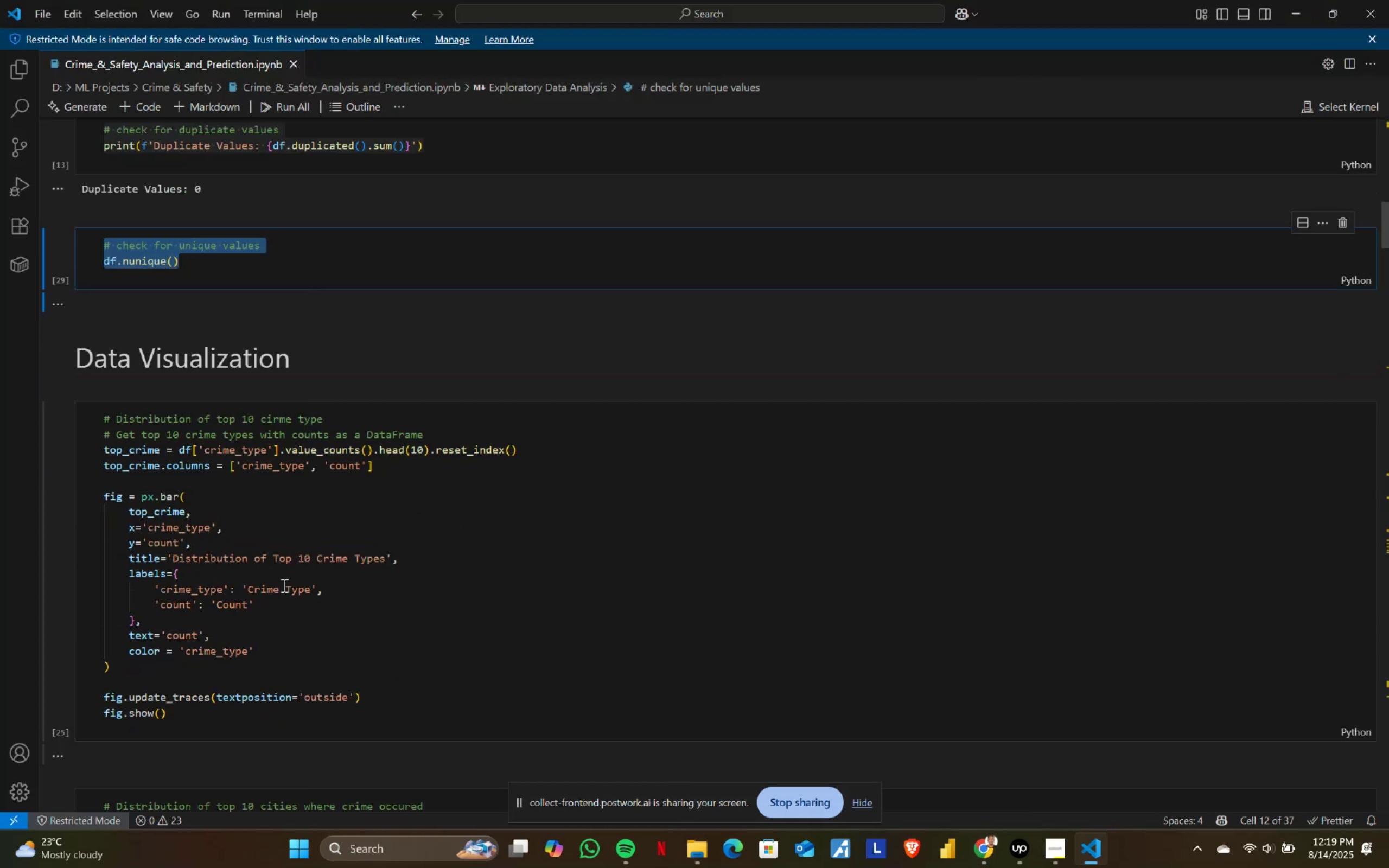 
left_click([283, 585])
 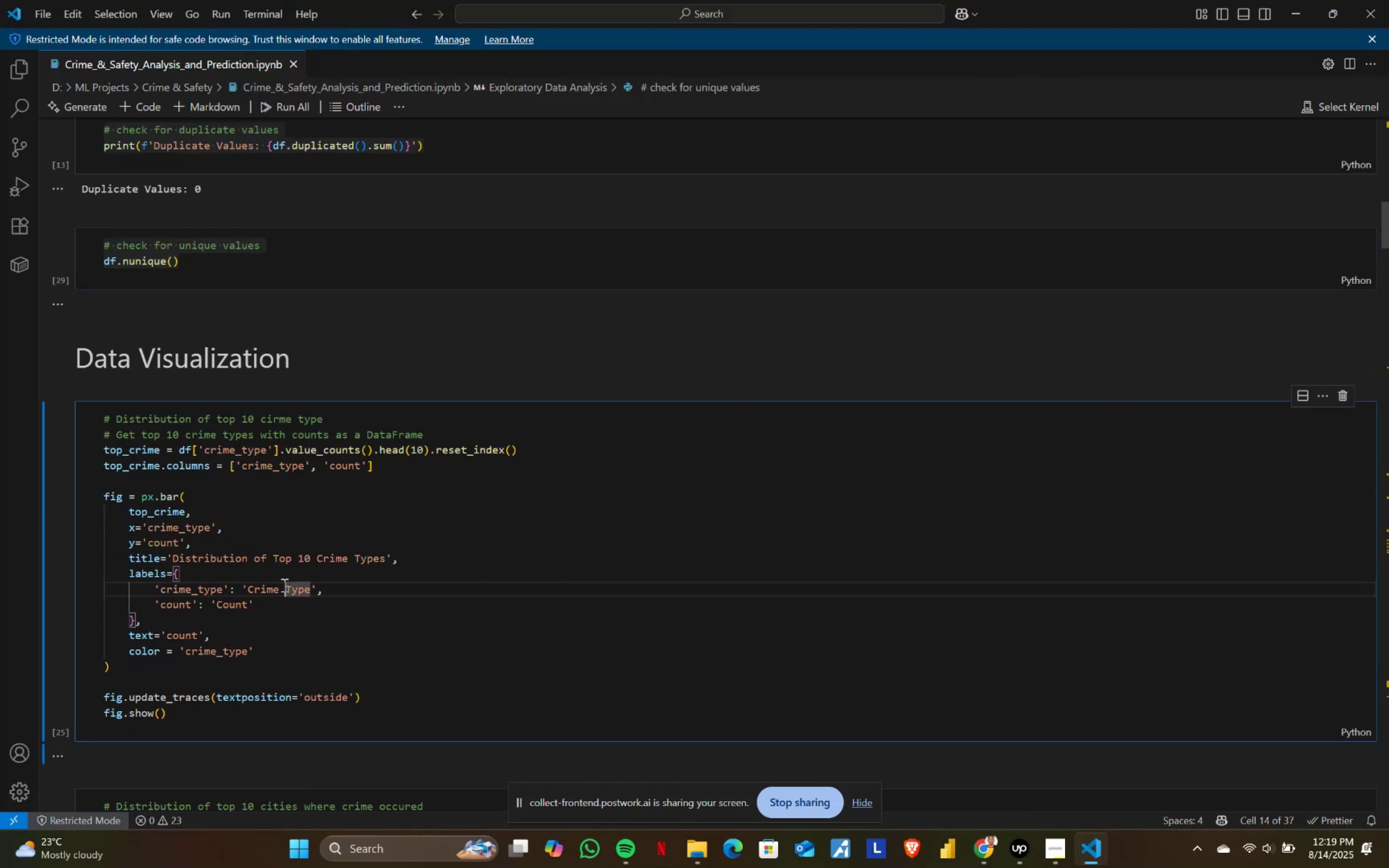 
key(Control+ControlLeft)
 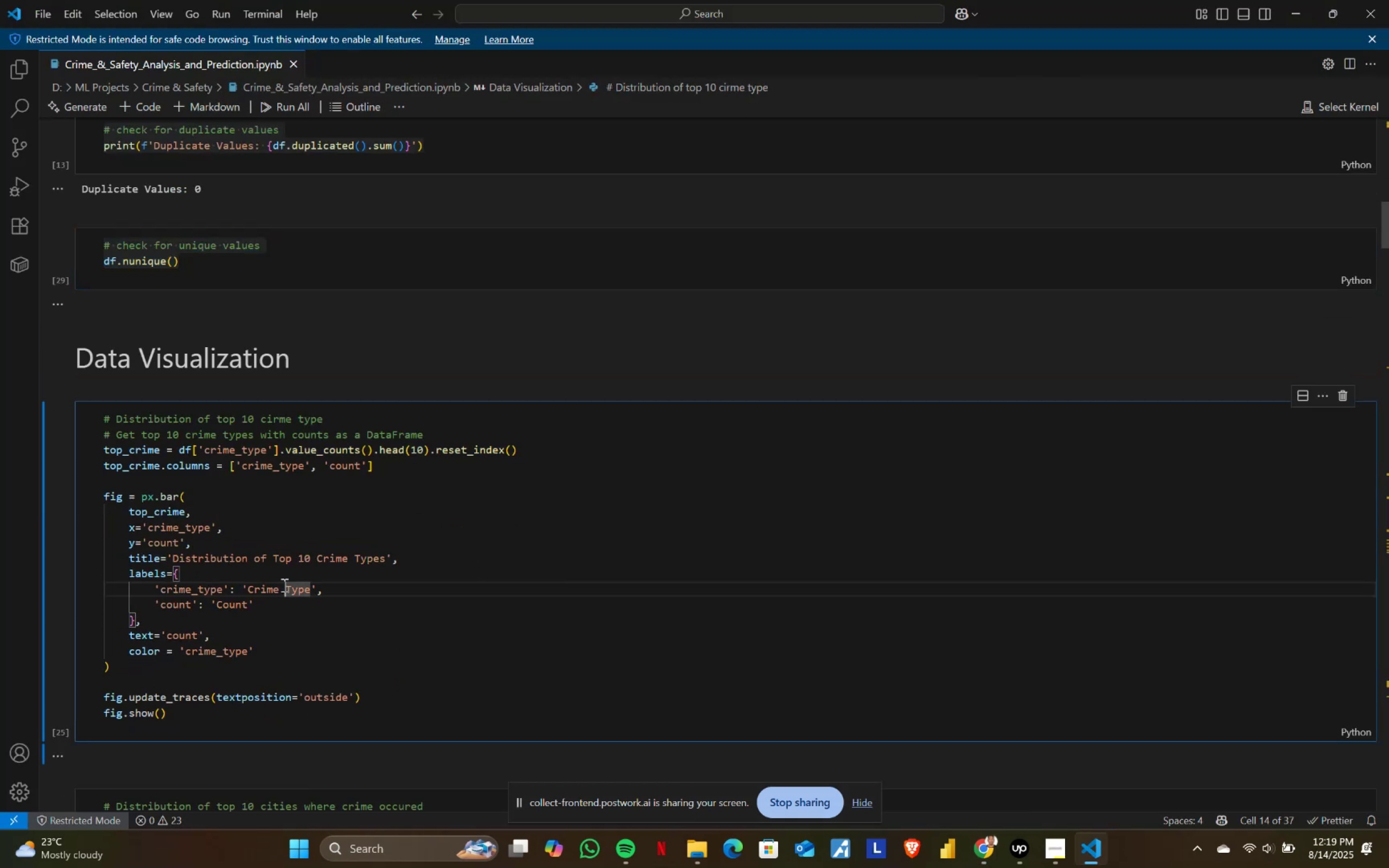 
key(Control+A)
 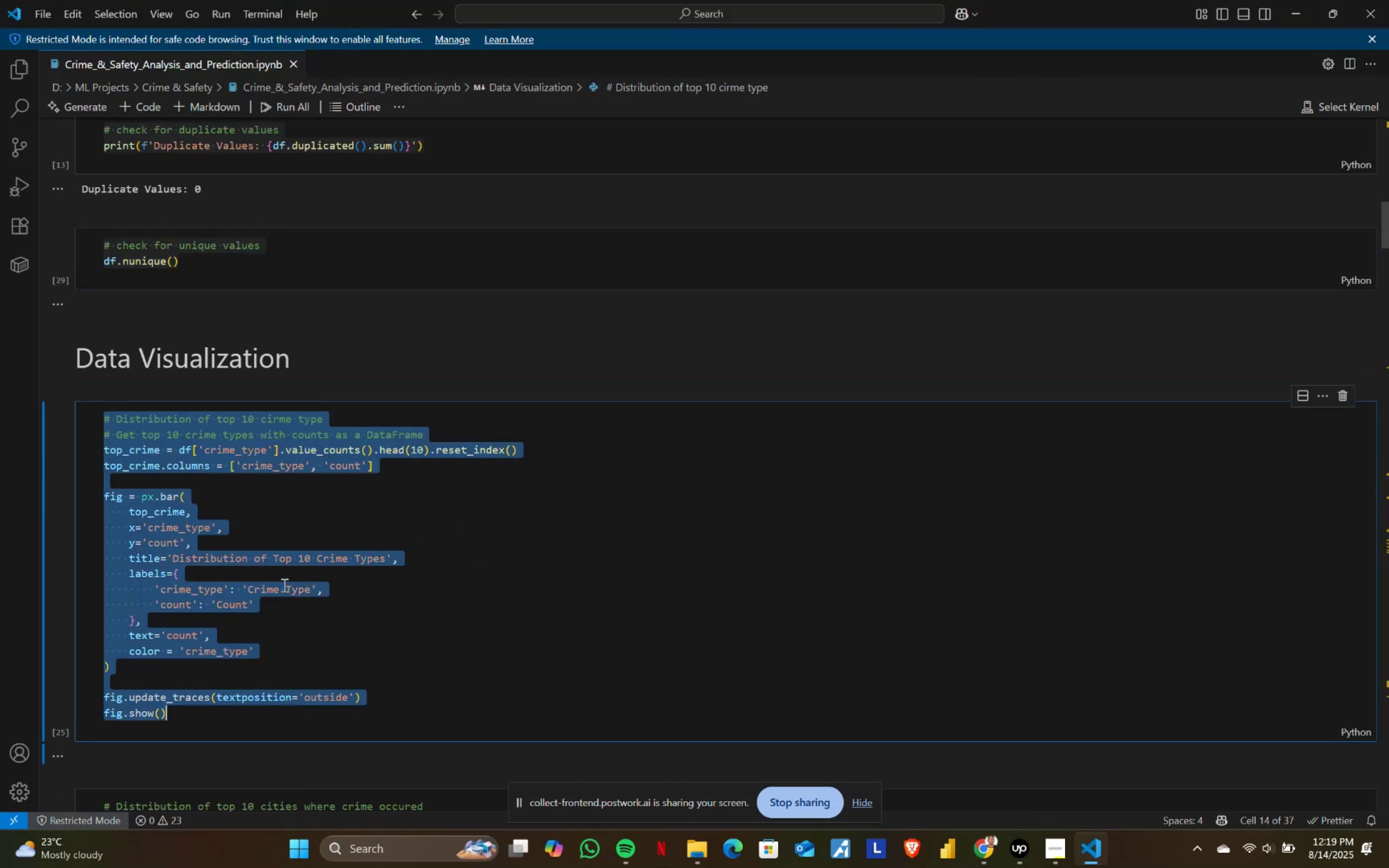 
key(Control+ControlLeft)
 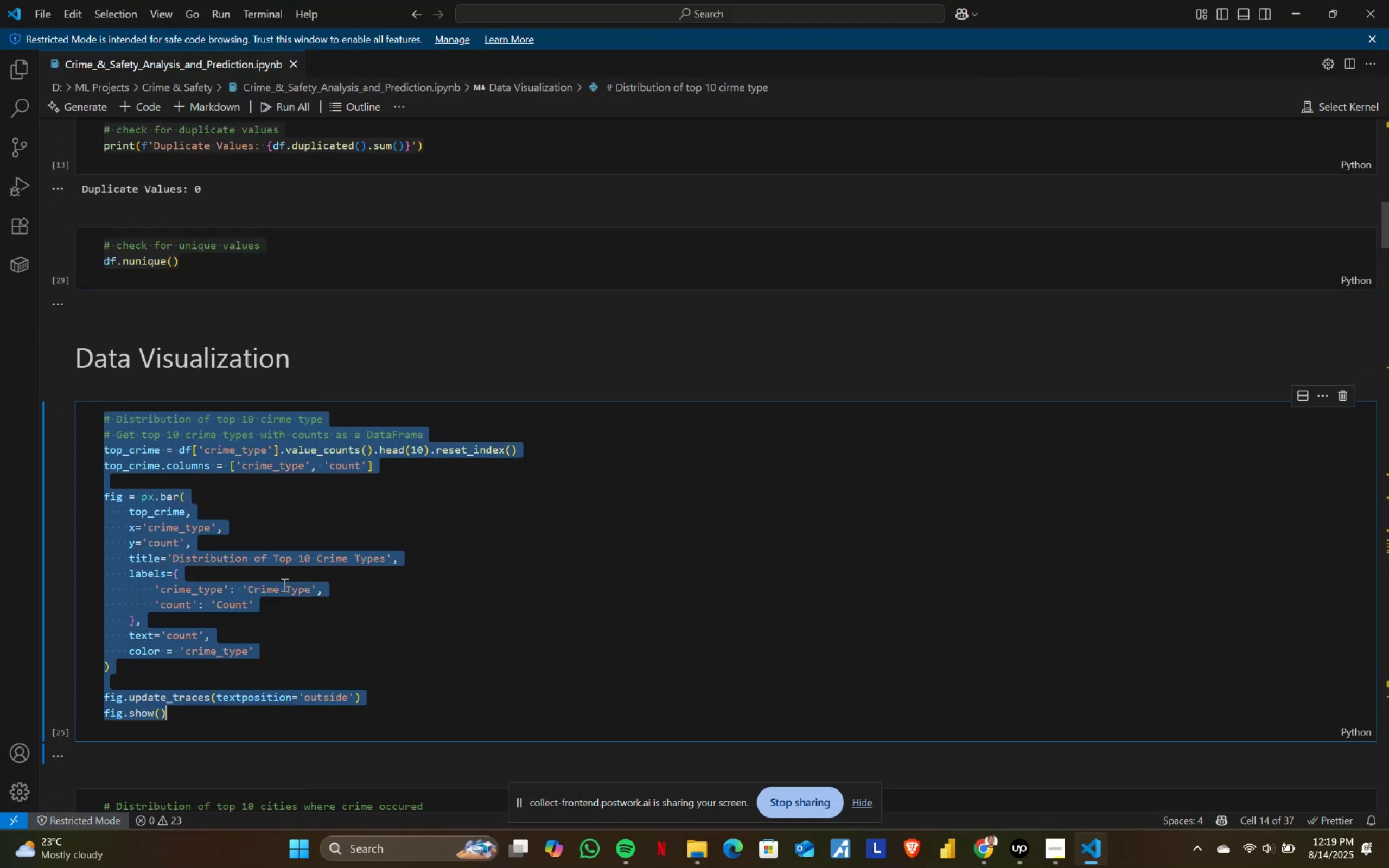 
key(Control+C)
 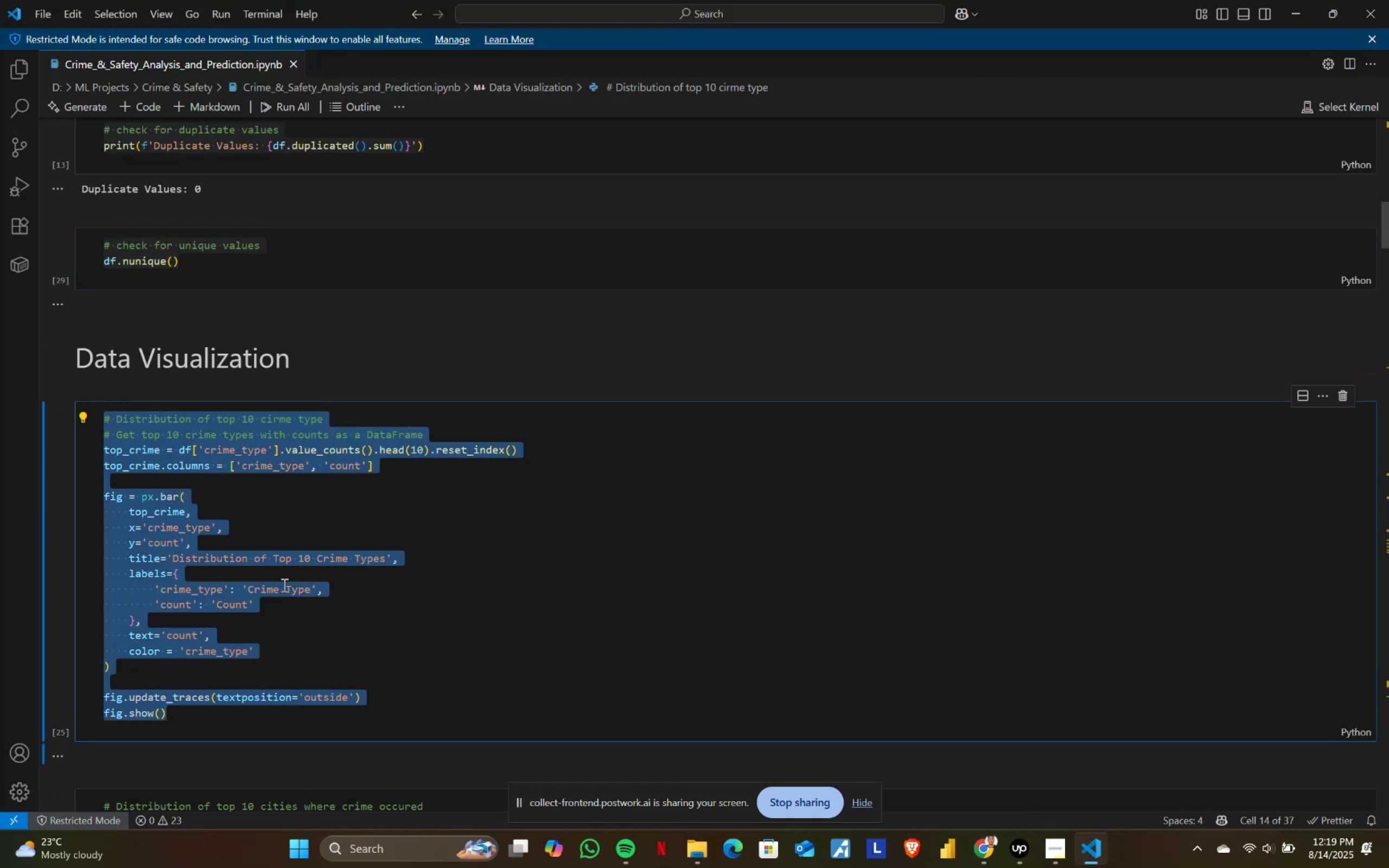 
key(Alt+AltLeft)
 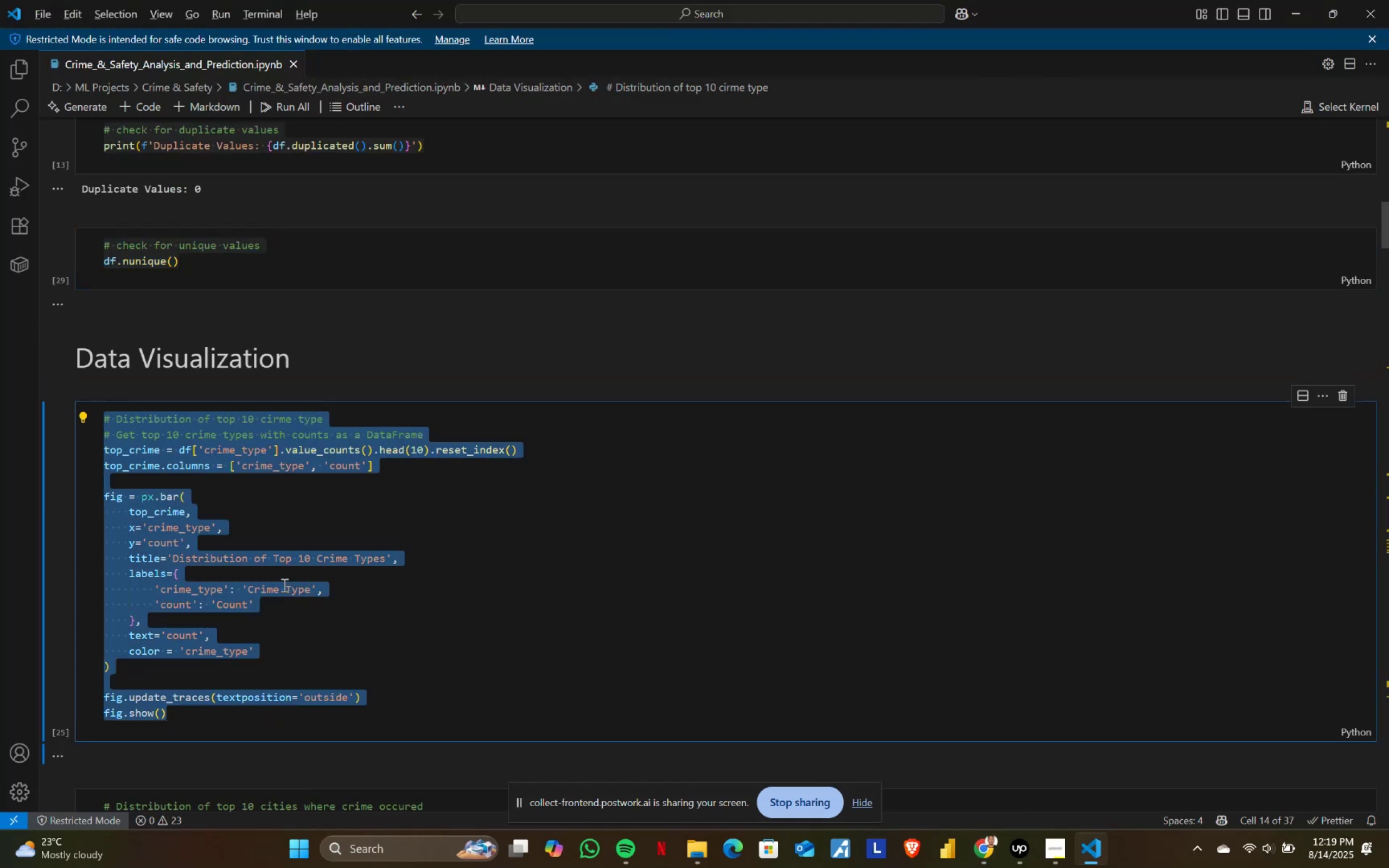 
key(Alt+Tab)
 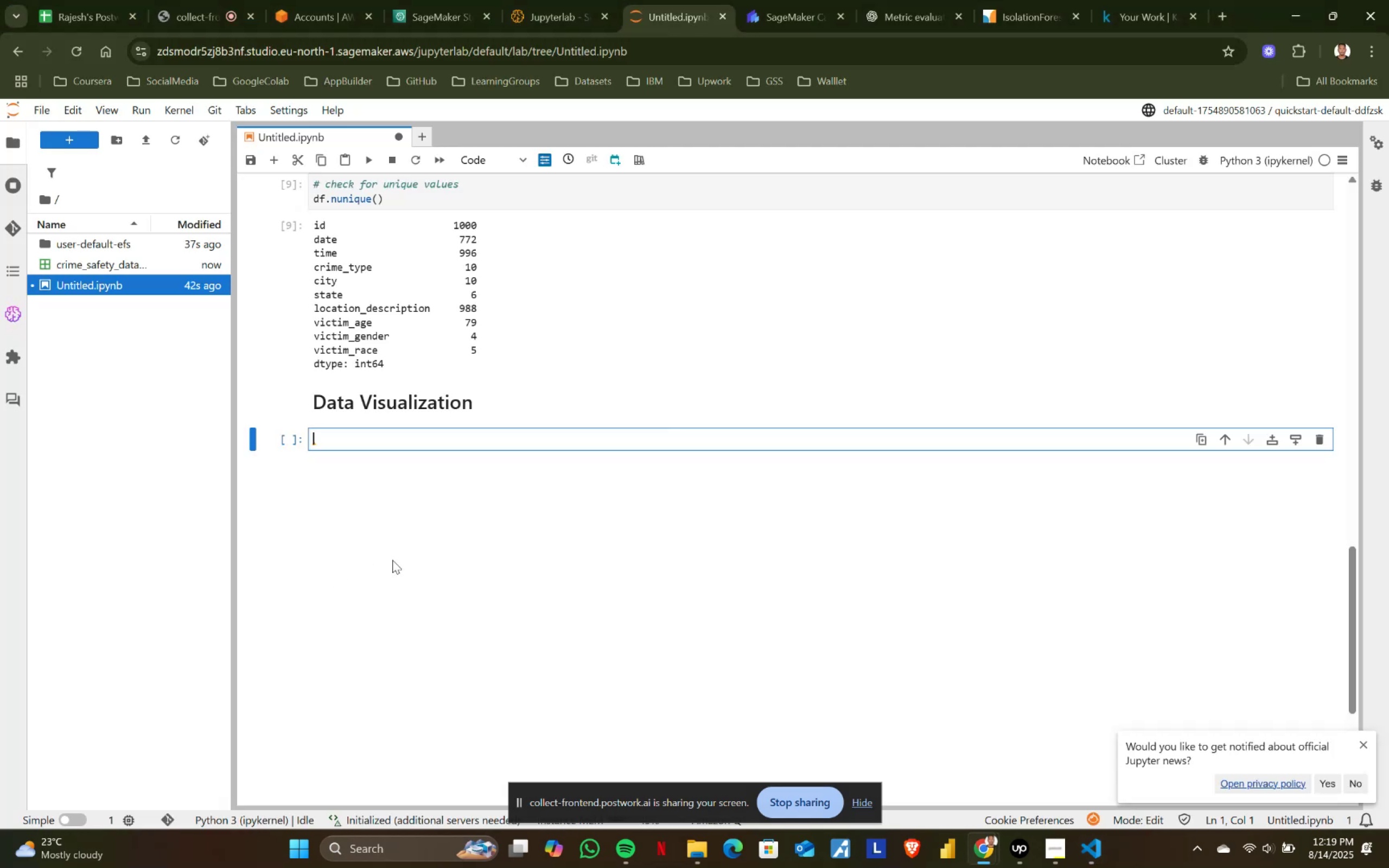 
key(Control+ControlLeft)
 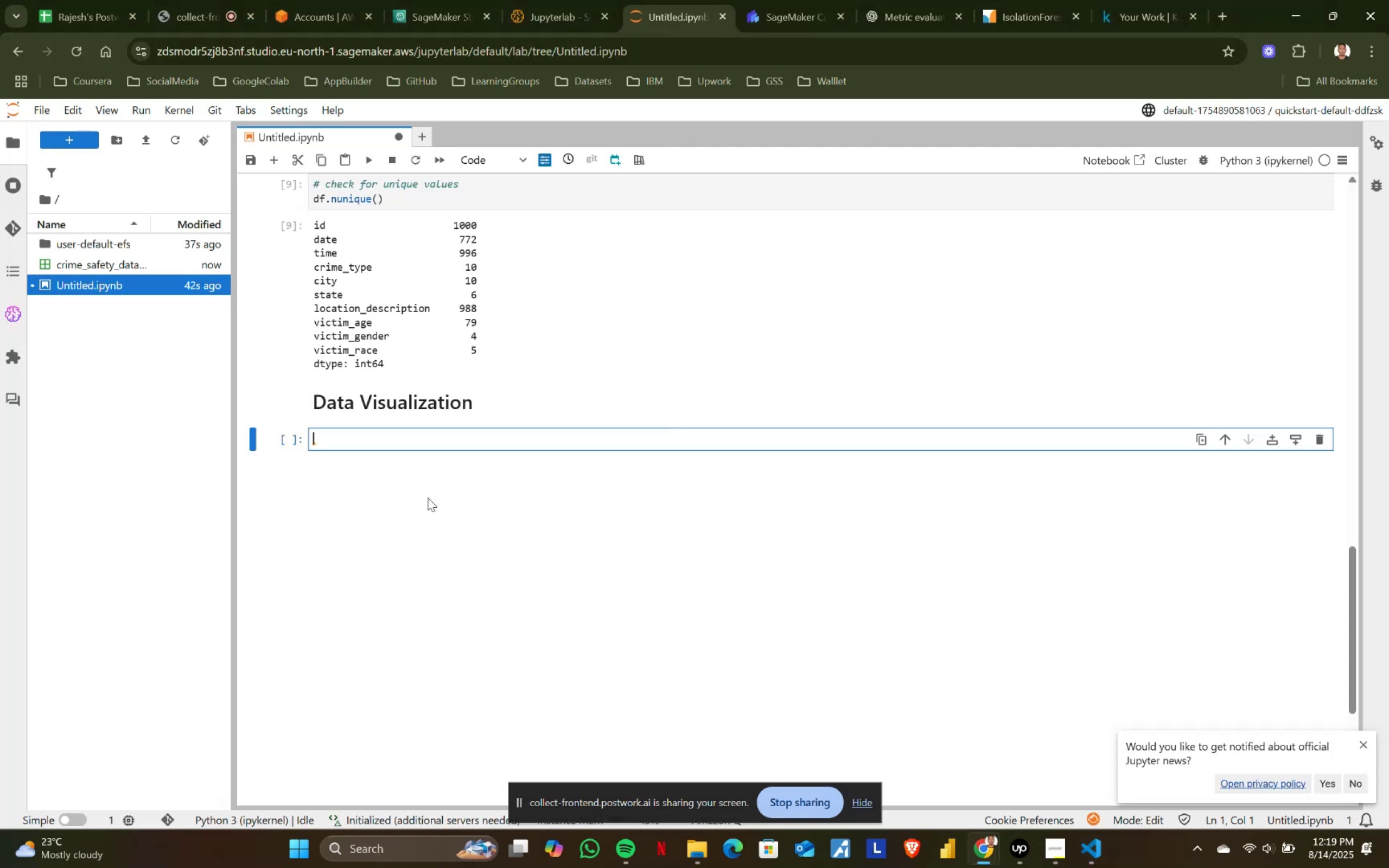 
key(Control+V)
 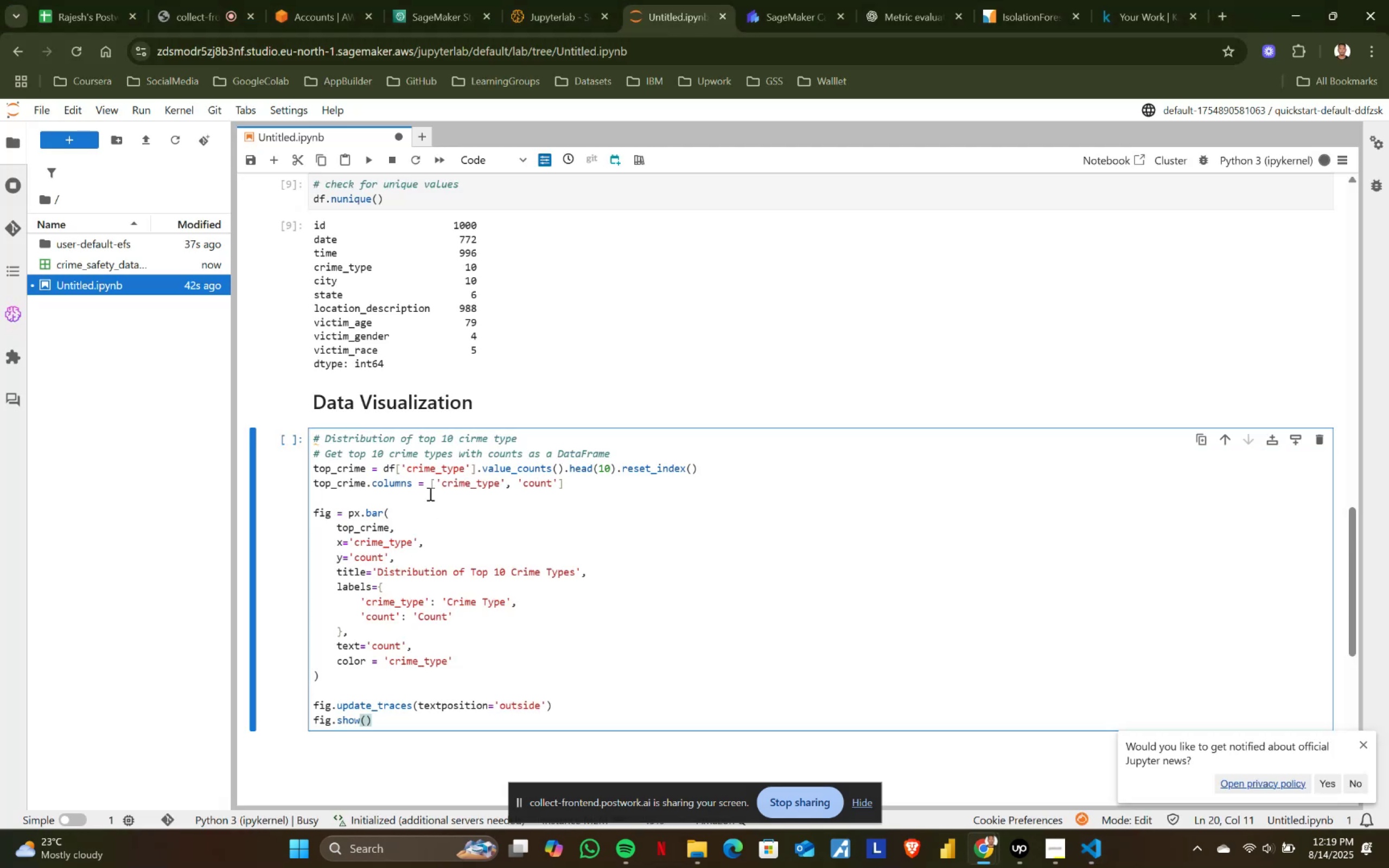 
key(Shift+ShiftRight)
 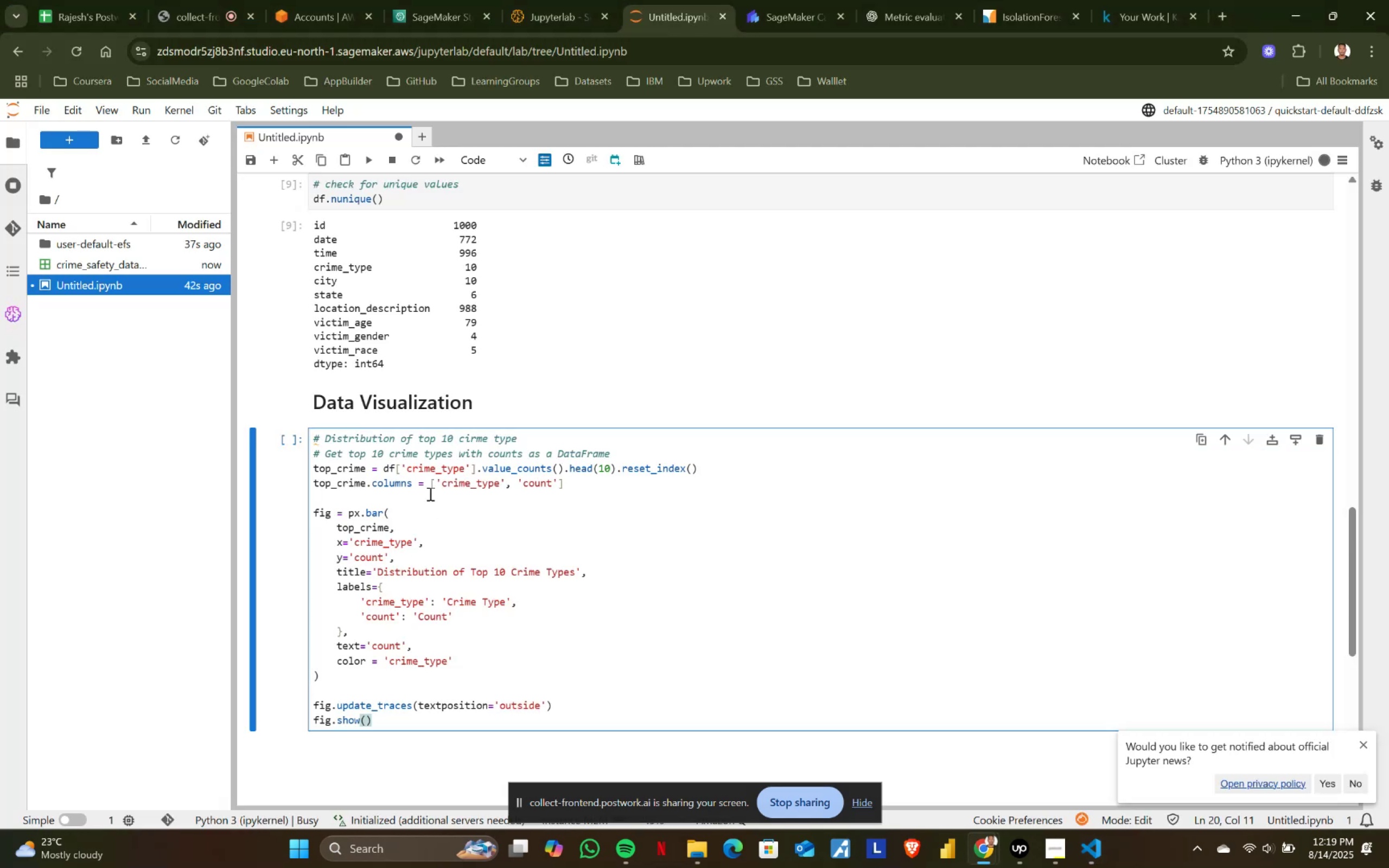 
key(Shift+Enter)
 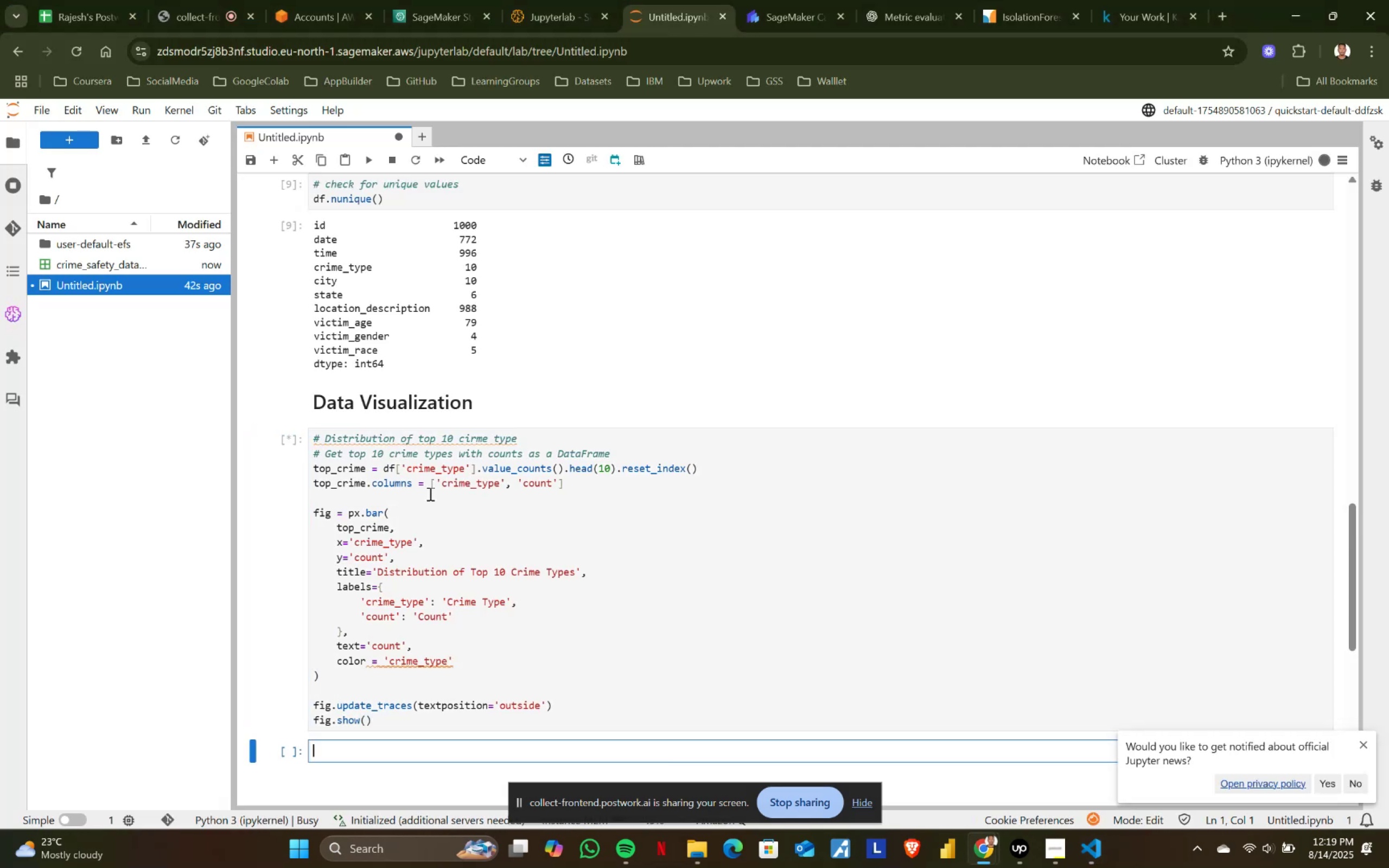 
scroll: coordinate [442, 492], scroll_direction: down, amount: 3.0
 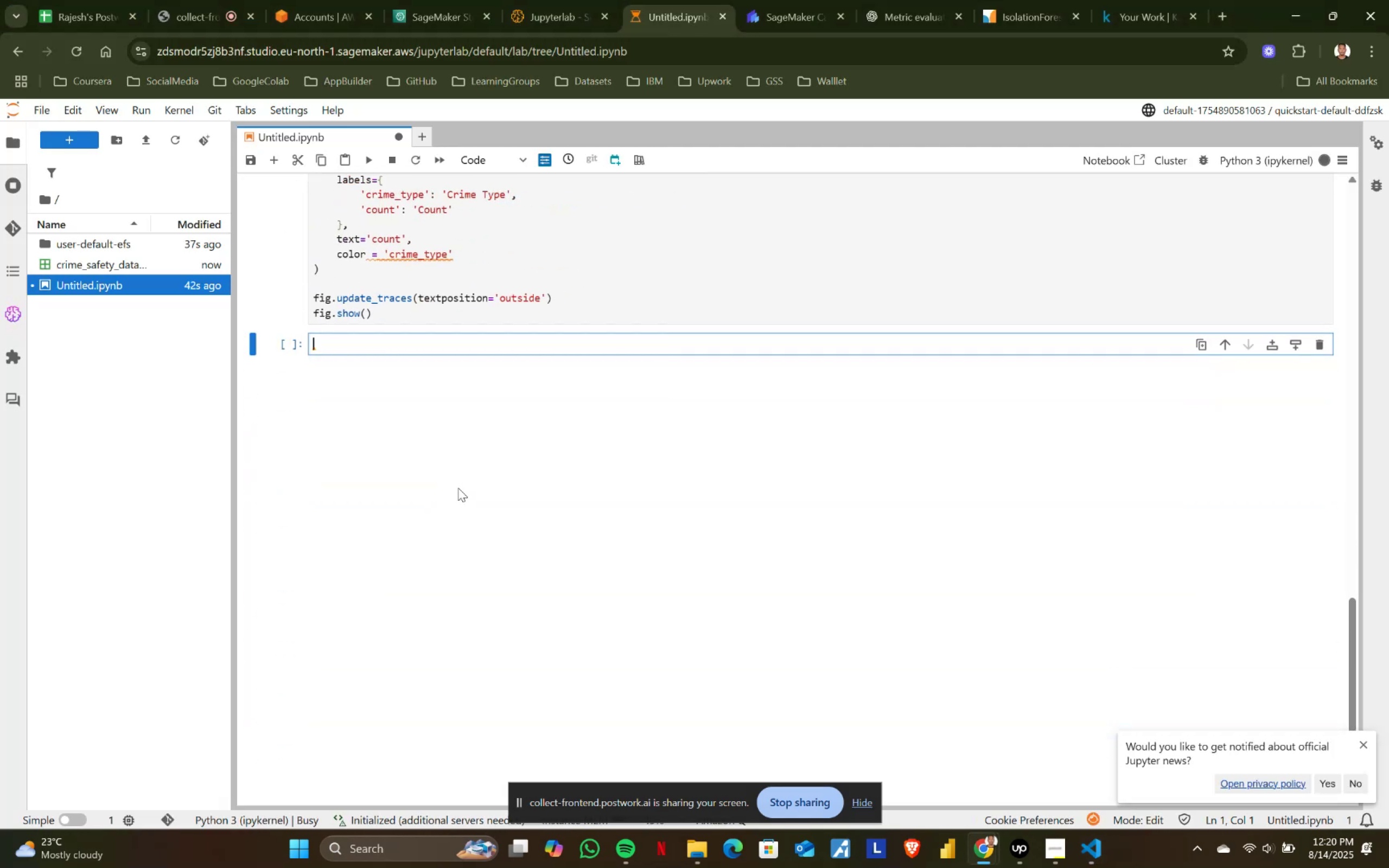 
left_click([232, 0])
 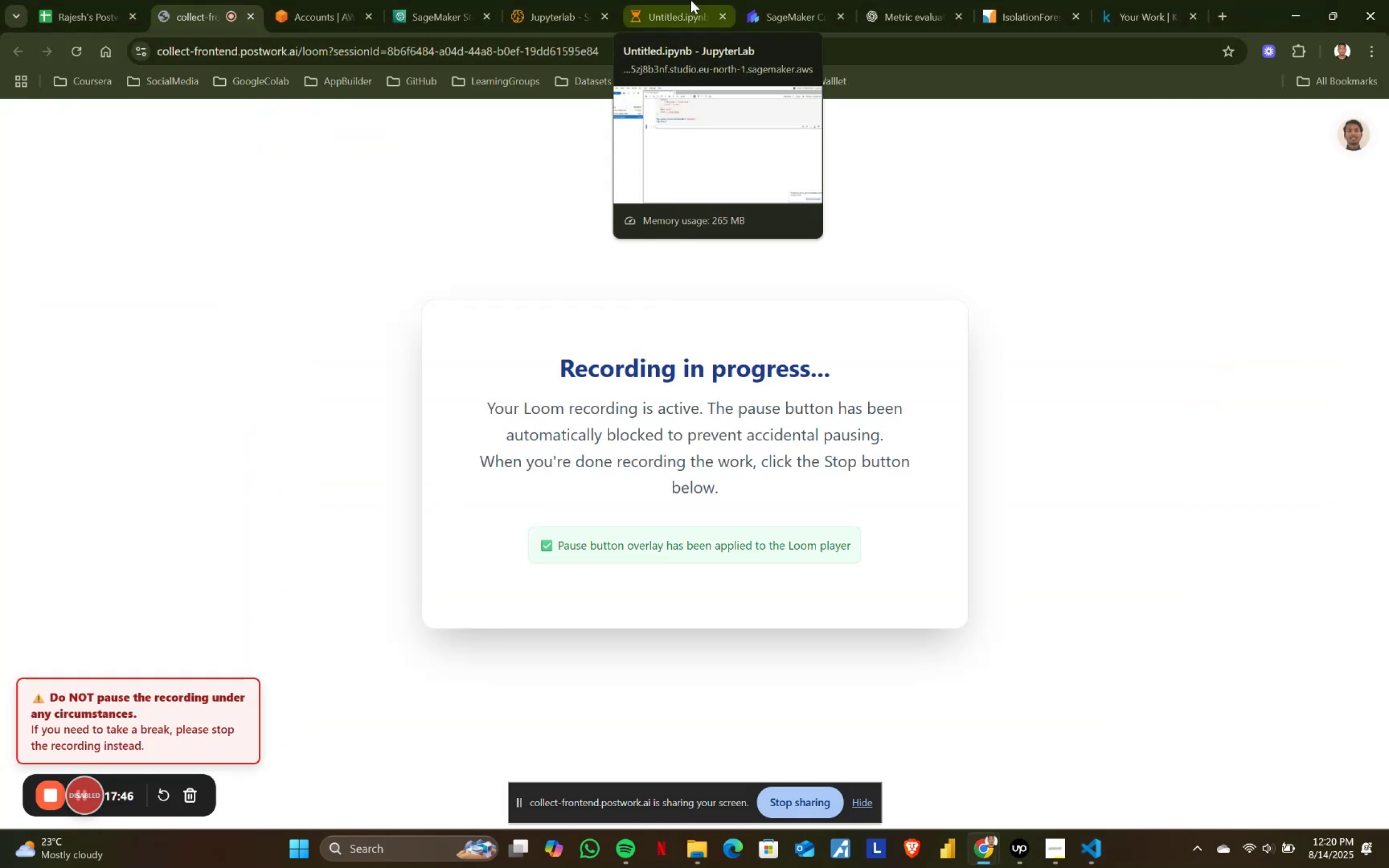 
left_click([691, 0])
 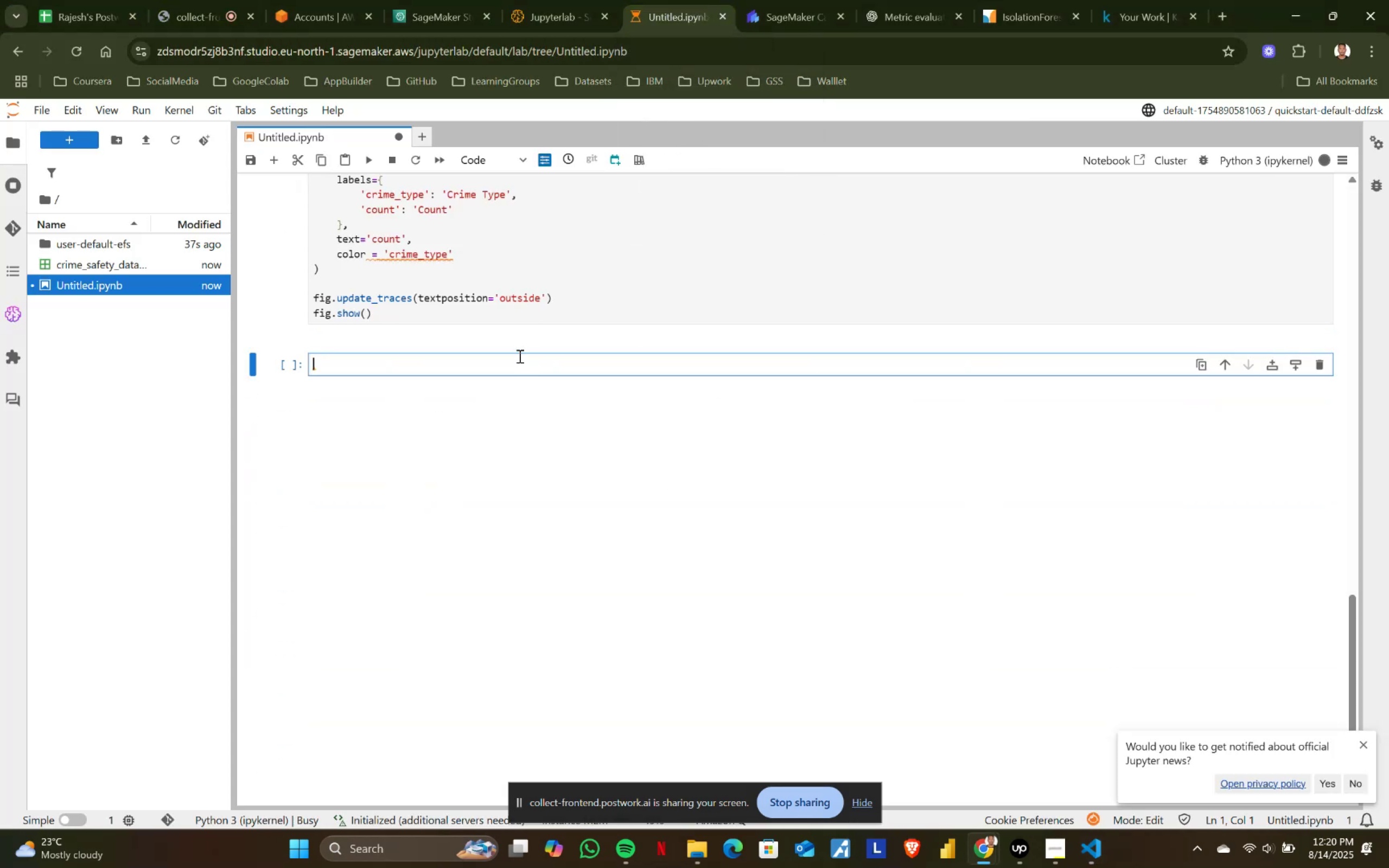 
scroll: coordinate [520, 362], scroll_direction: down, amount: 2.0
 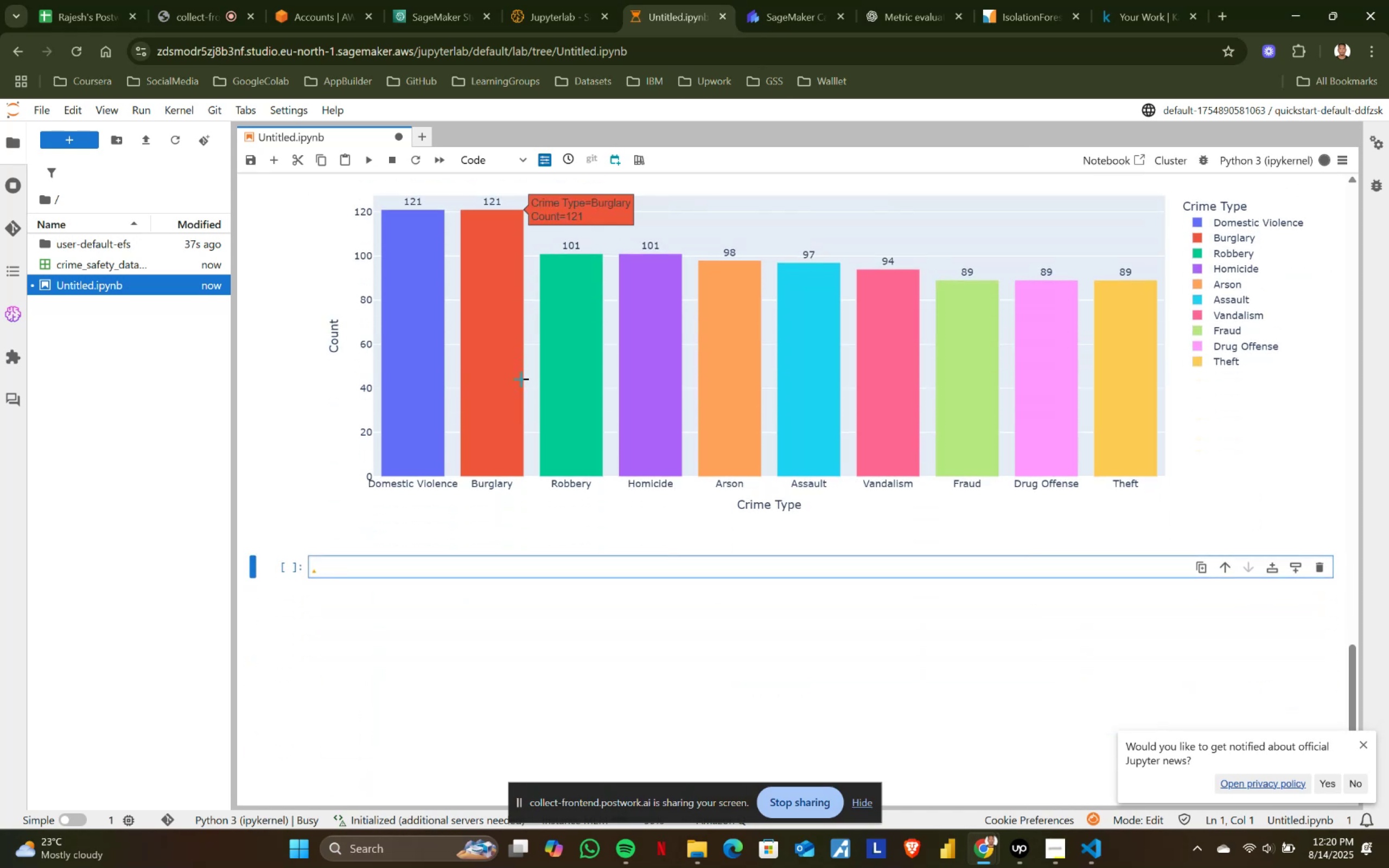 
key(Alt+AltLeft)
 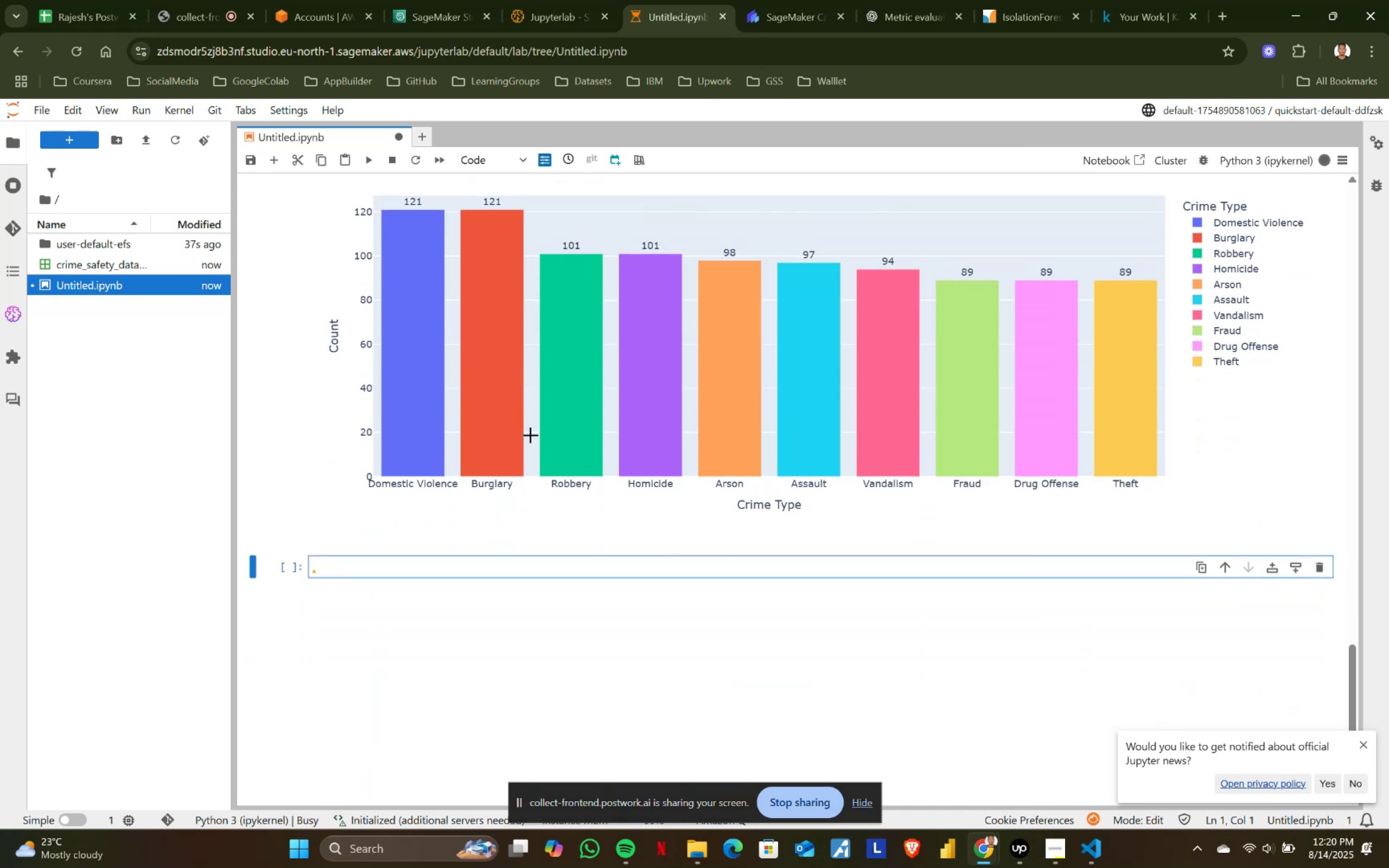 
key(Alt+Tab)
 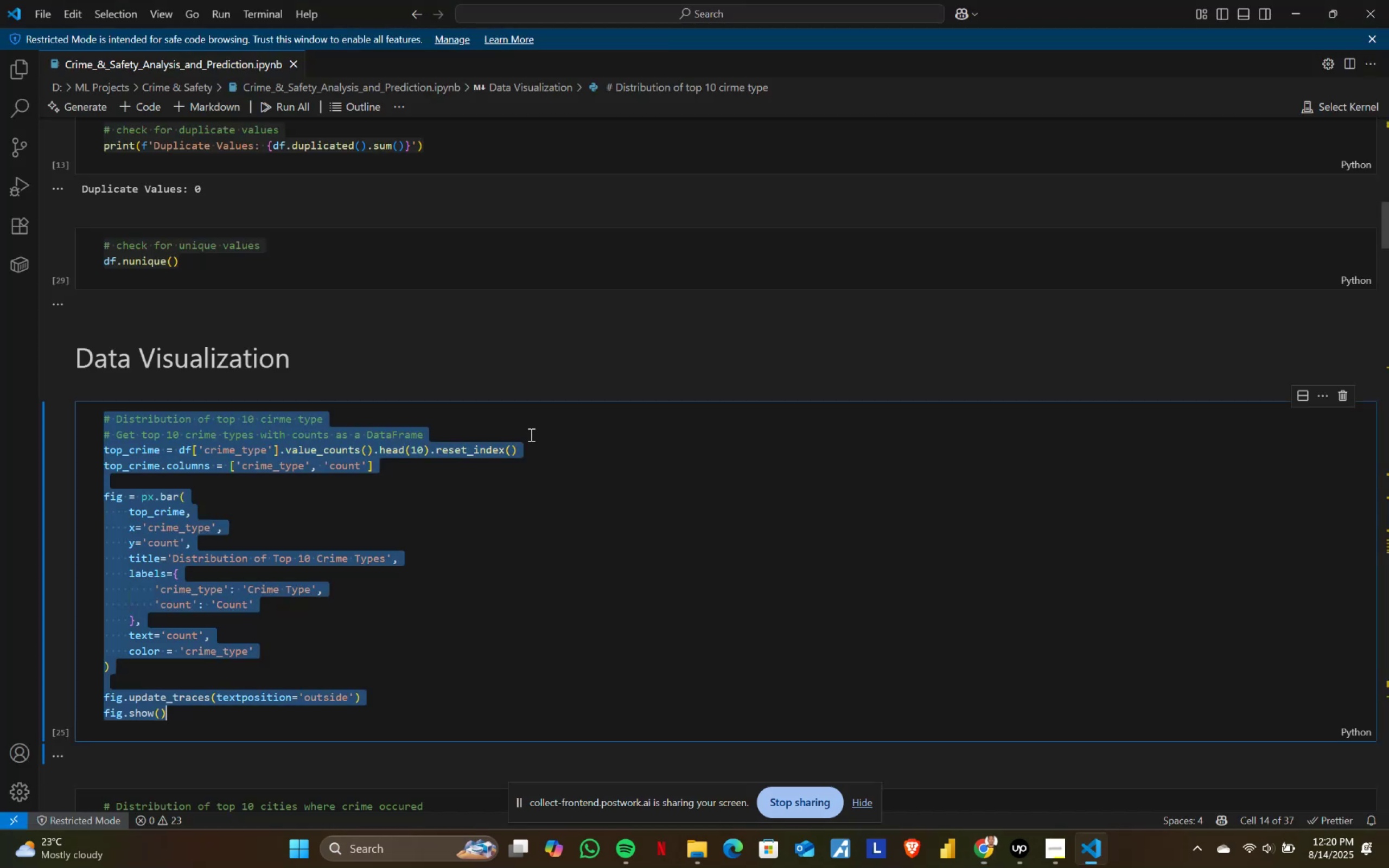 
scroll: coordinate [529, 438], scroll_direction: down, amount: 10.0
 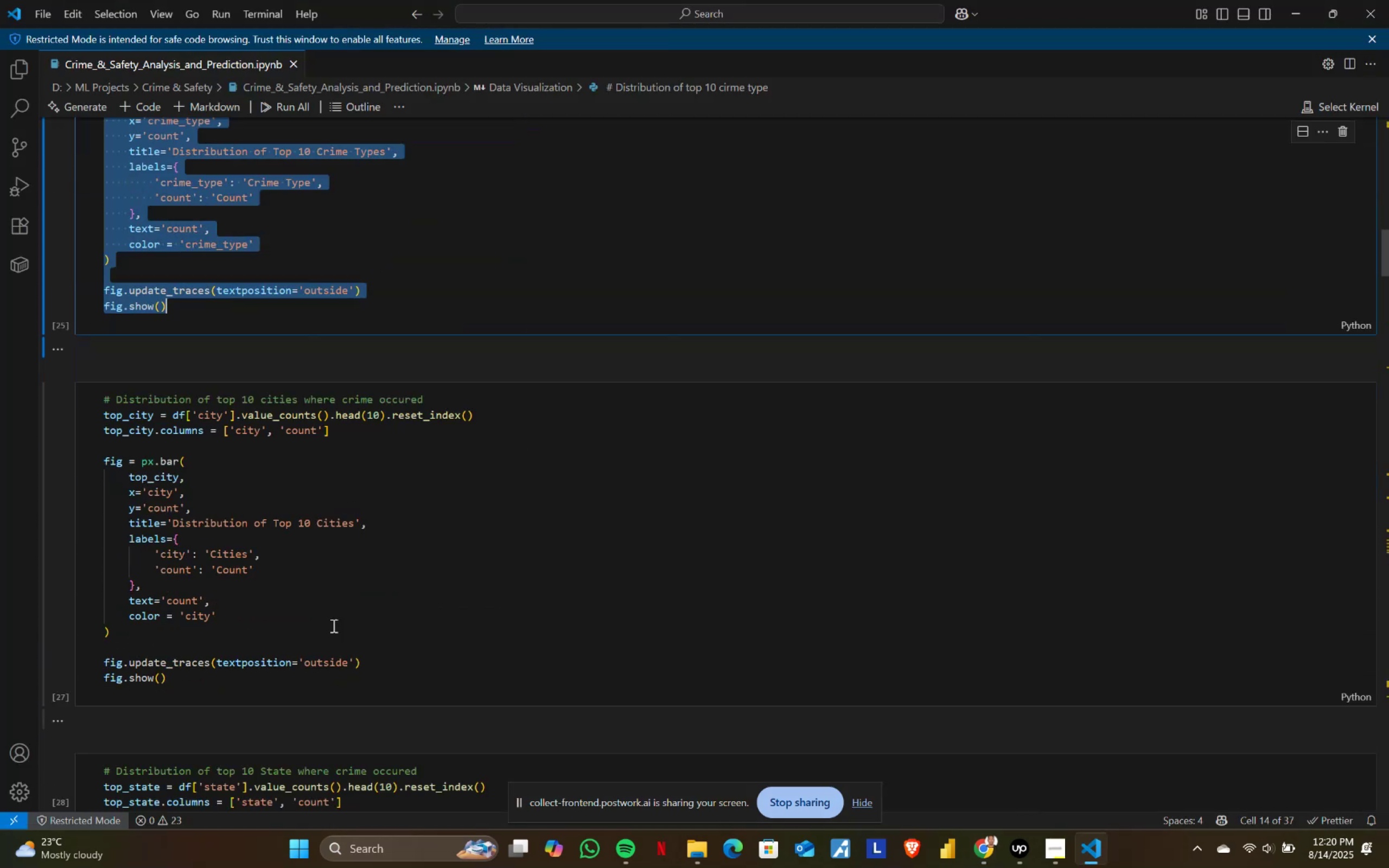 
left_click([331, 626])
 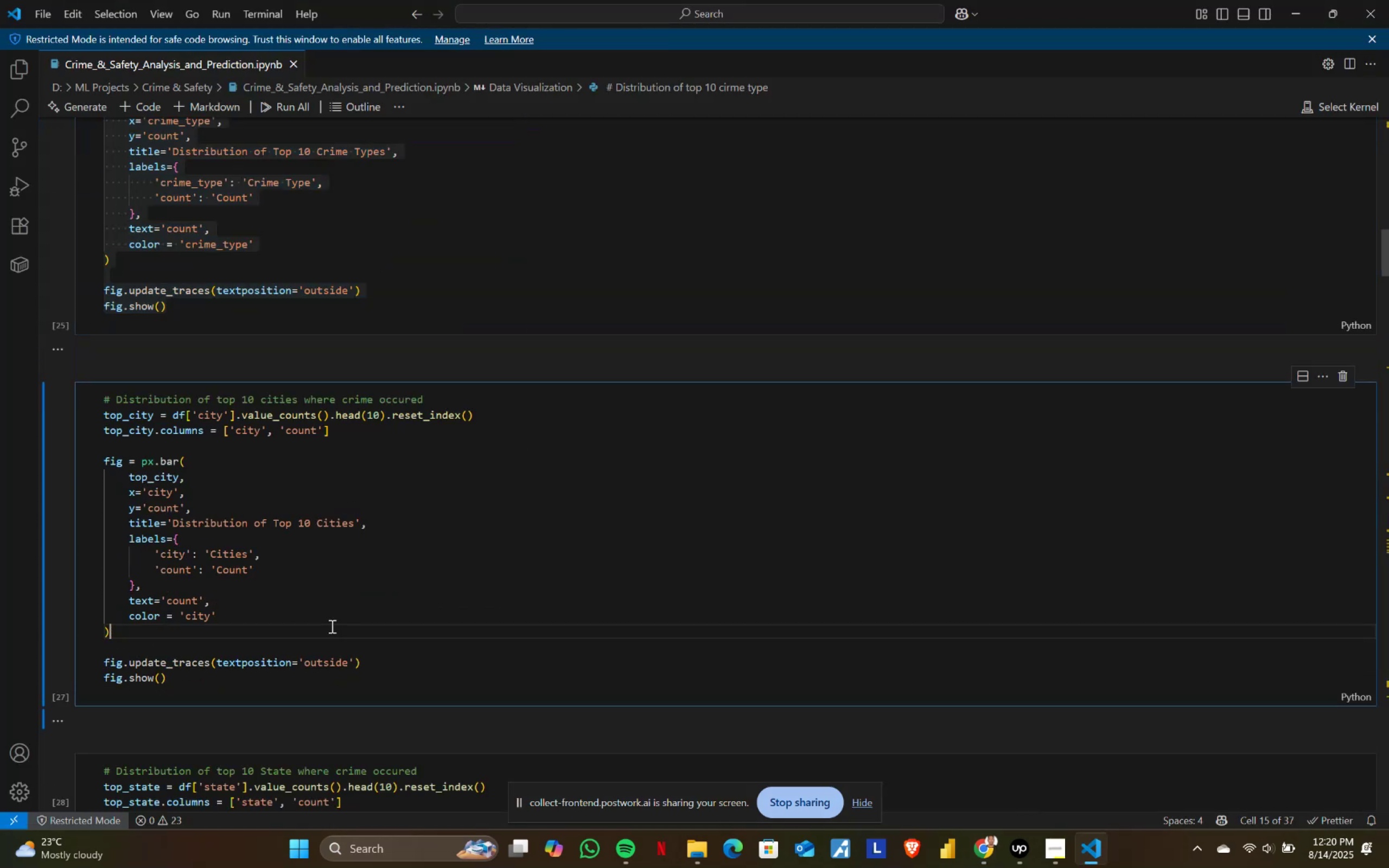 
key(Control+ControlLeft)
 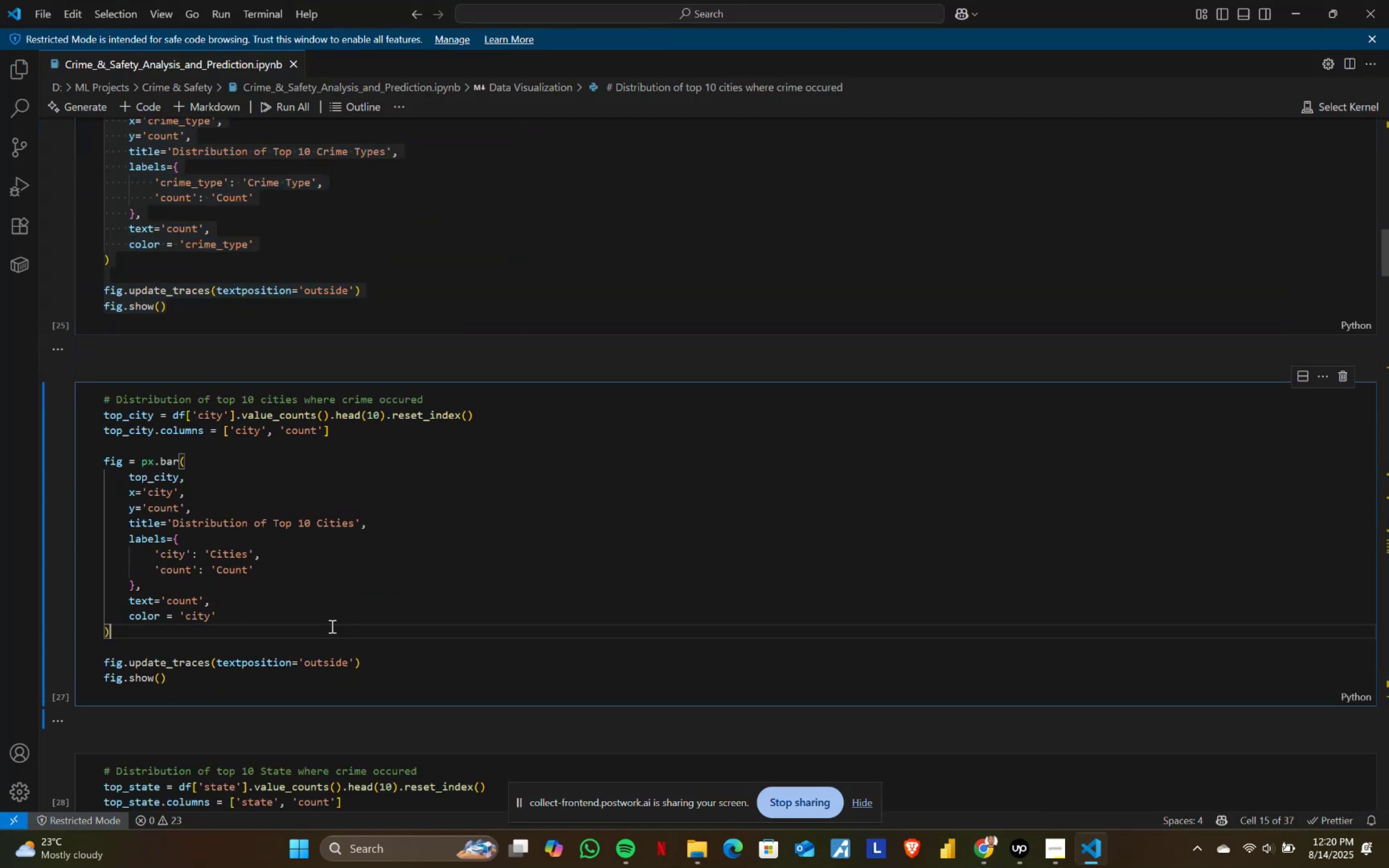 
key(Control+A)
 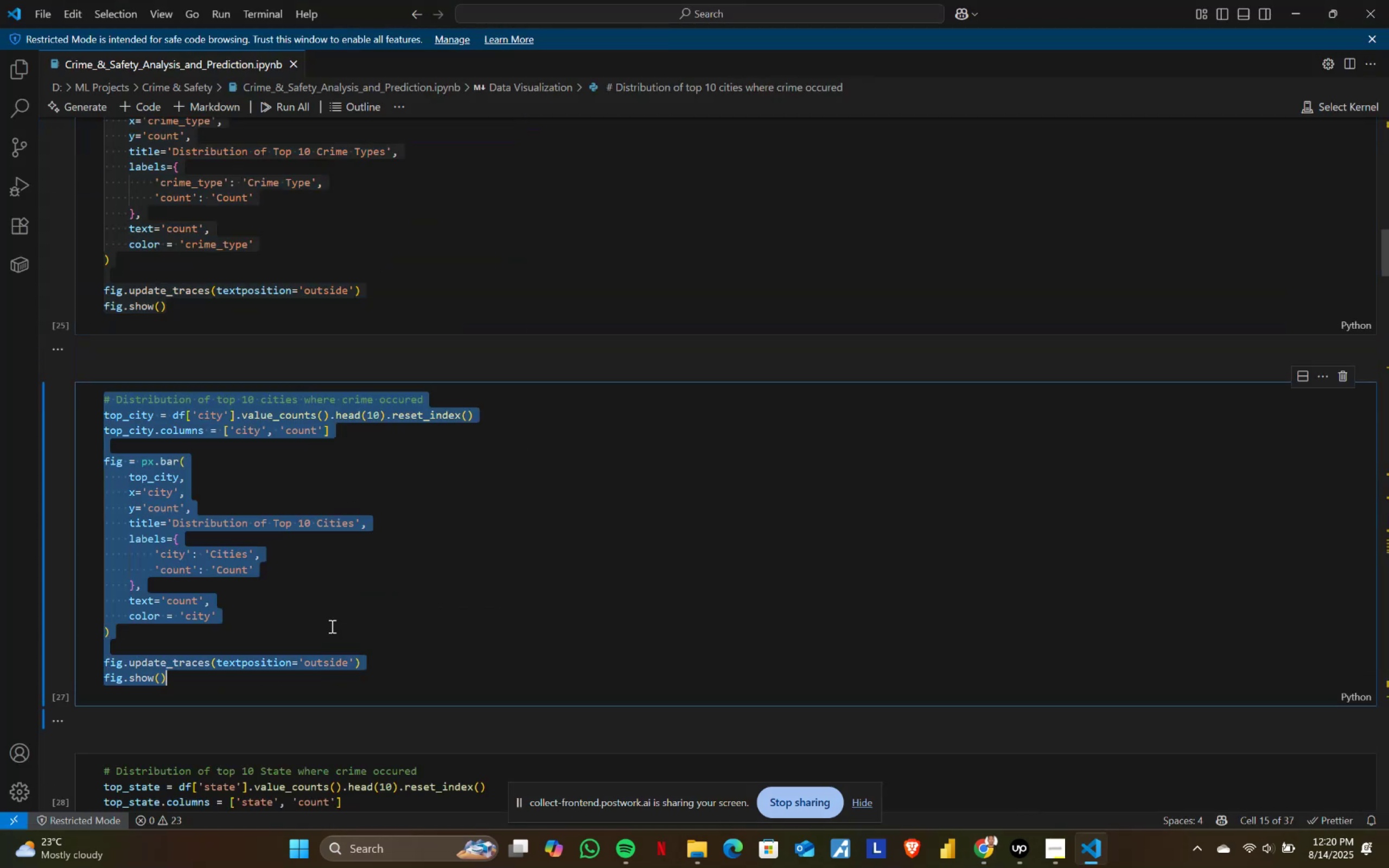 
key(Control+ControlLeft)
 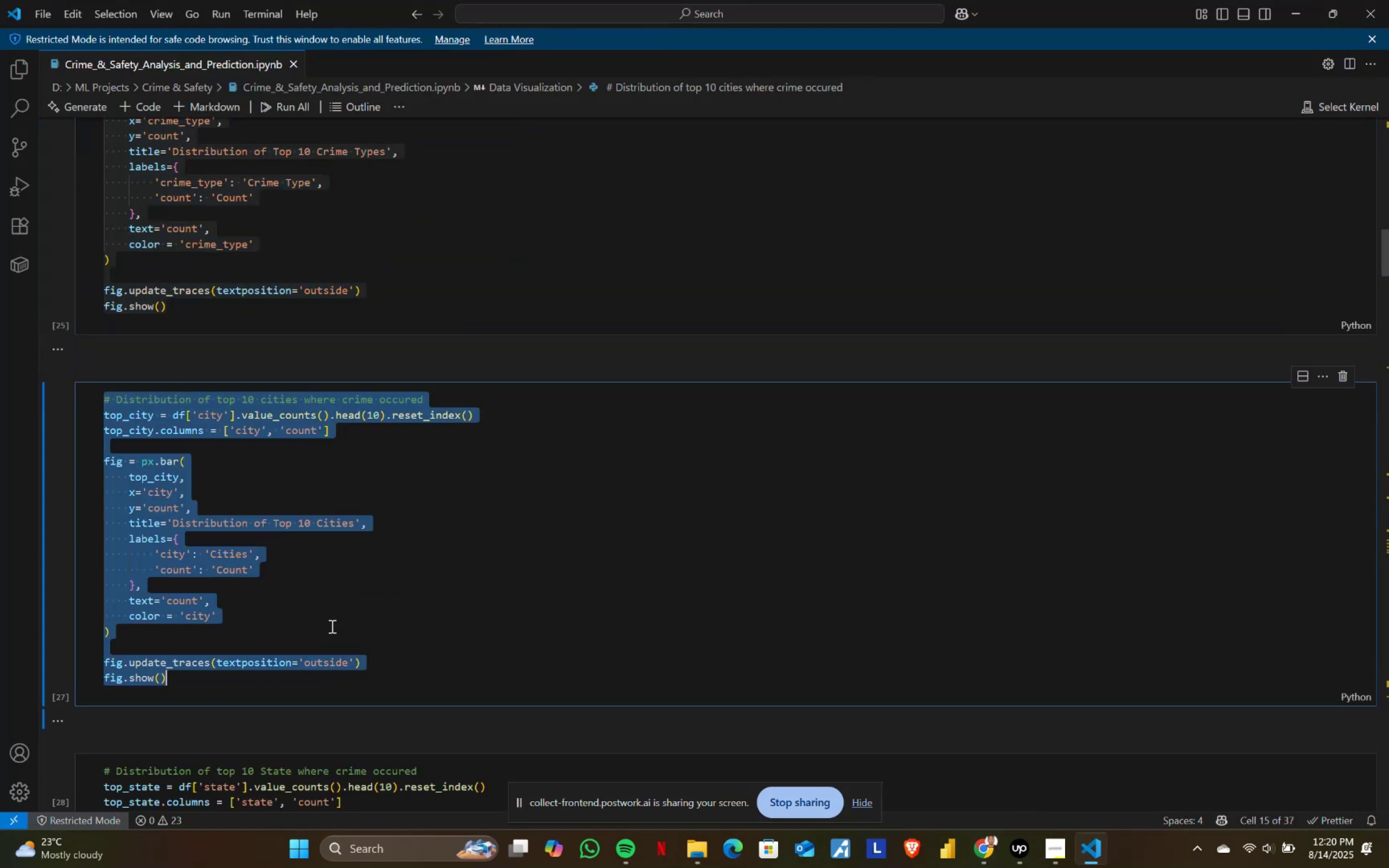 
key(Control+C)
 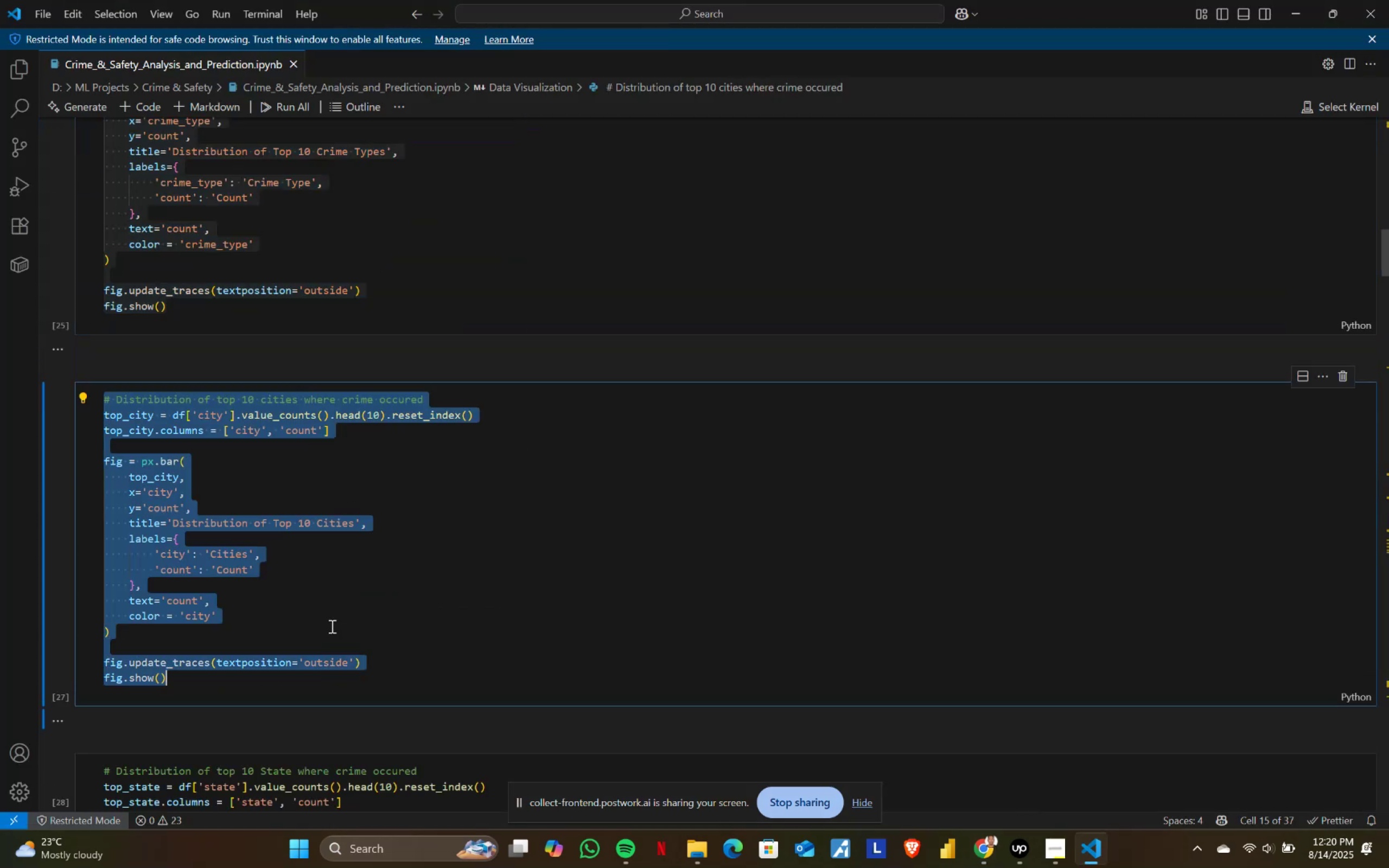 
key(Alt+AltLeft)
 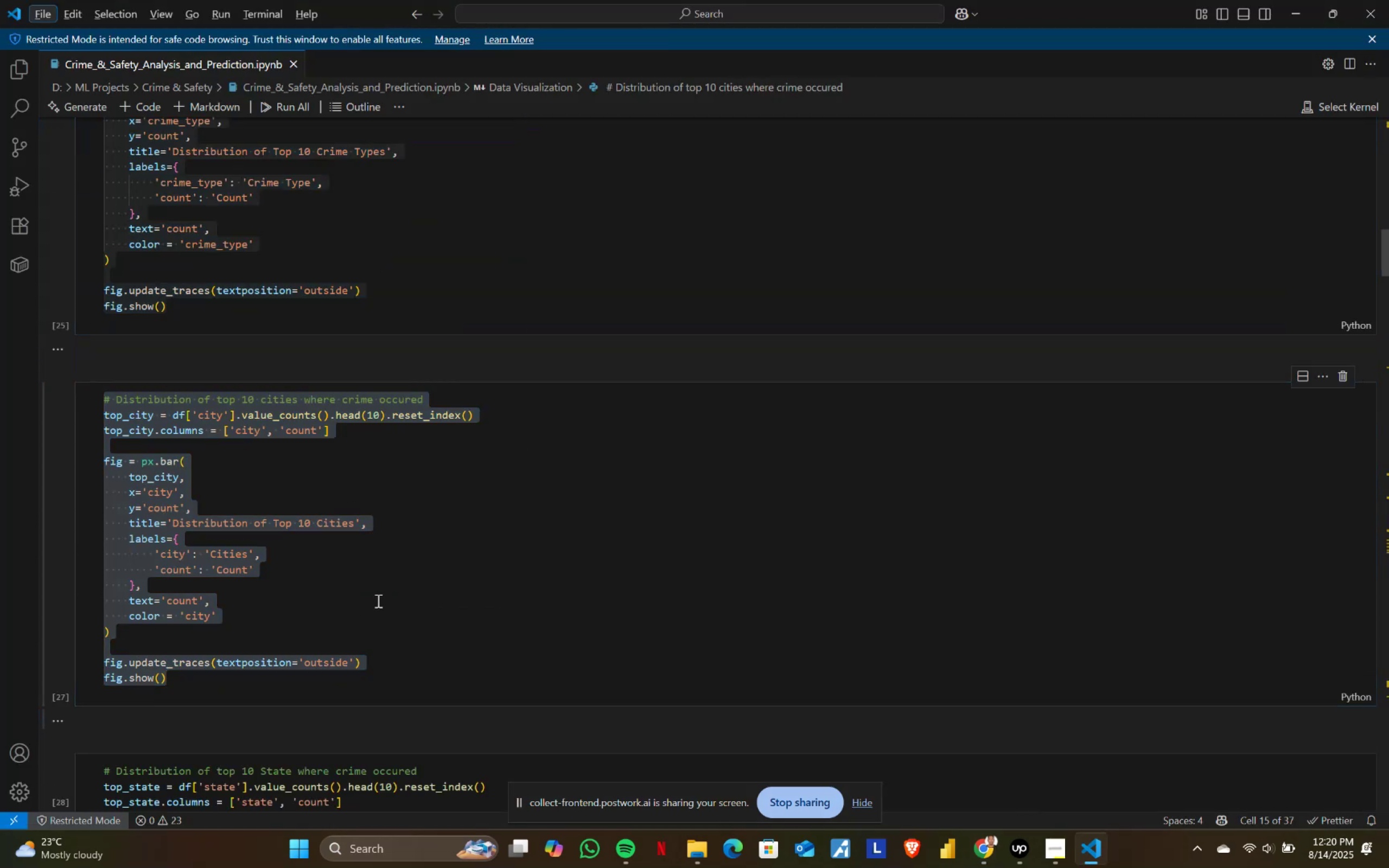 
key(Alt+AltLeft)
 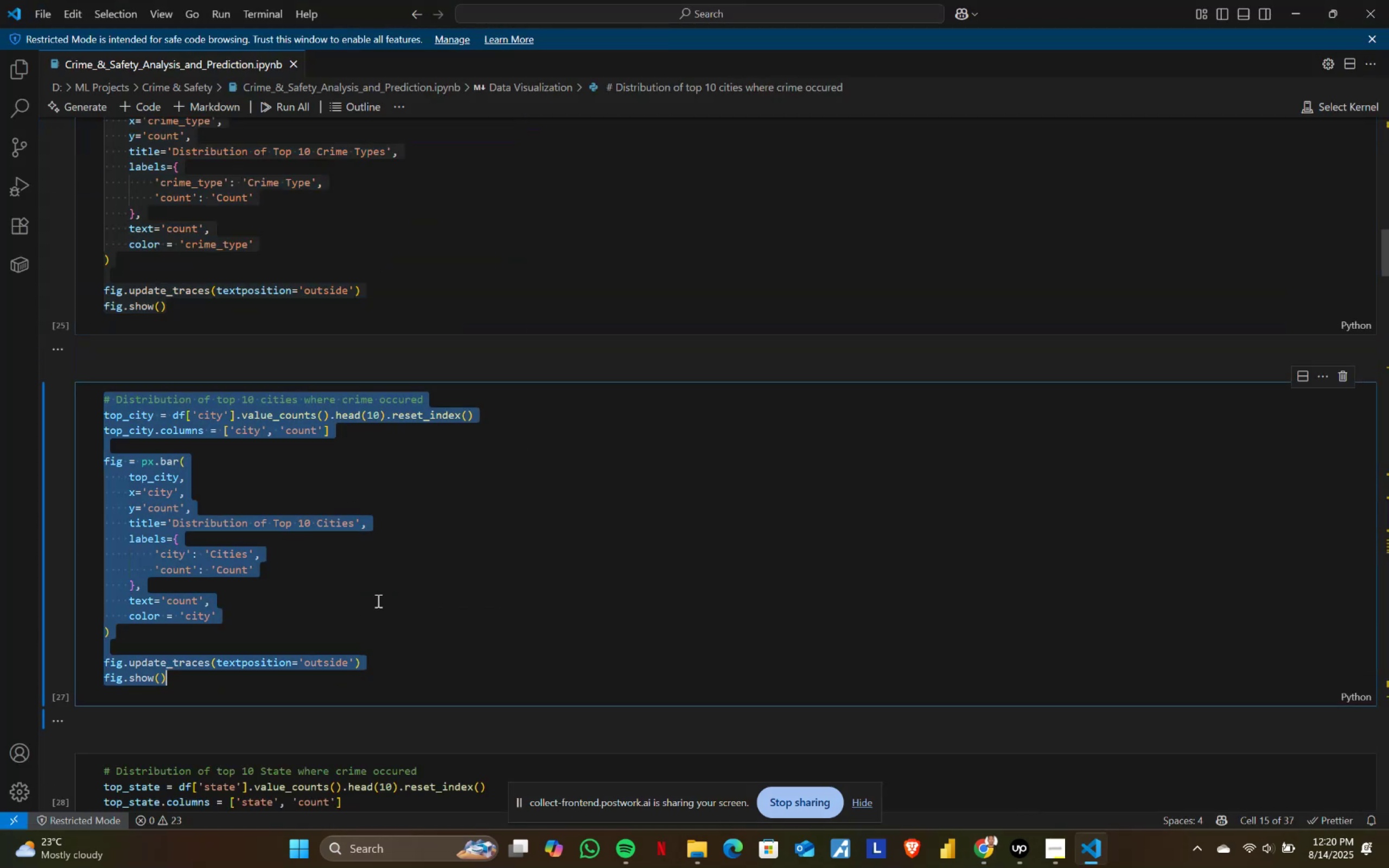 
key(Alt+Tab)
 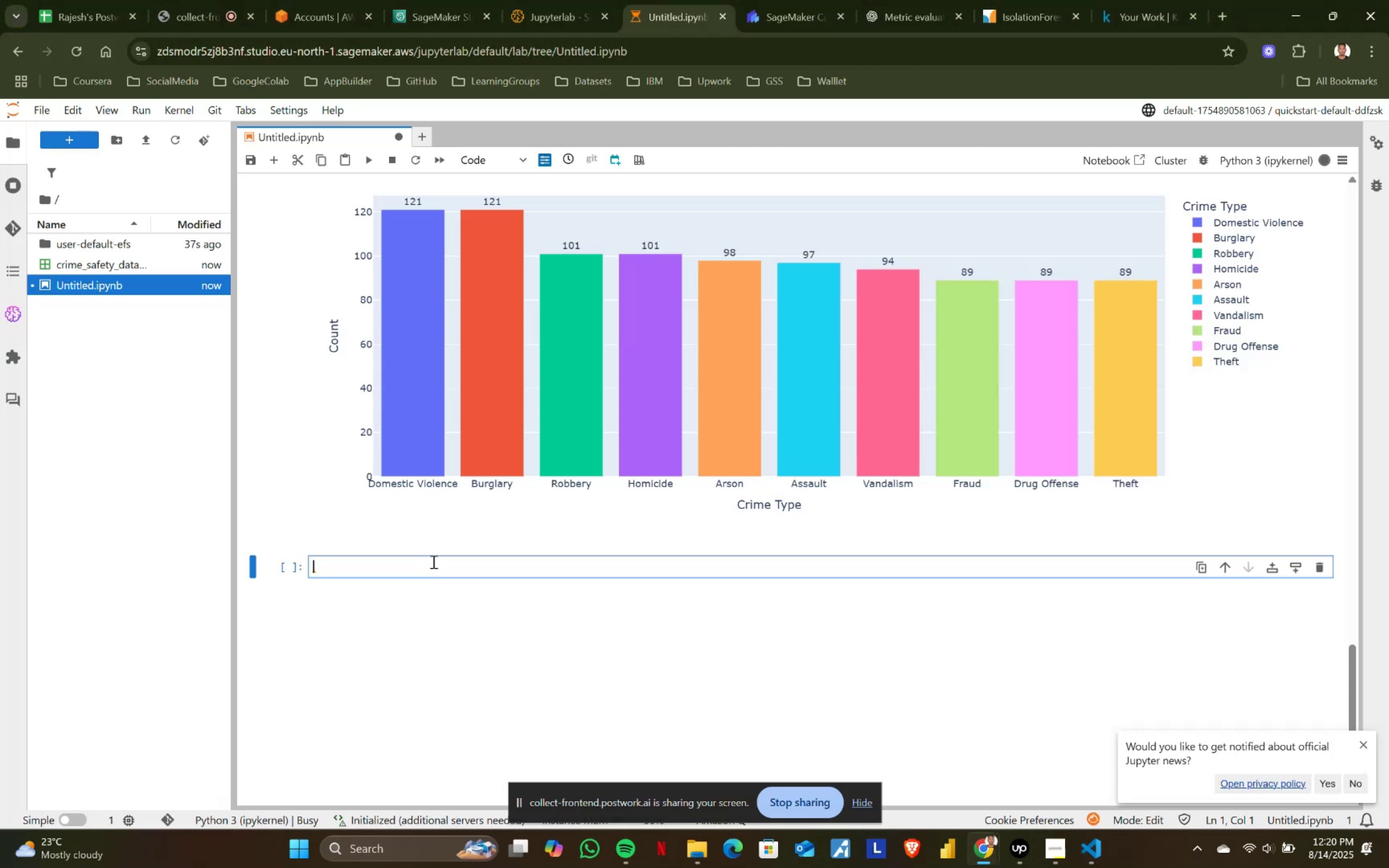 
key(Control+ControlLeft)
 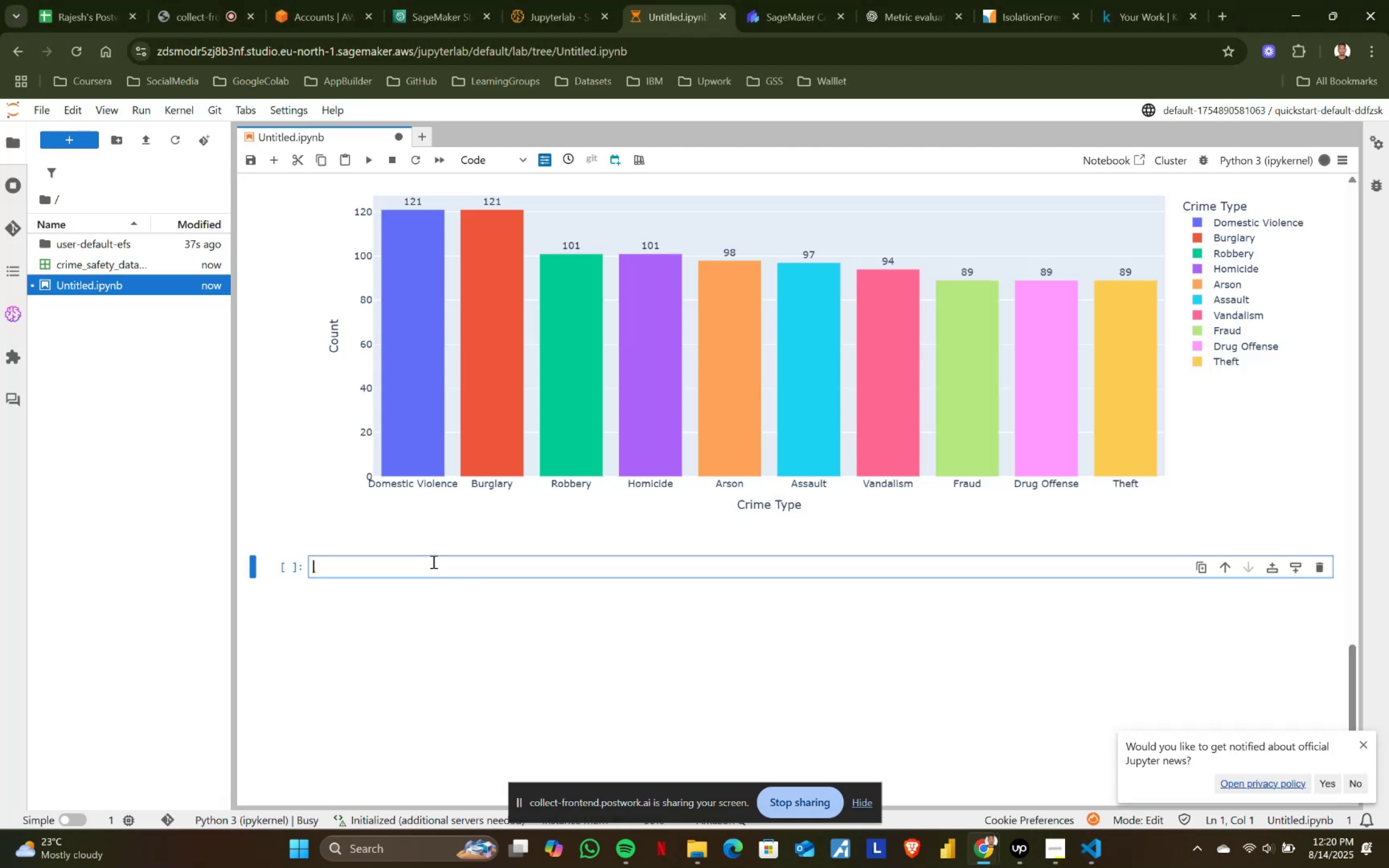 
key(Control+V)
 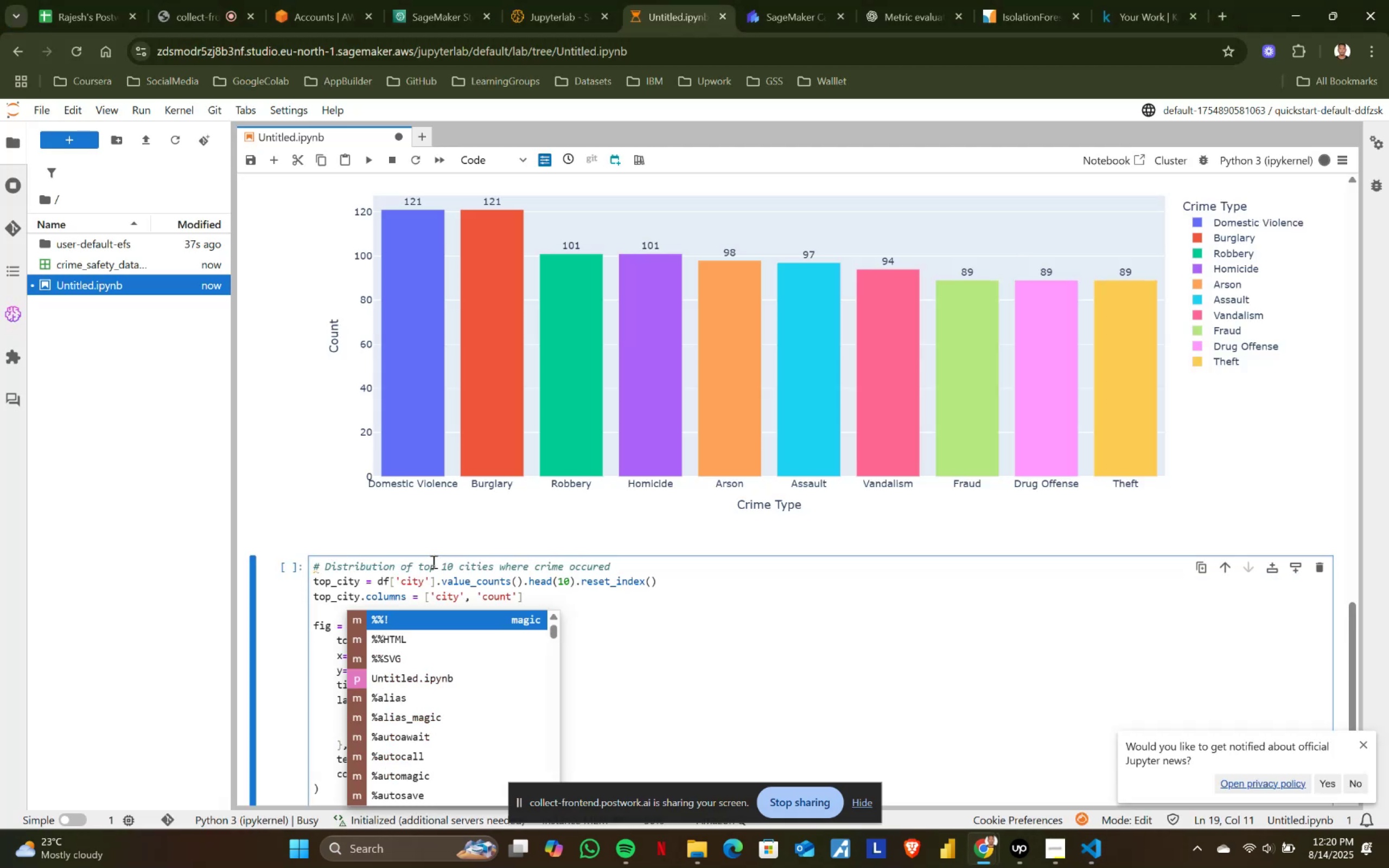 
key(Shift+ShiftRight)
 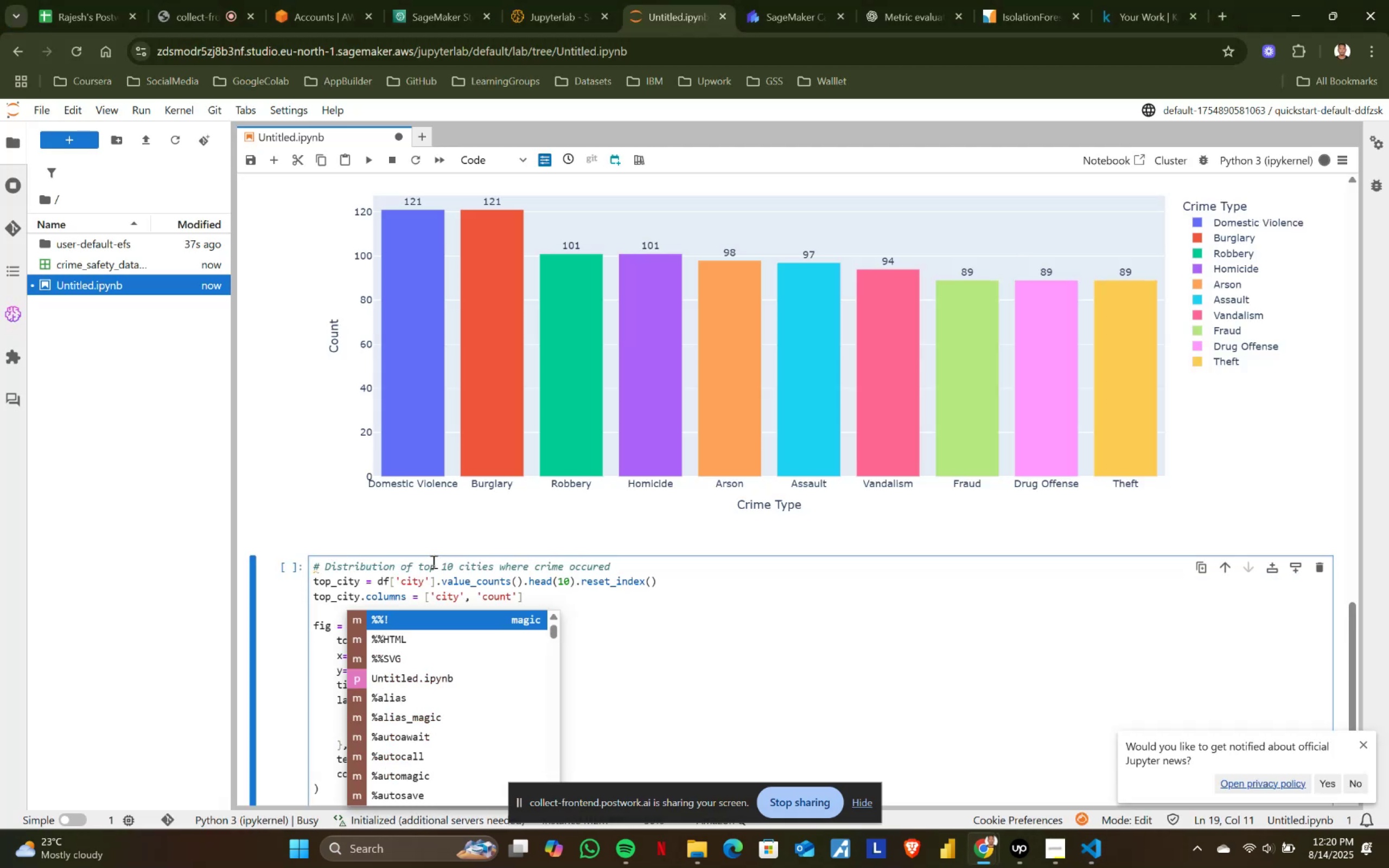 
key(Shift+Enter)
 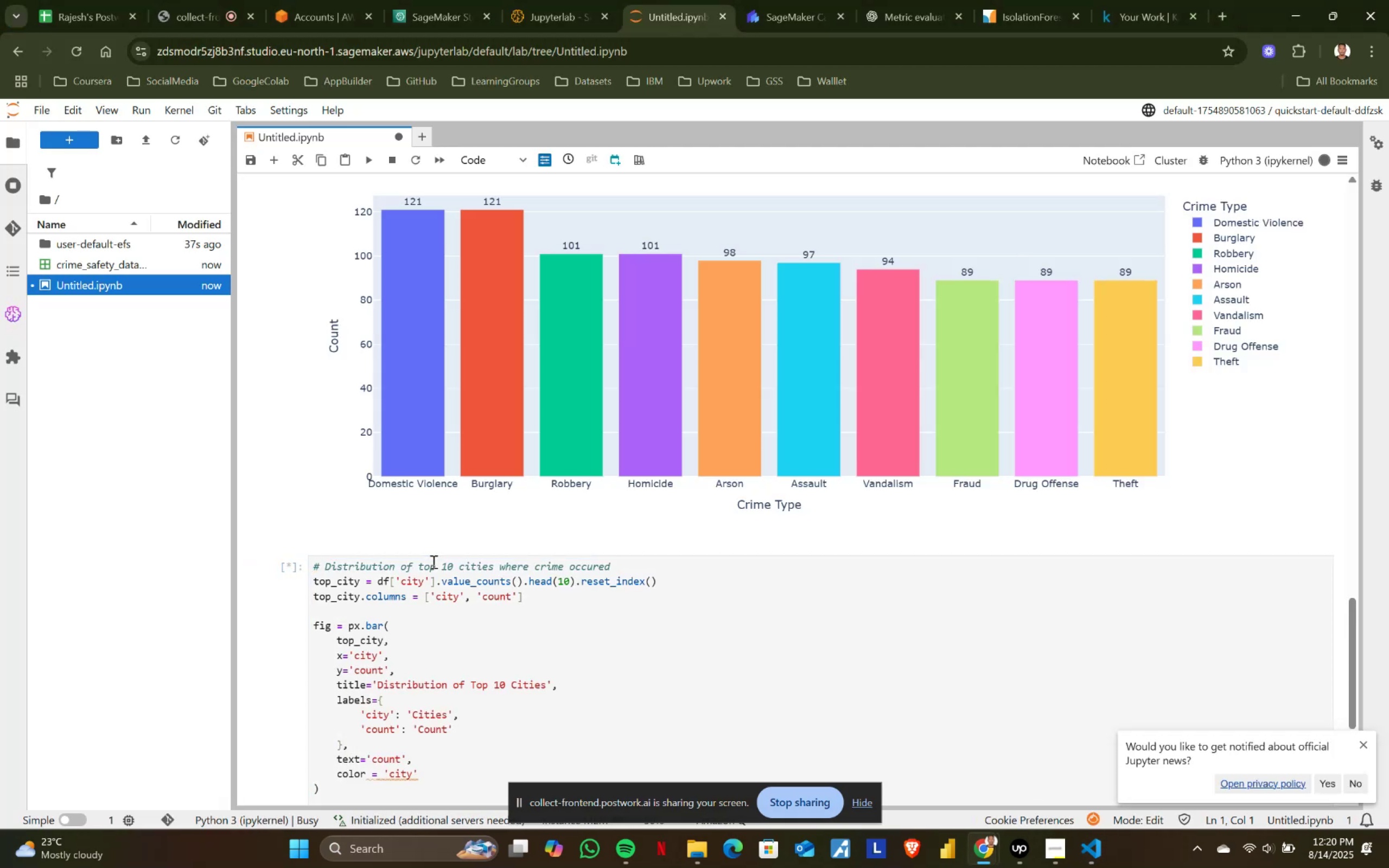 
scroll: coordinate [463, 561], scroll_direction: down, amount: 3.0
 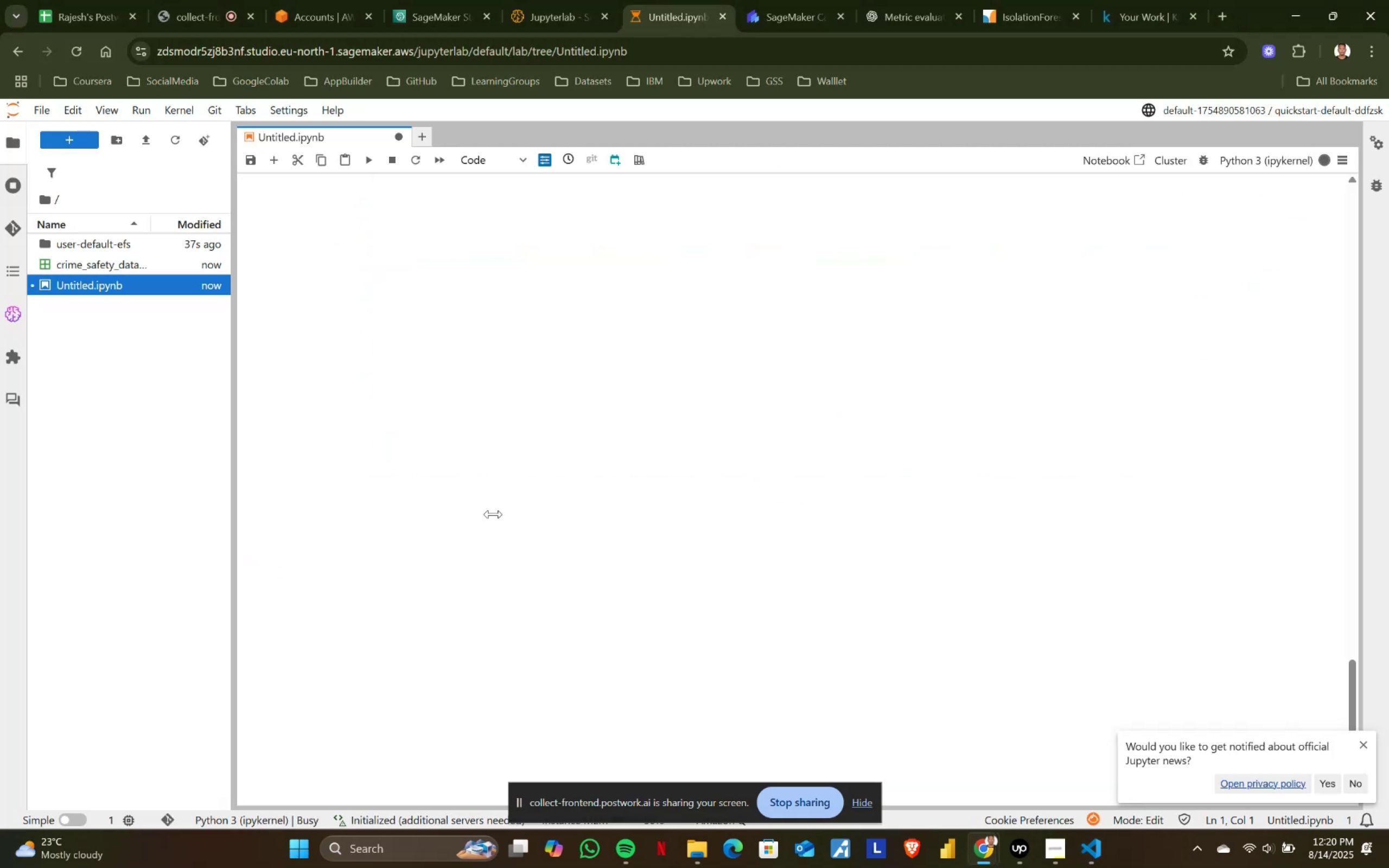 
scroll: coordinate [493, 514], scroll_direction: up, amount: 1.0
 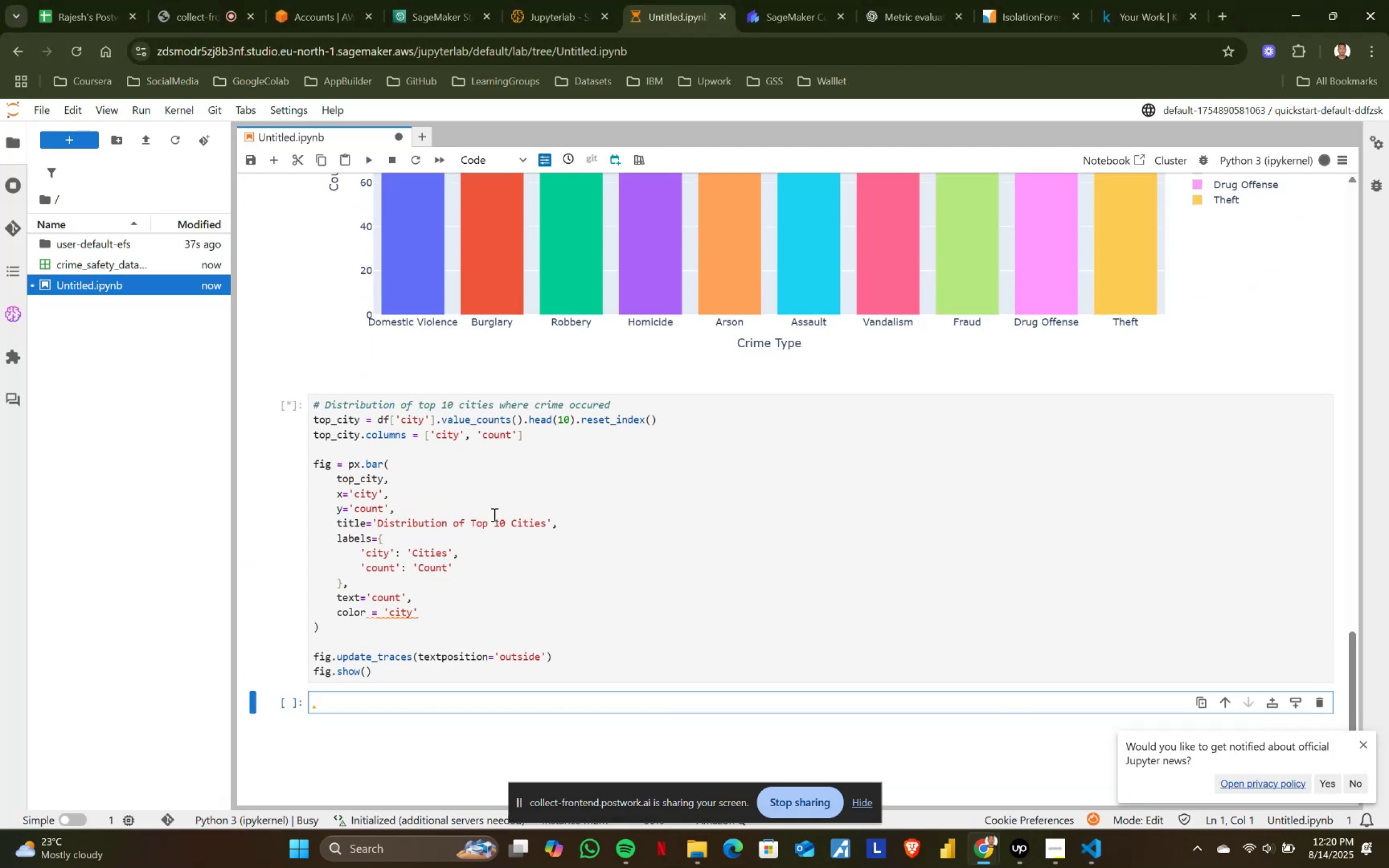 
scroll: coordinate [493, 514], scroll_direction: down, amount: 5.0
 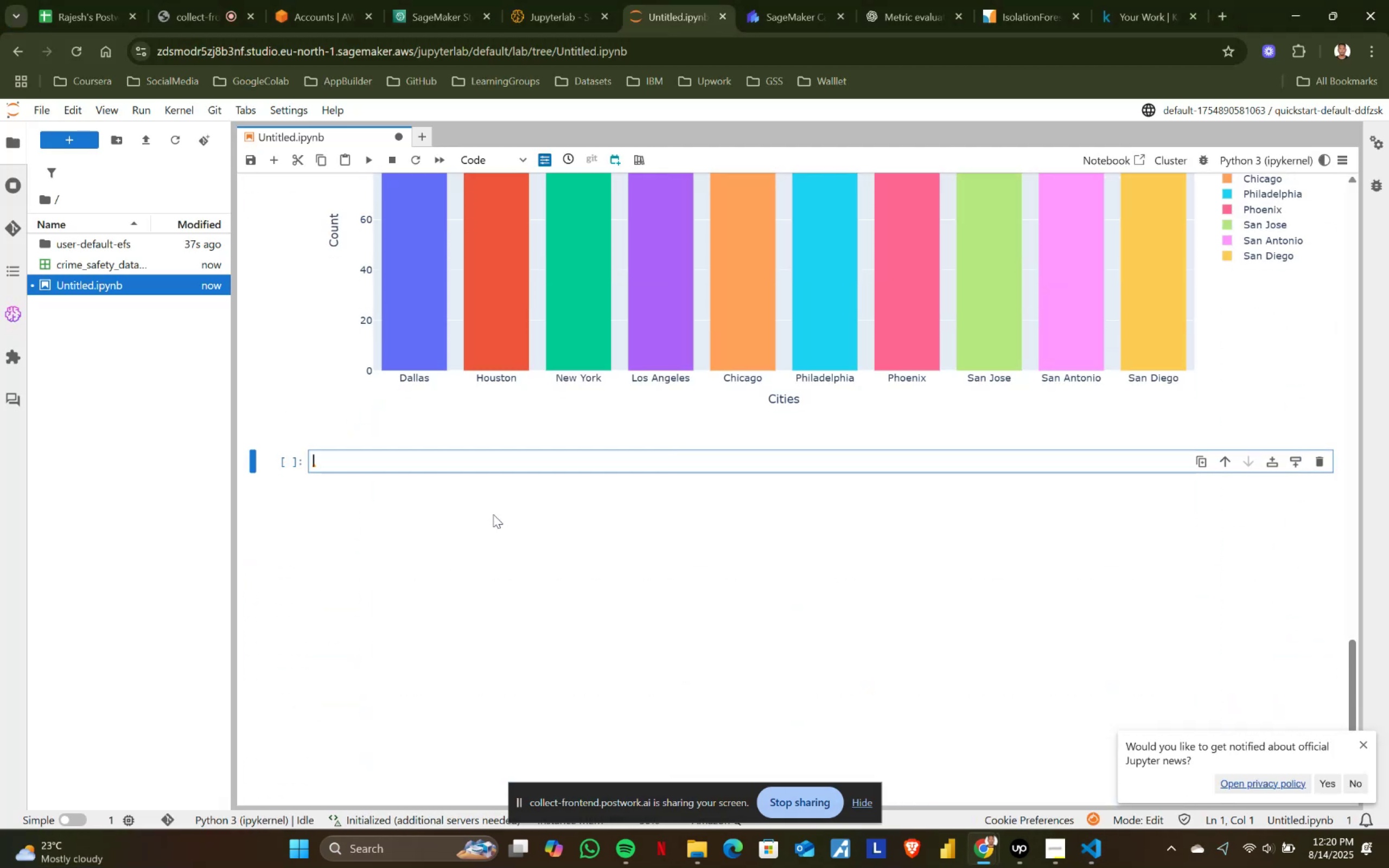 
key(Alt+AltLeft)
 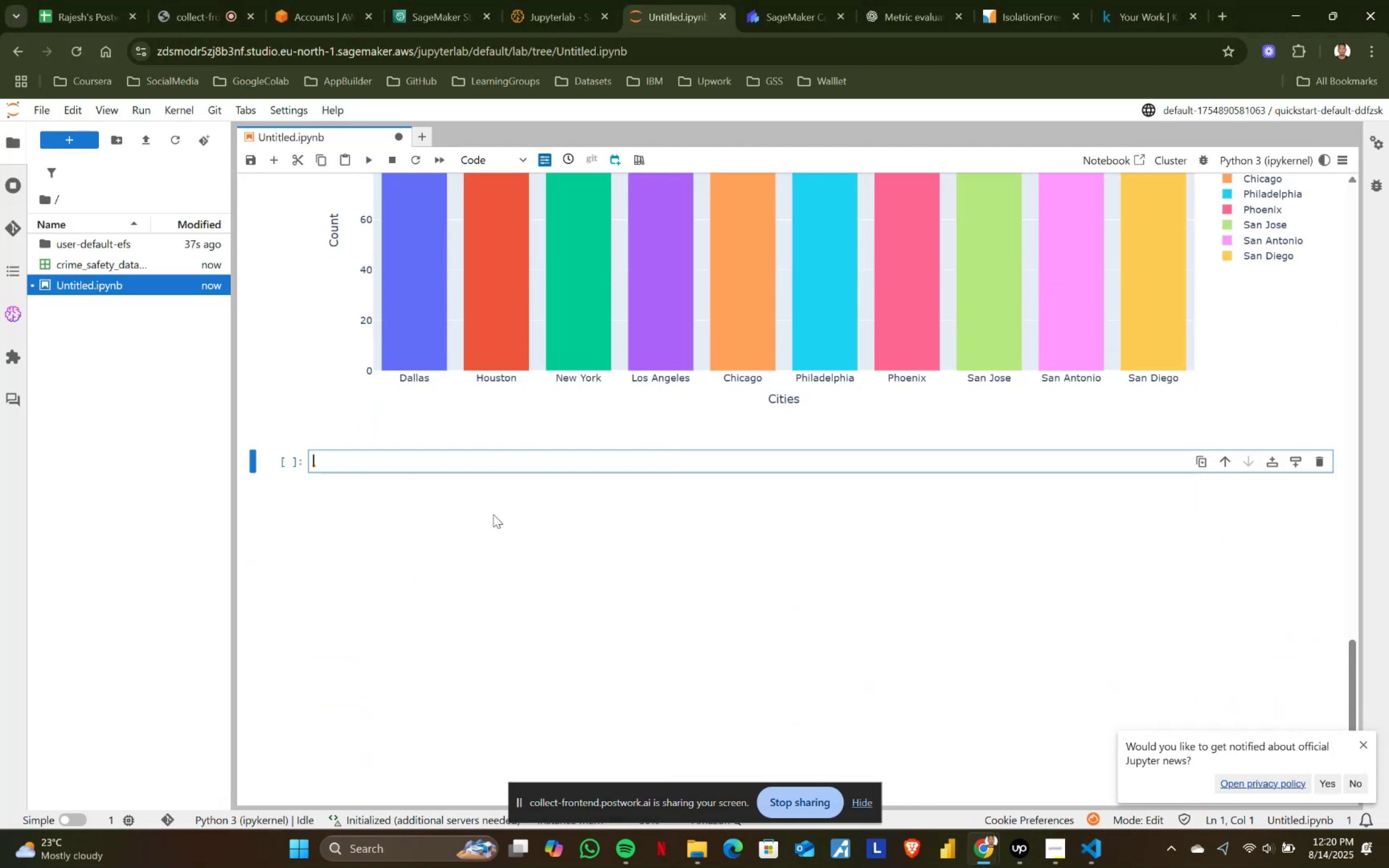 
key(Alt+Tab)
 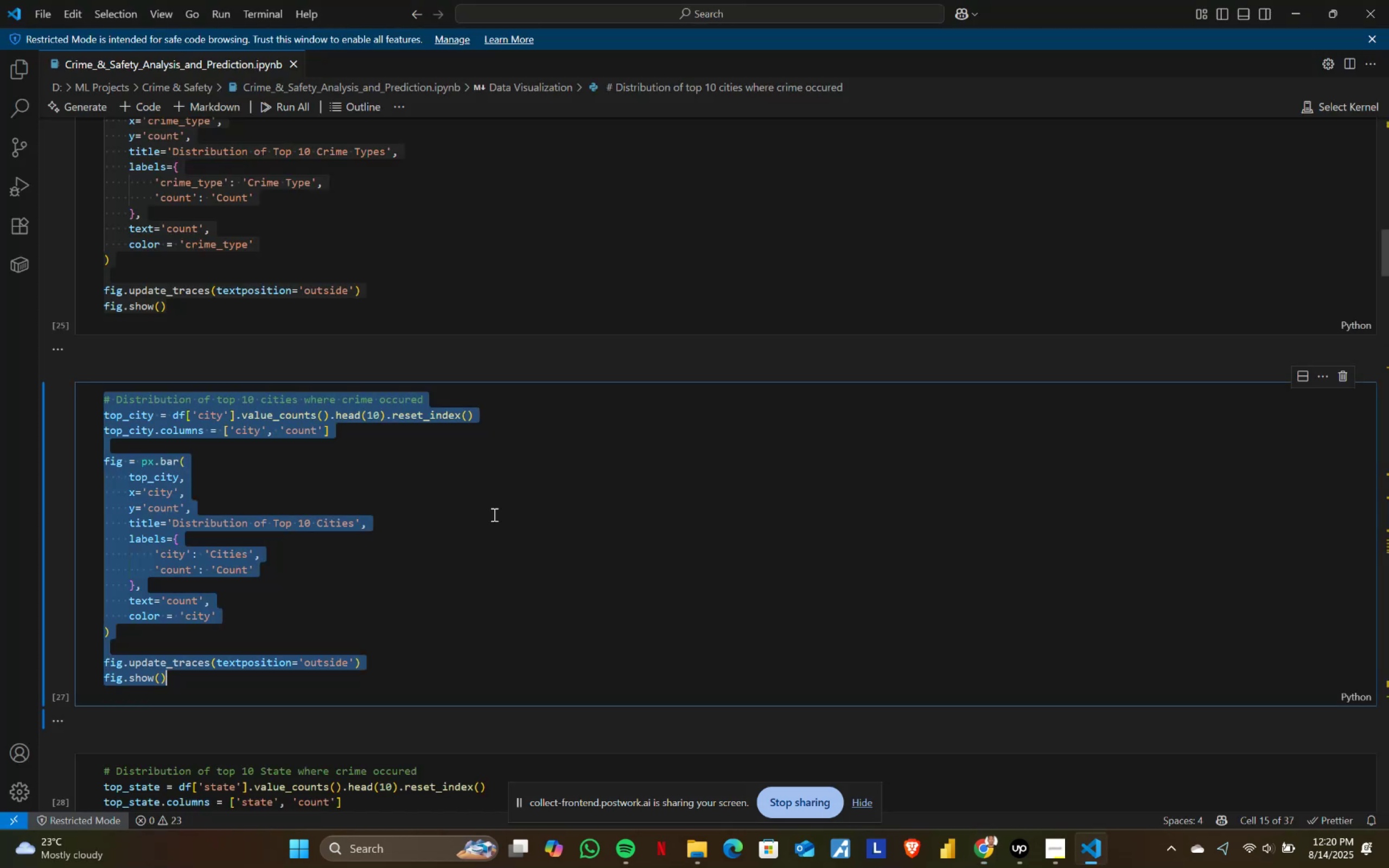 
scroll: coordinate [493, 514], scroll_direction: down, amount: 9.0
 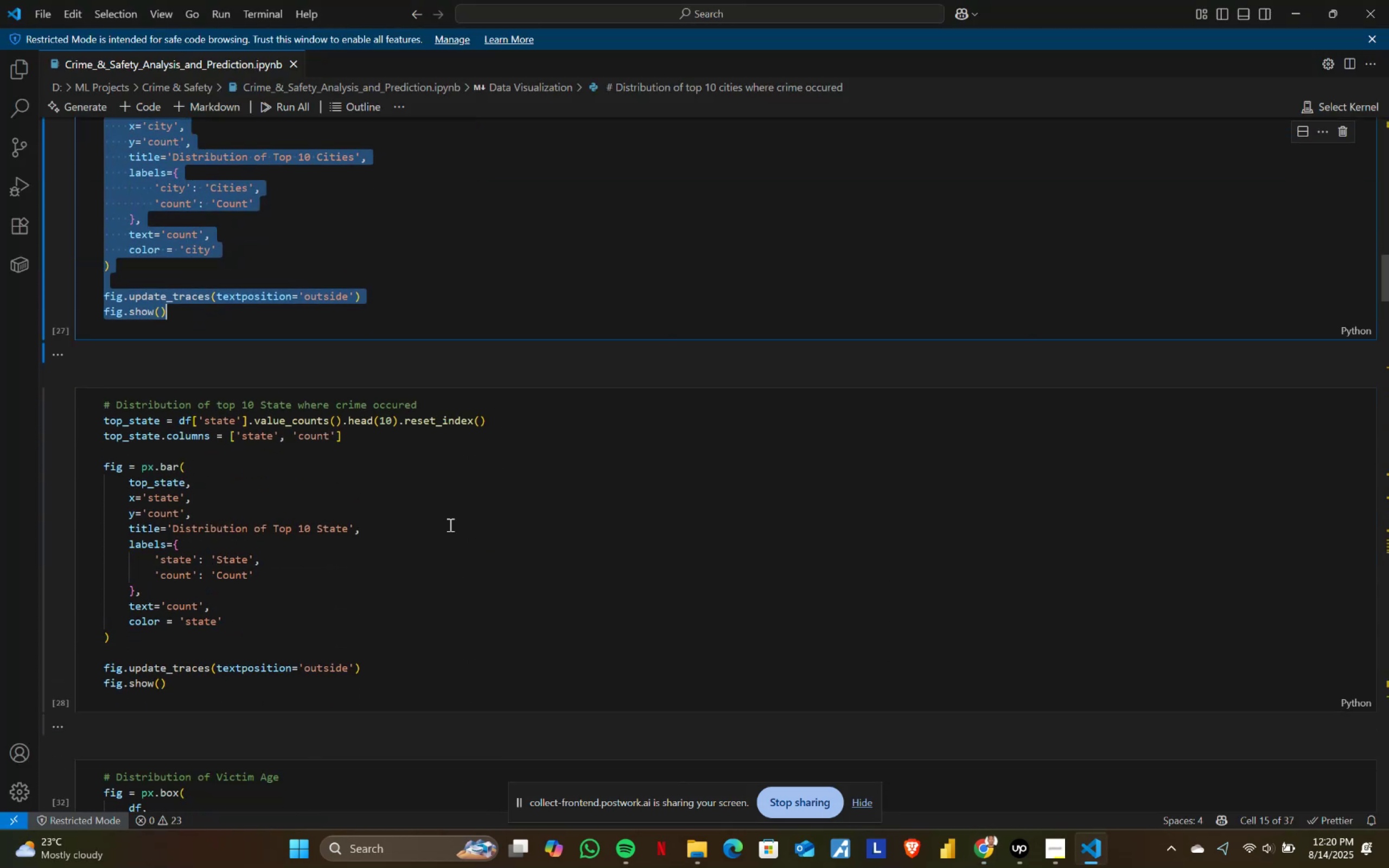 
left_click([448, 525])
 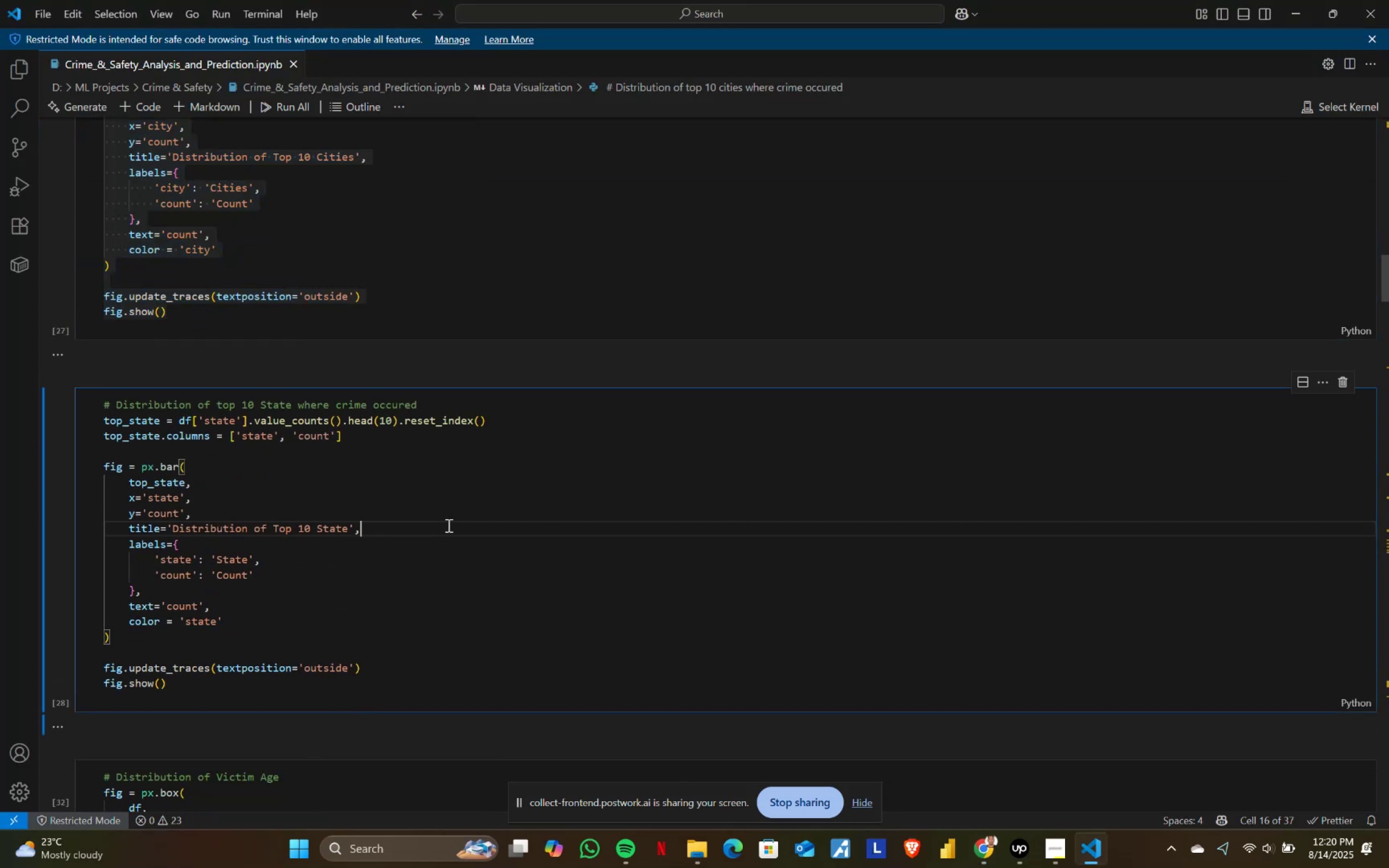 
key(Control+ControlLeft)
 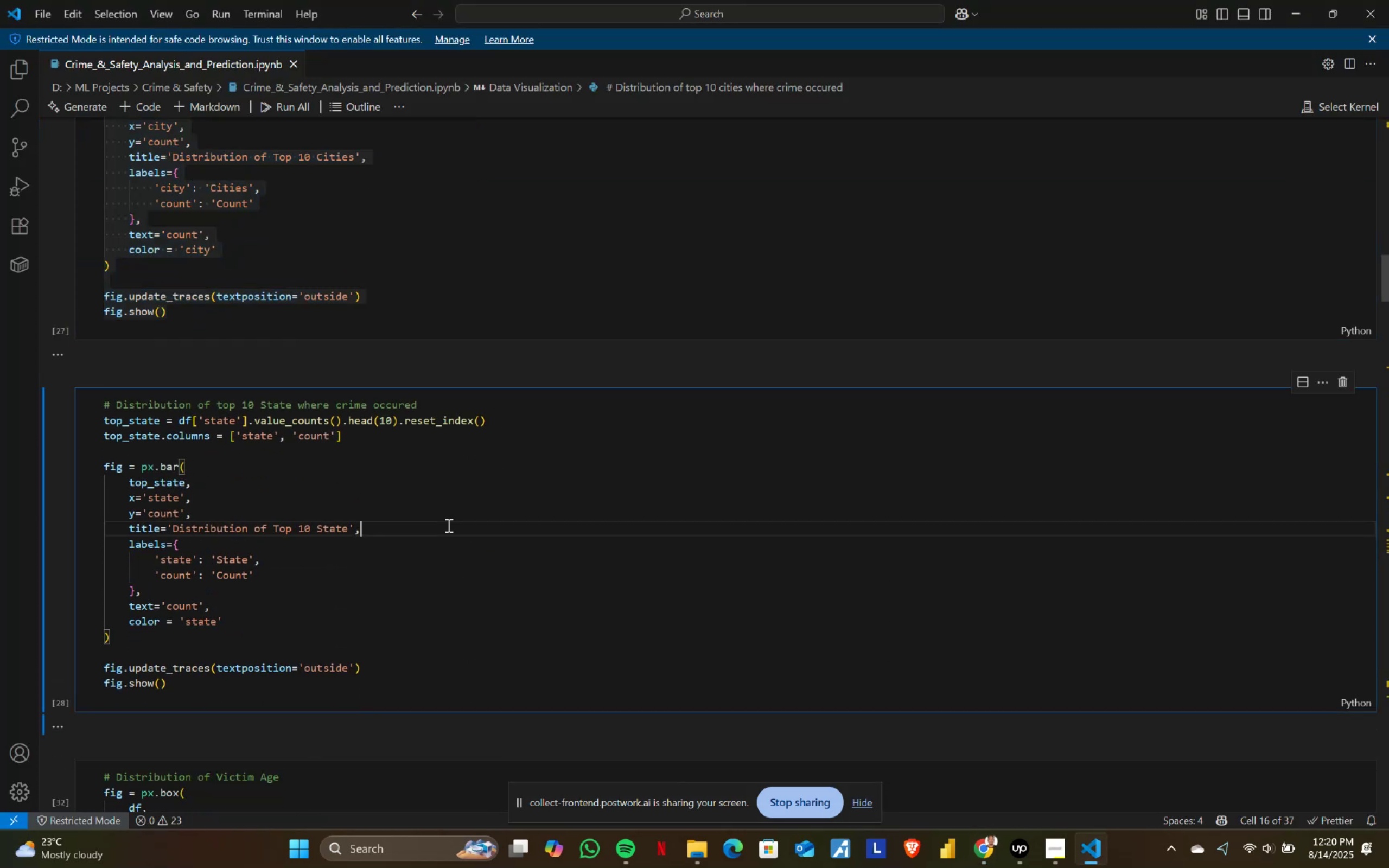 
key(Control+A)
 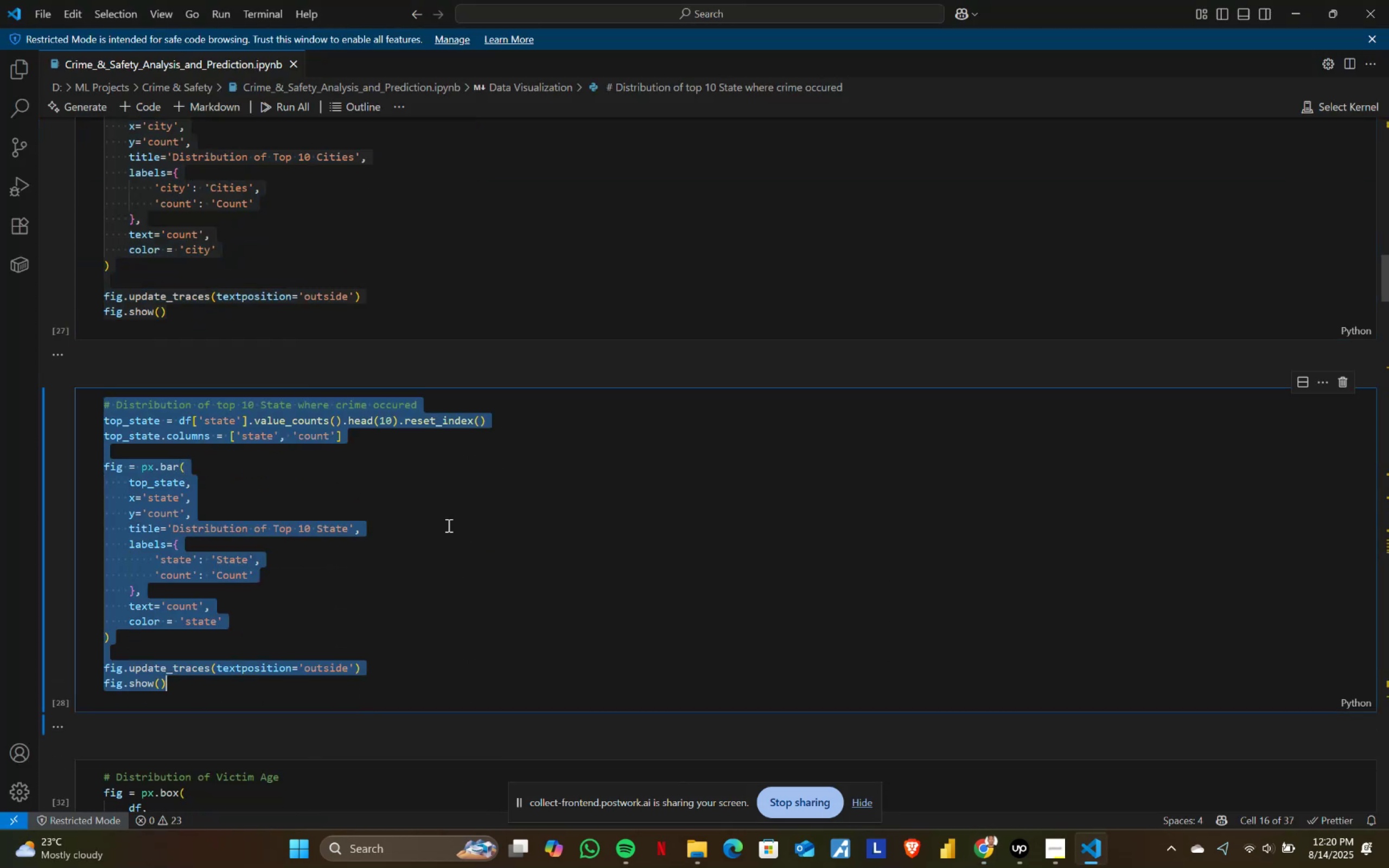 
key(Control+ControlLeft)
 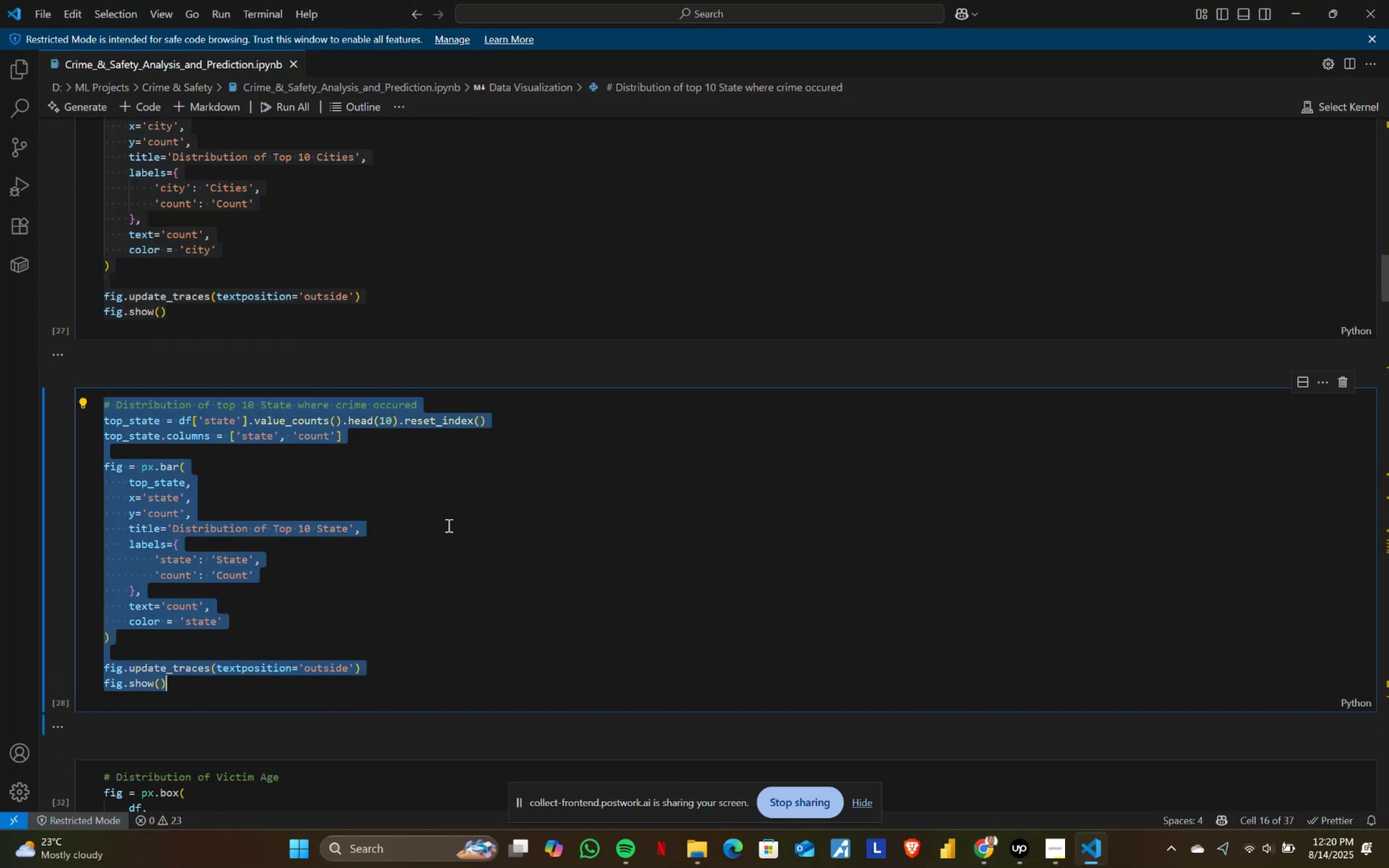 
key(Control+C)
 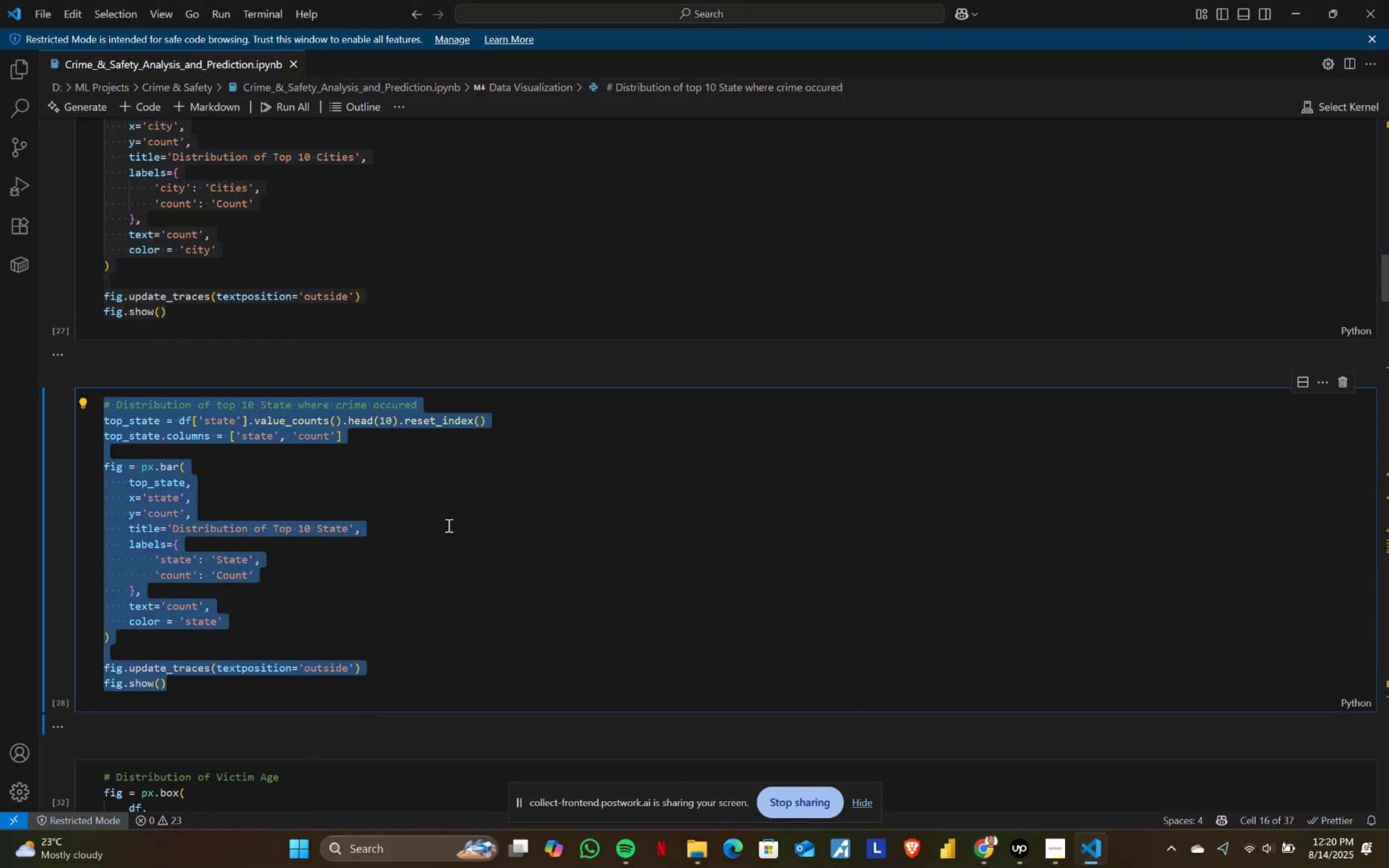 
key(Alt+AltLeft)
 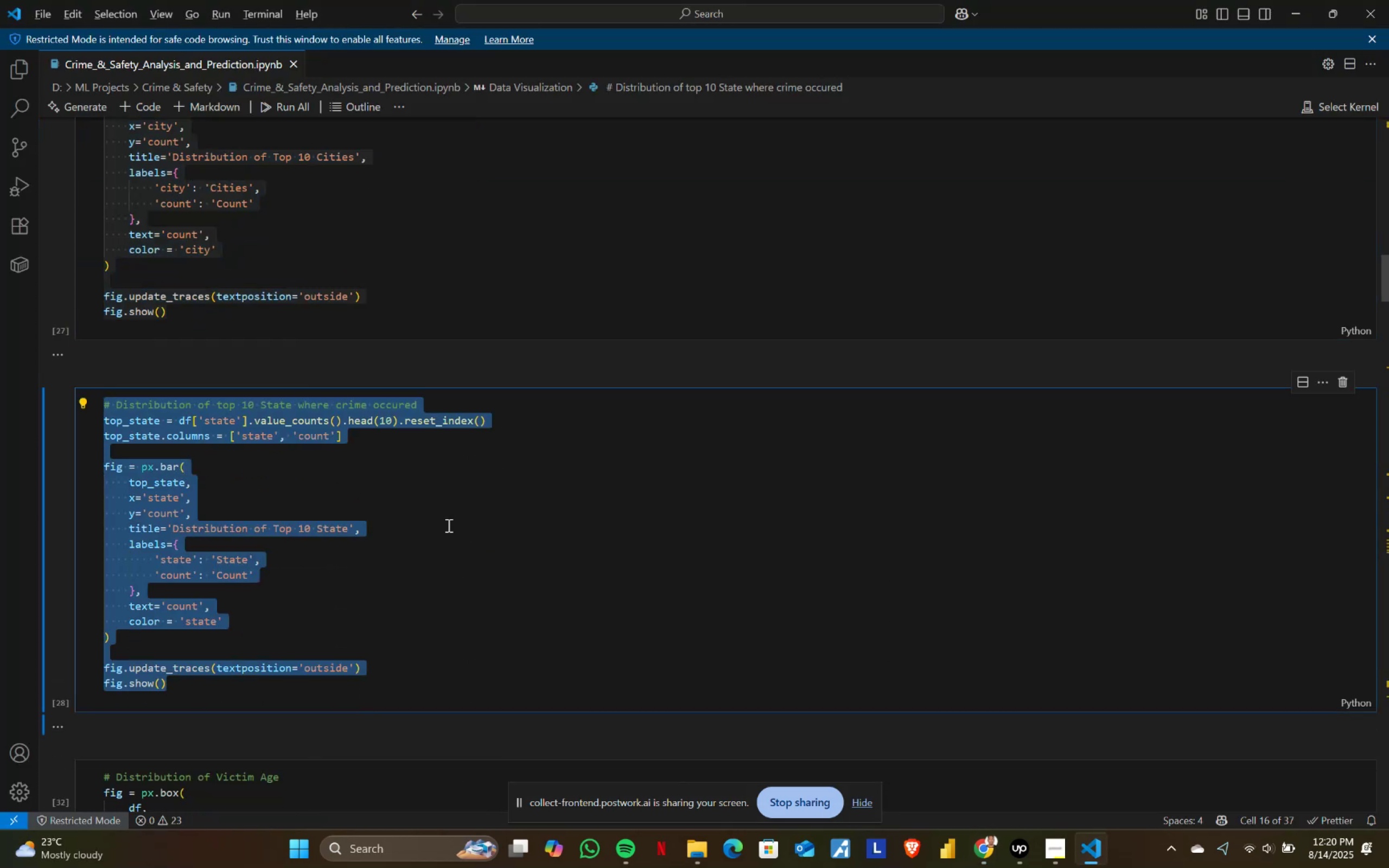 
key(Alt+Tab)
 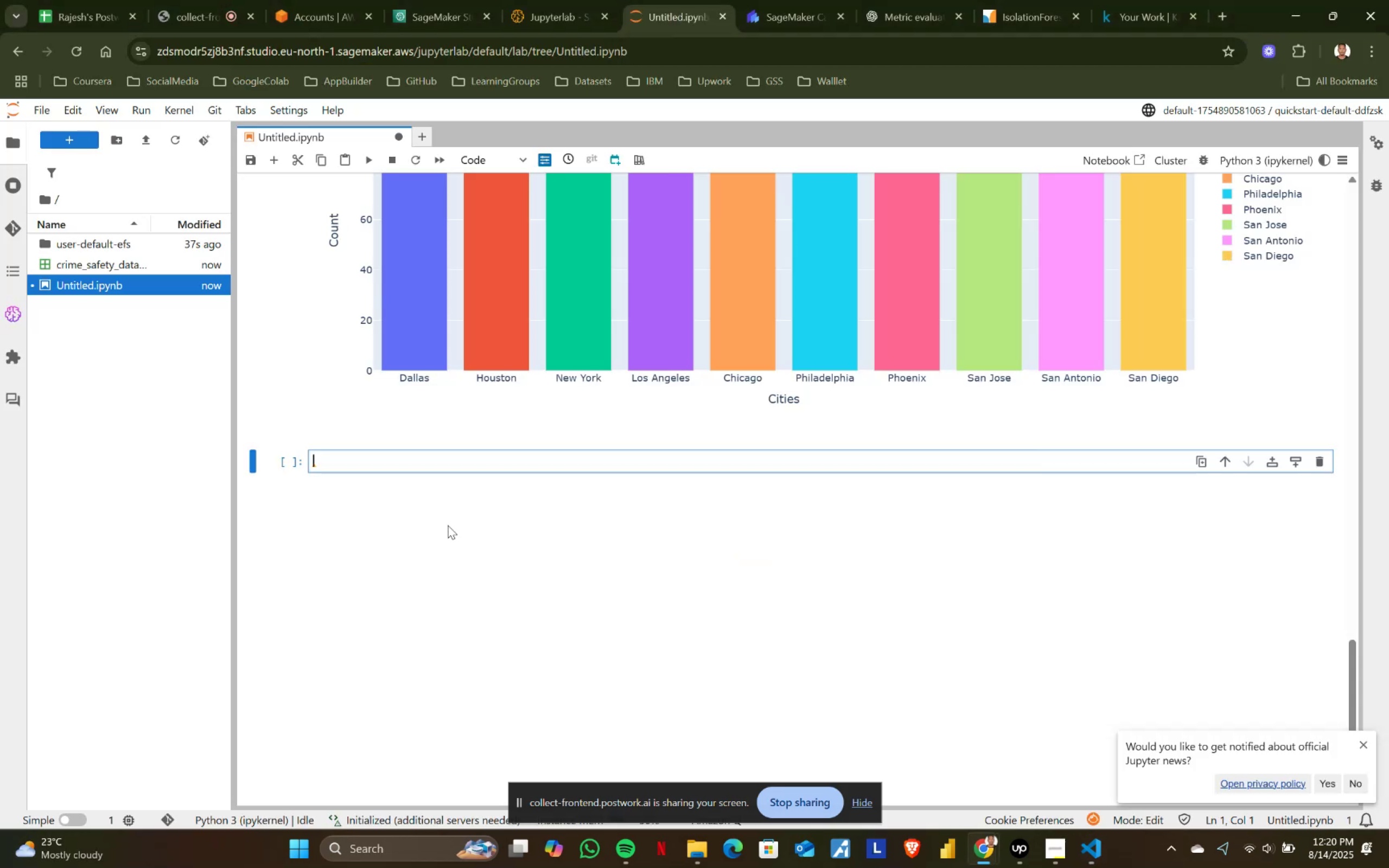 
key(Control+ControlLeft)
 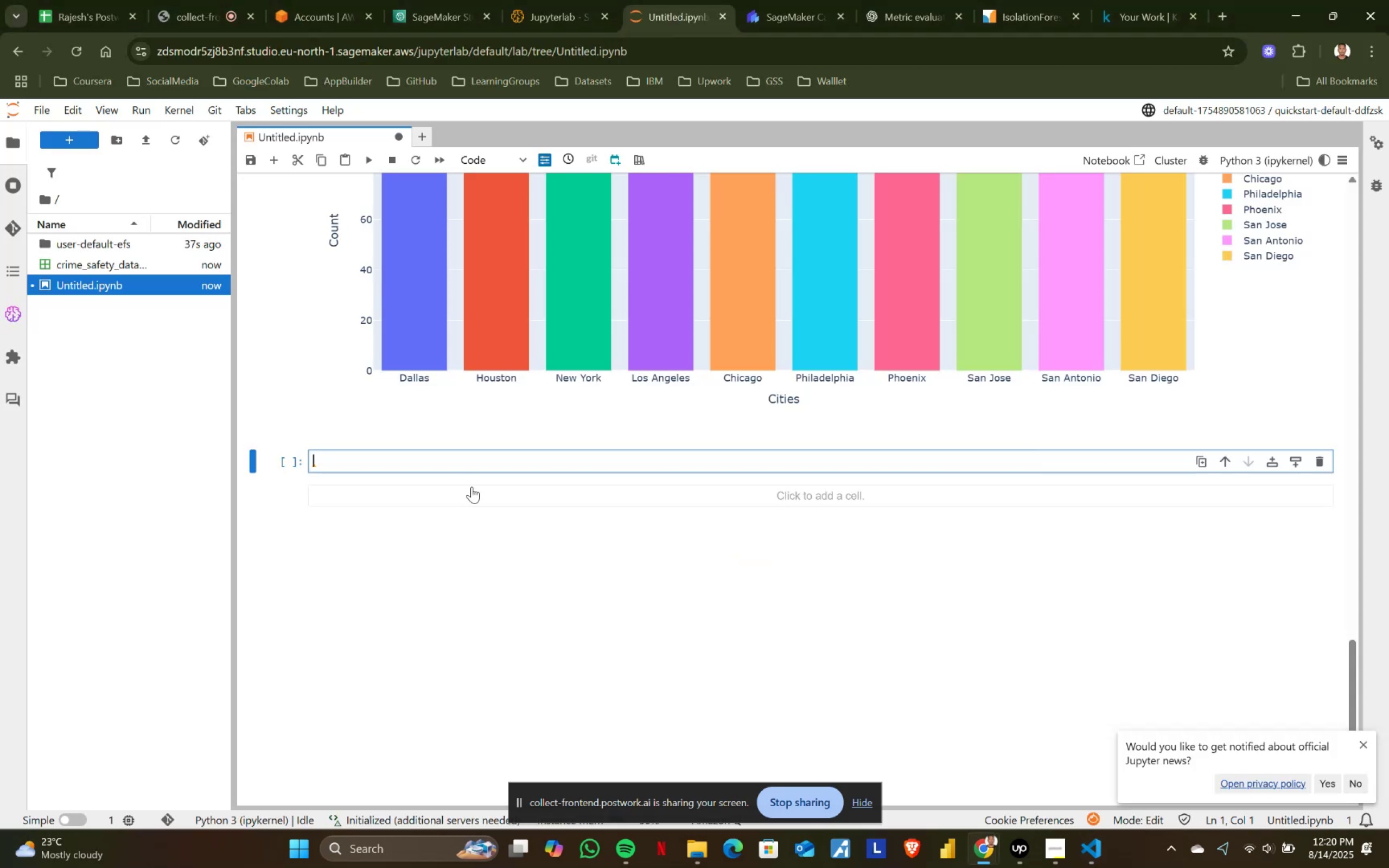 
key(Control+V)
 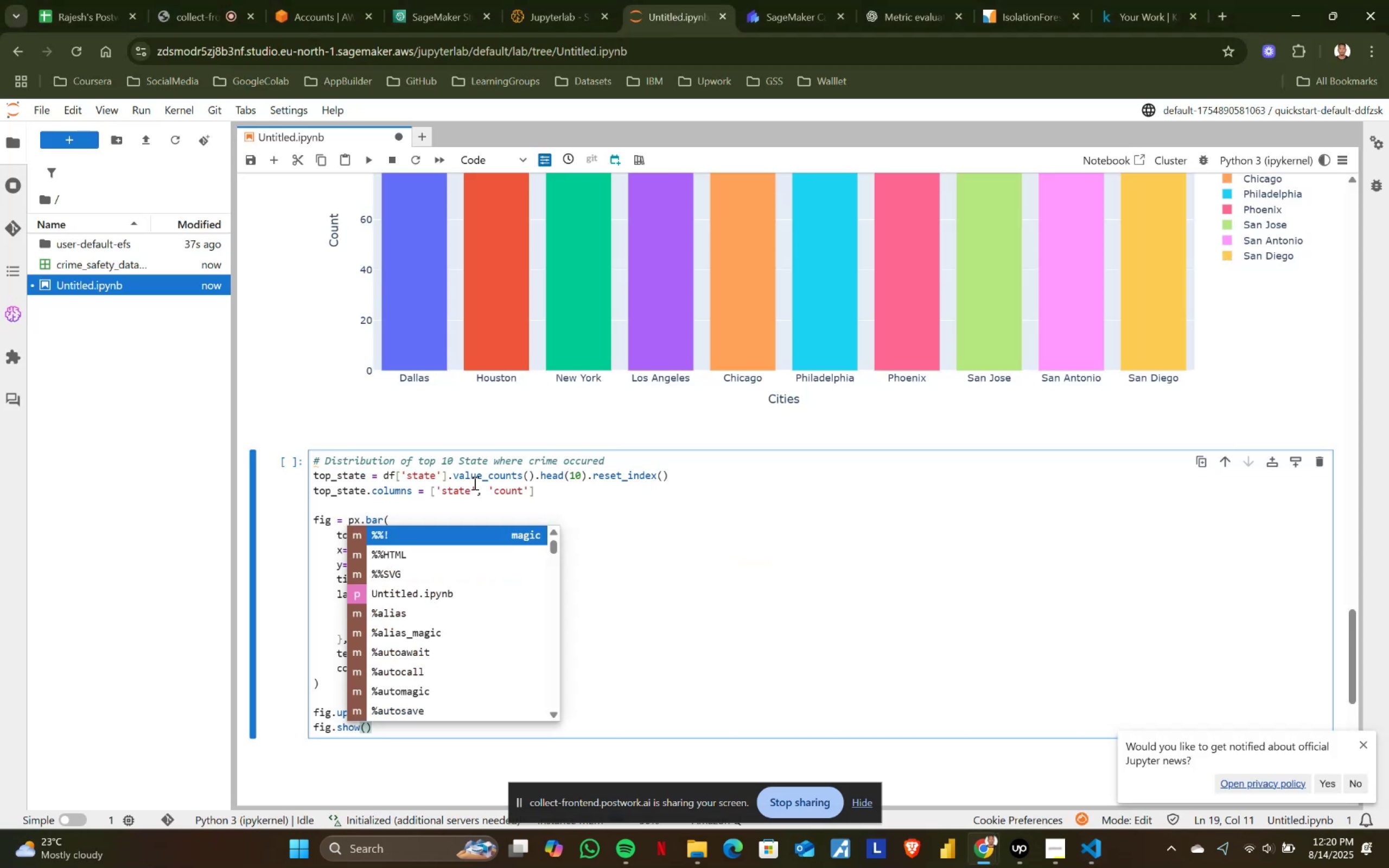 
key(Shift+ShiftRight)
 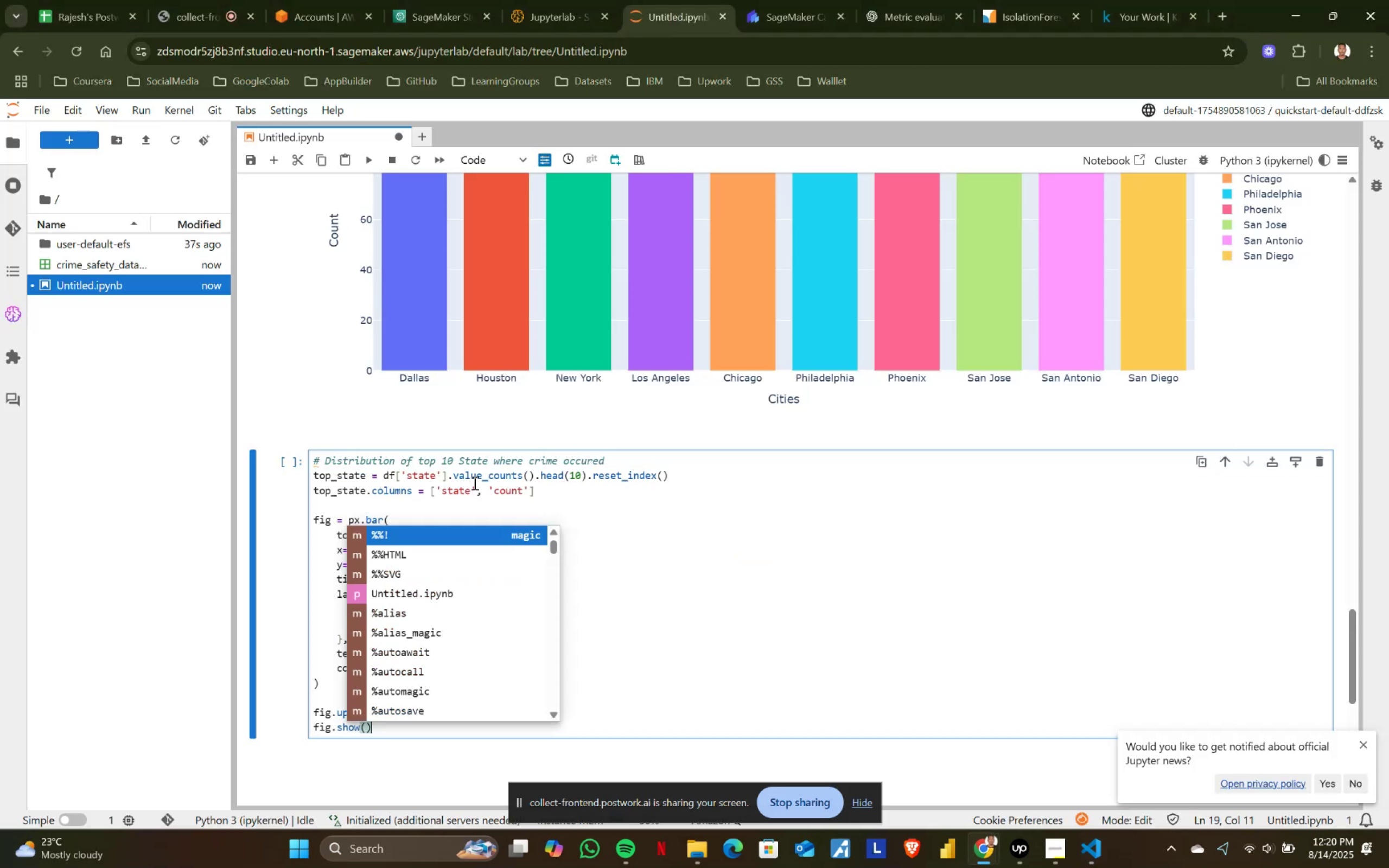 
key(Shift+Enter)
 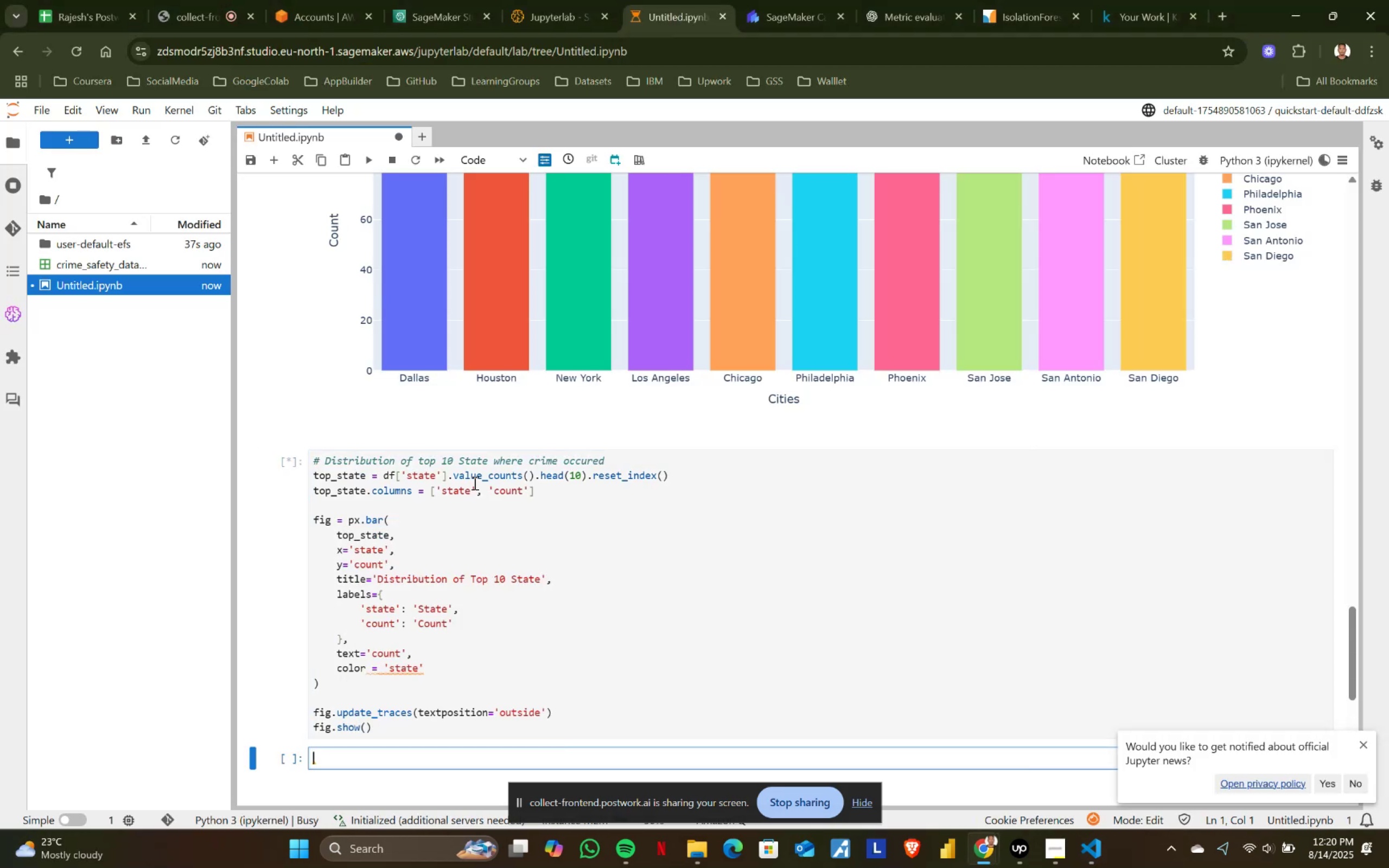 
scroll: coordinate [507, 472], scroll_direction: down, amount: 7.0
 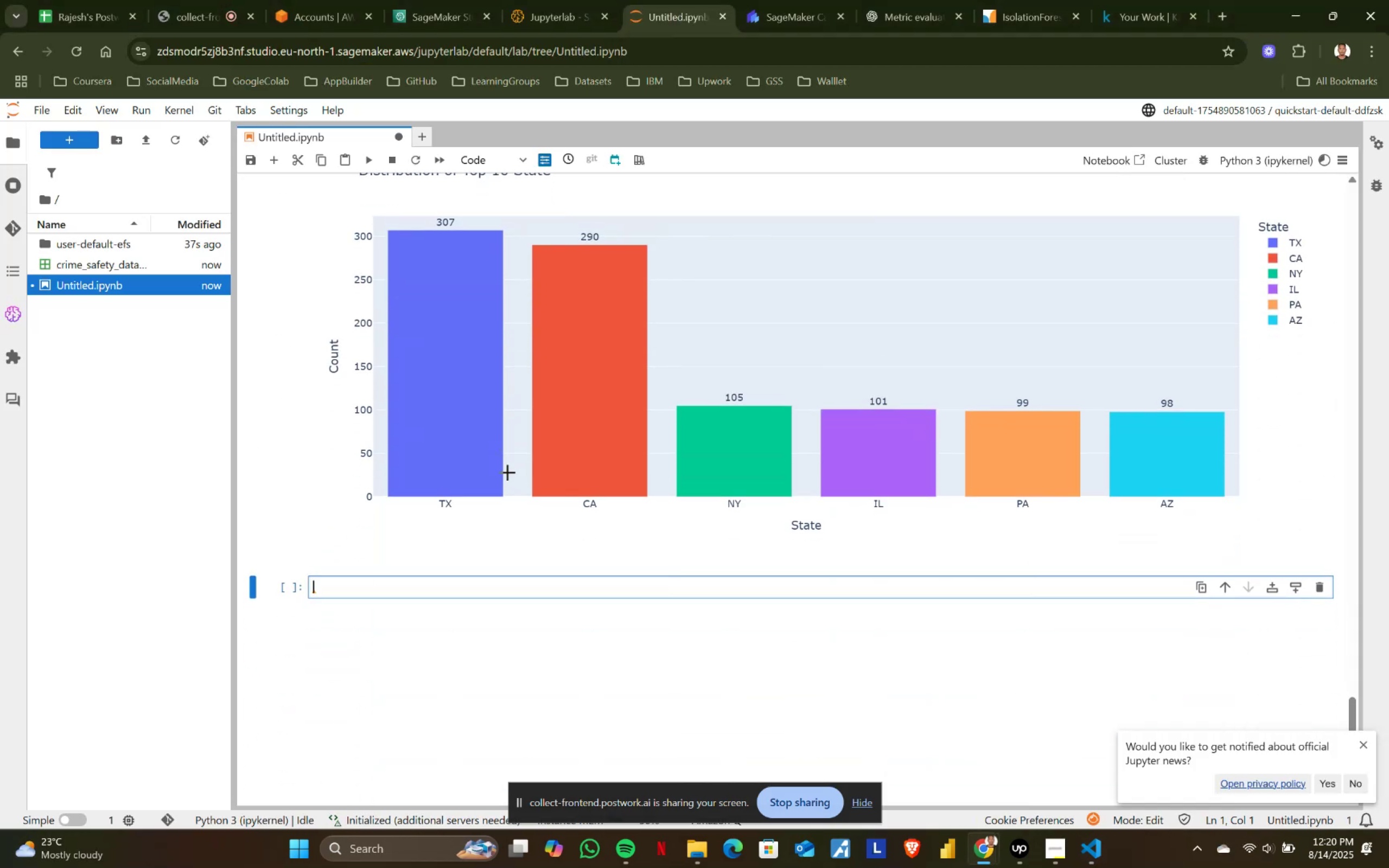 
key(Alt+AltLeft)
 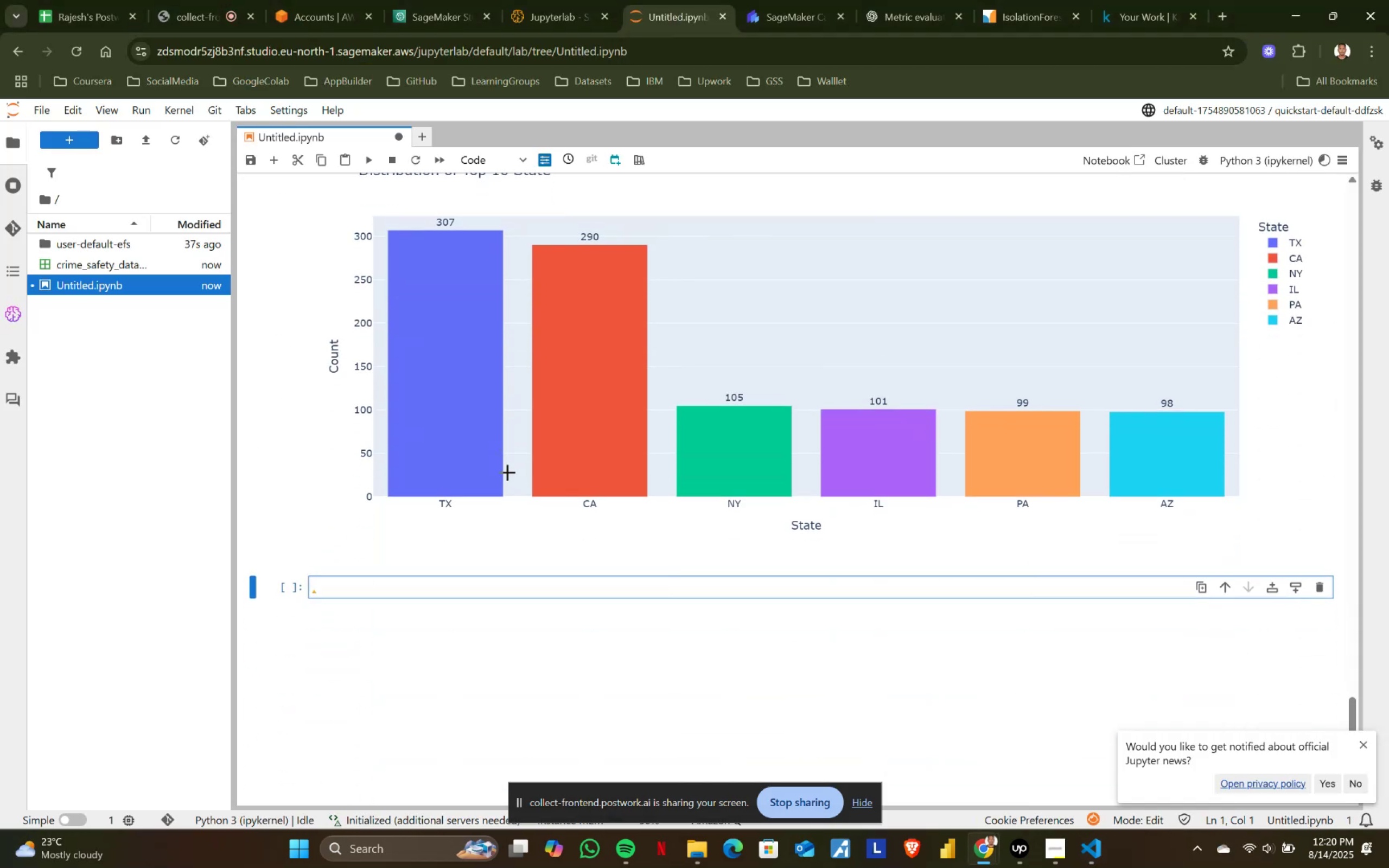 
key(Alt+Tab)
 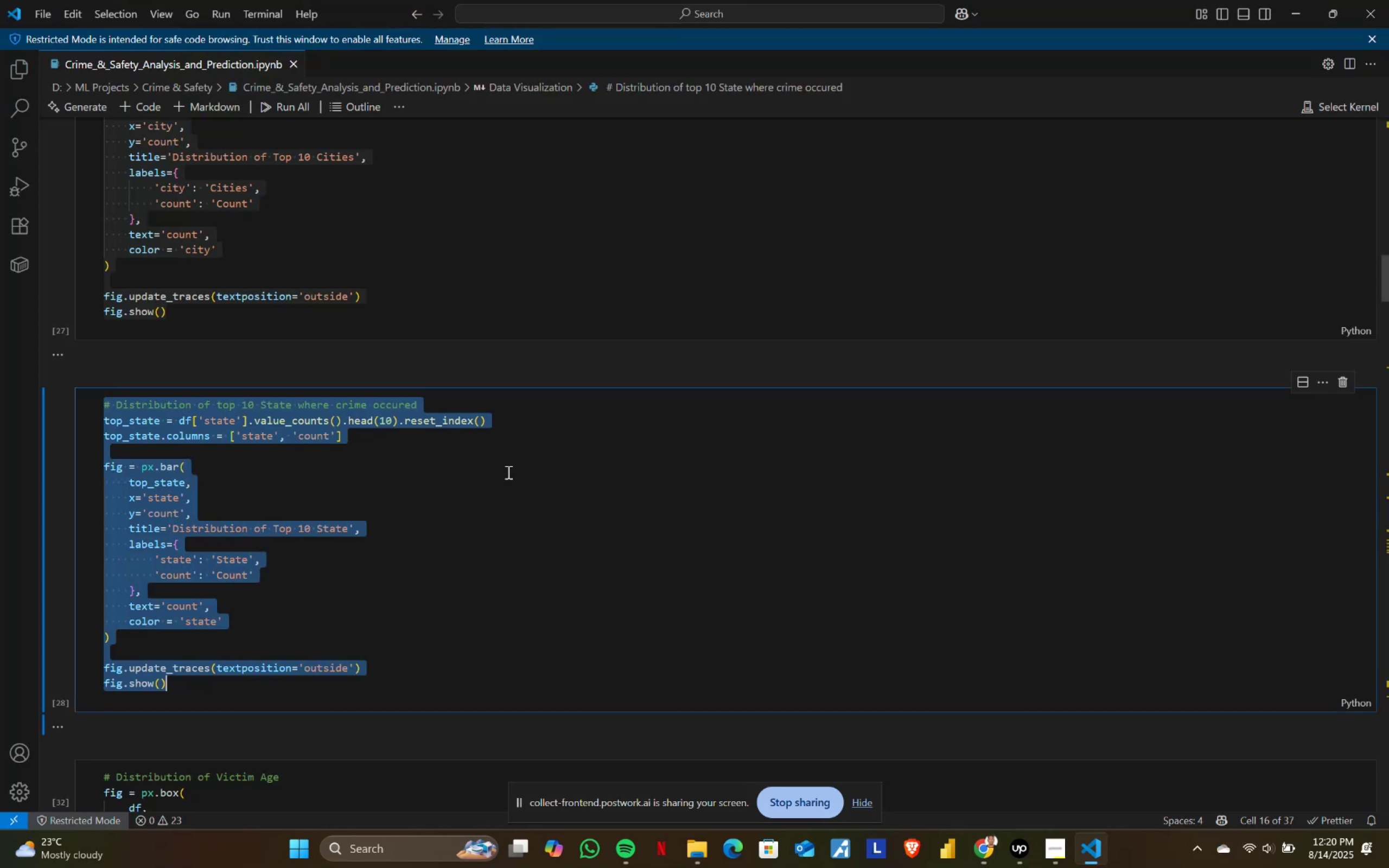 
scroll: coordinate [507, 472], scroll_direction: down, amount: 10.0
 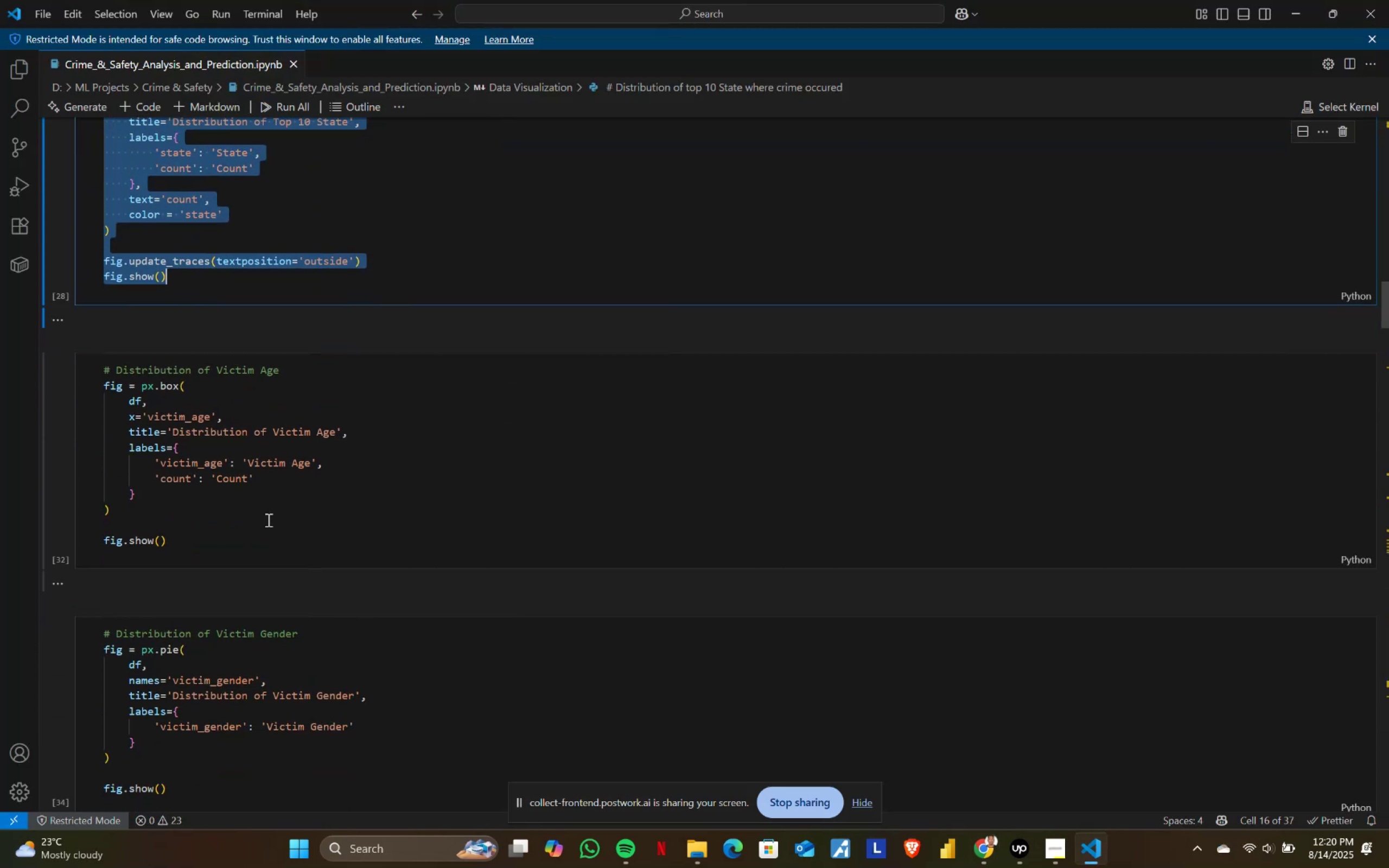 
left_click([253, 520])
 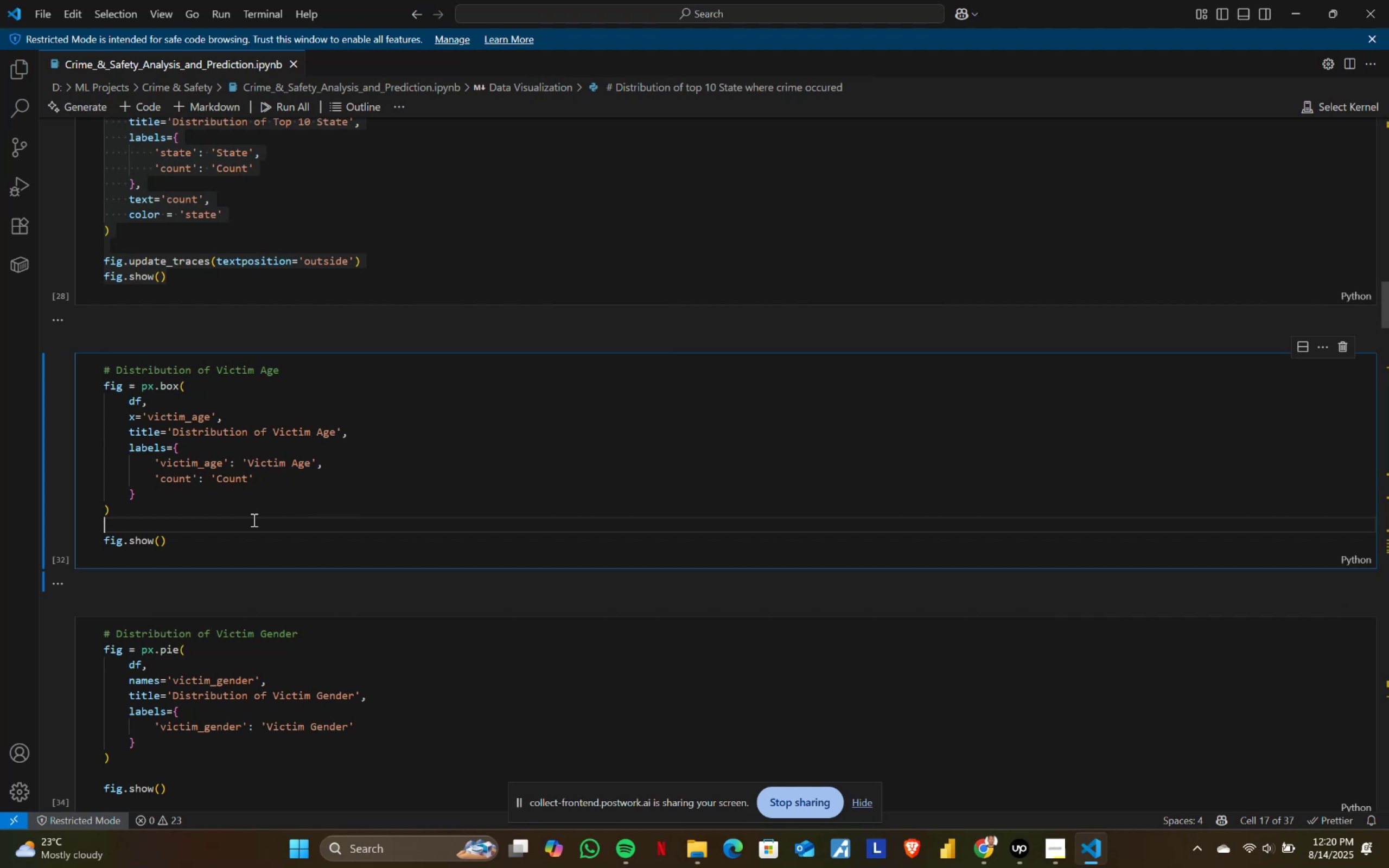 
key(Control+ControlLeft)
 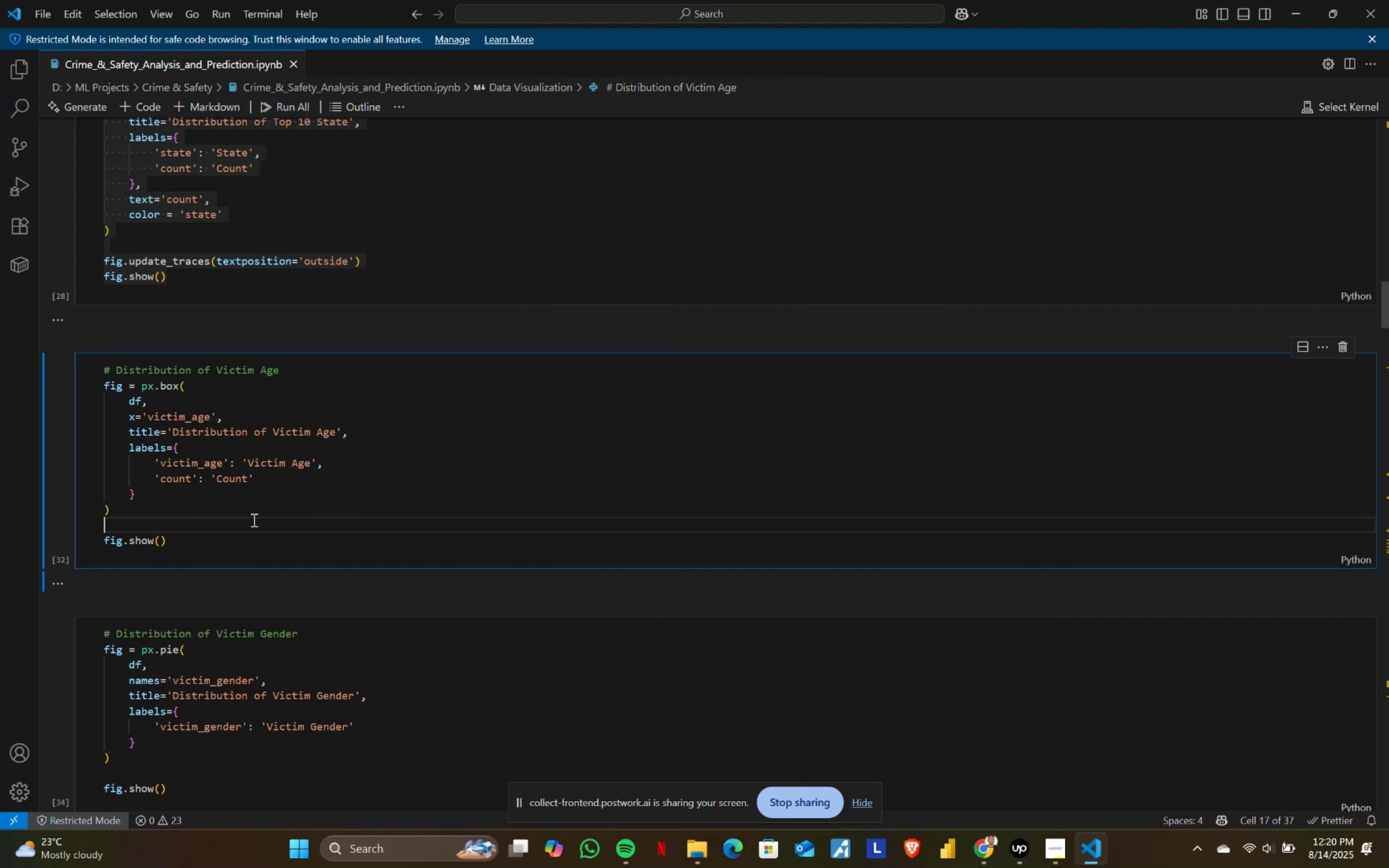 
key(Control+A)
 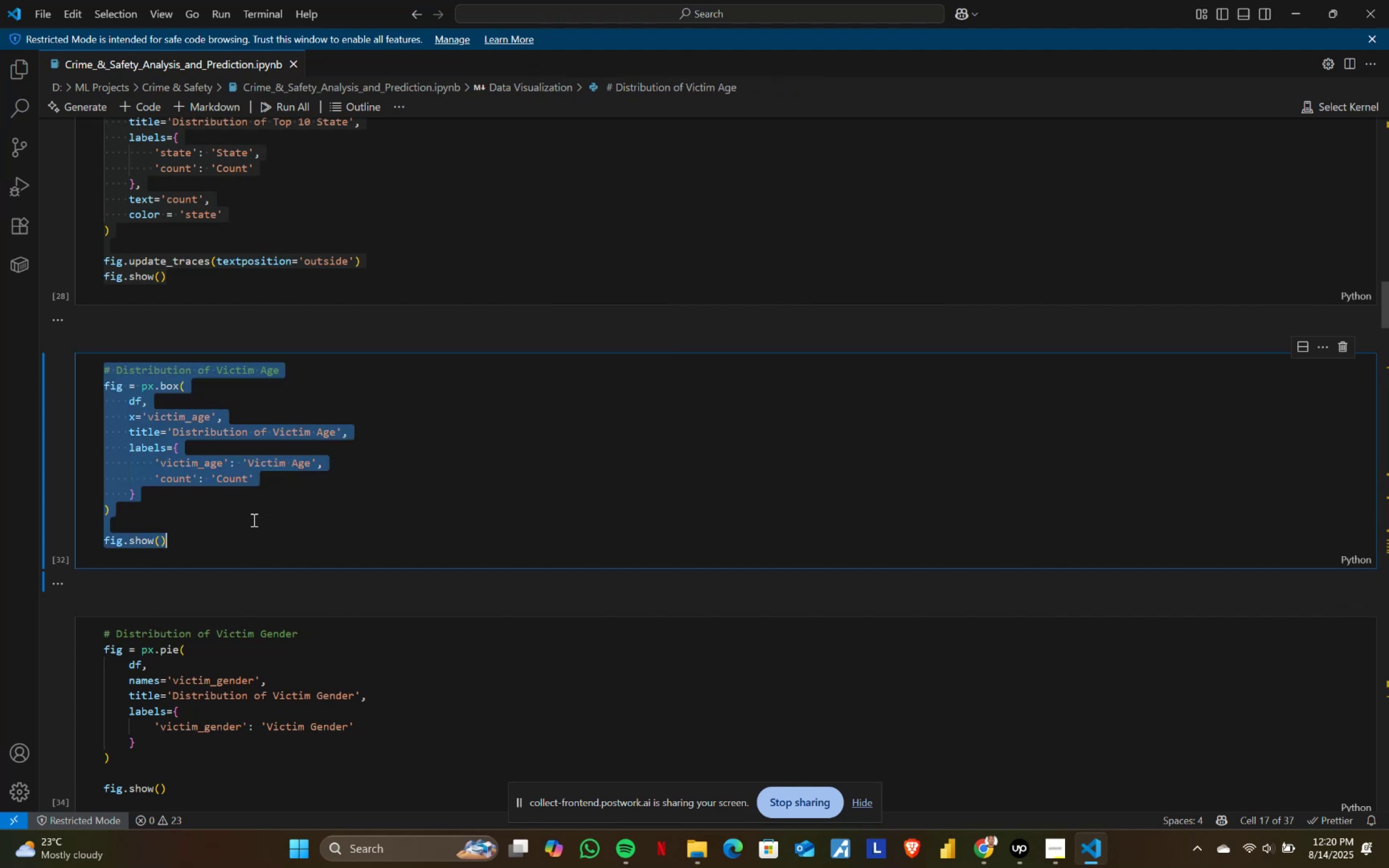 
key(Control+ControlLeft)
 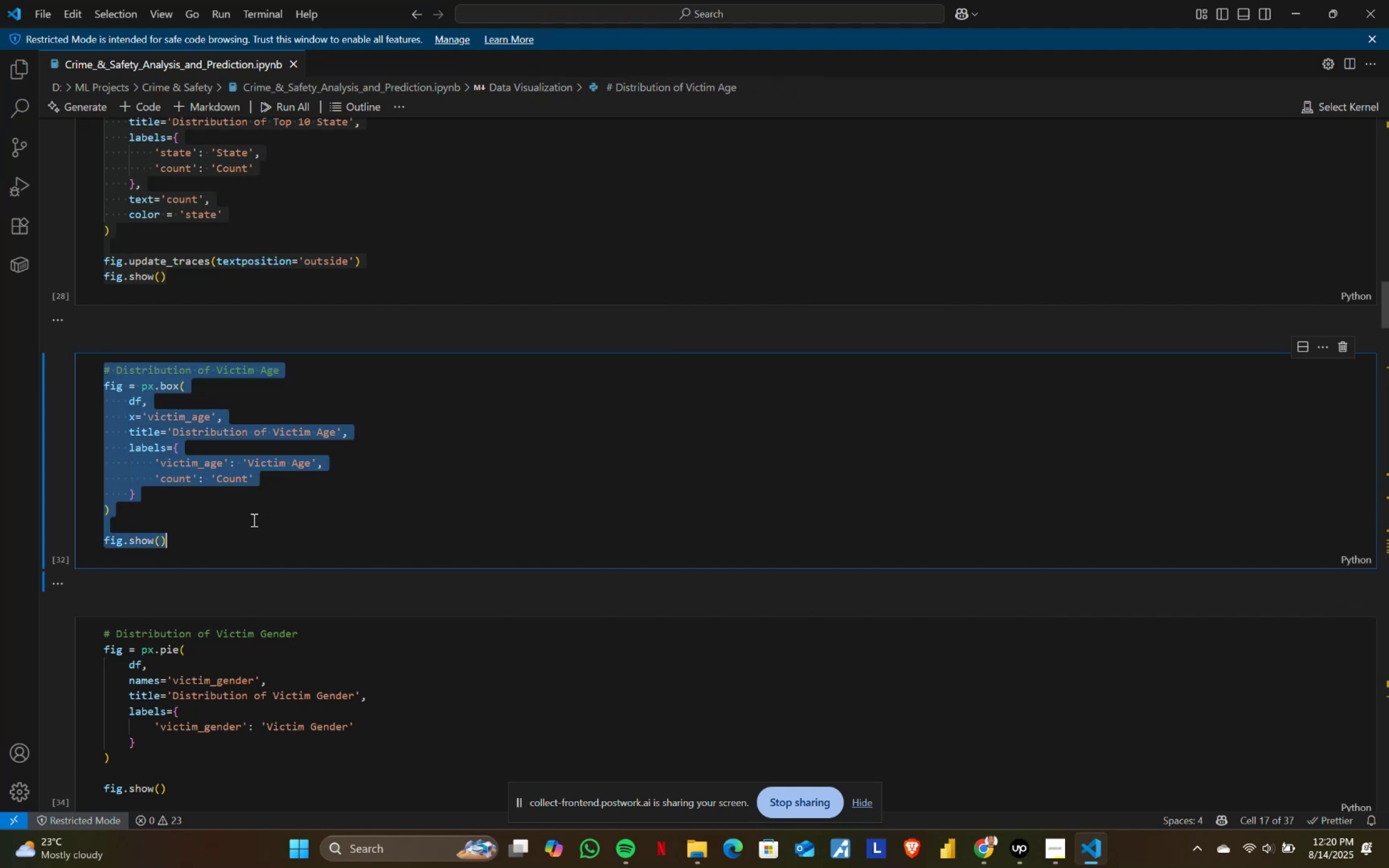 
key(Control+C)
 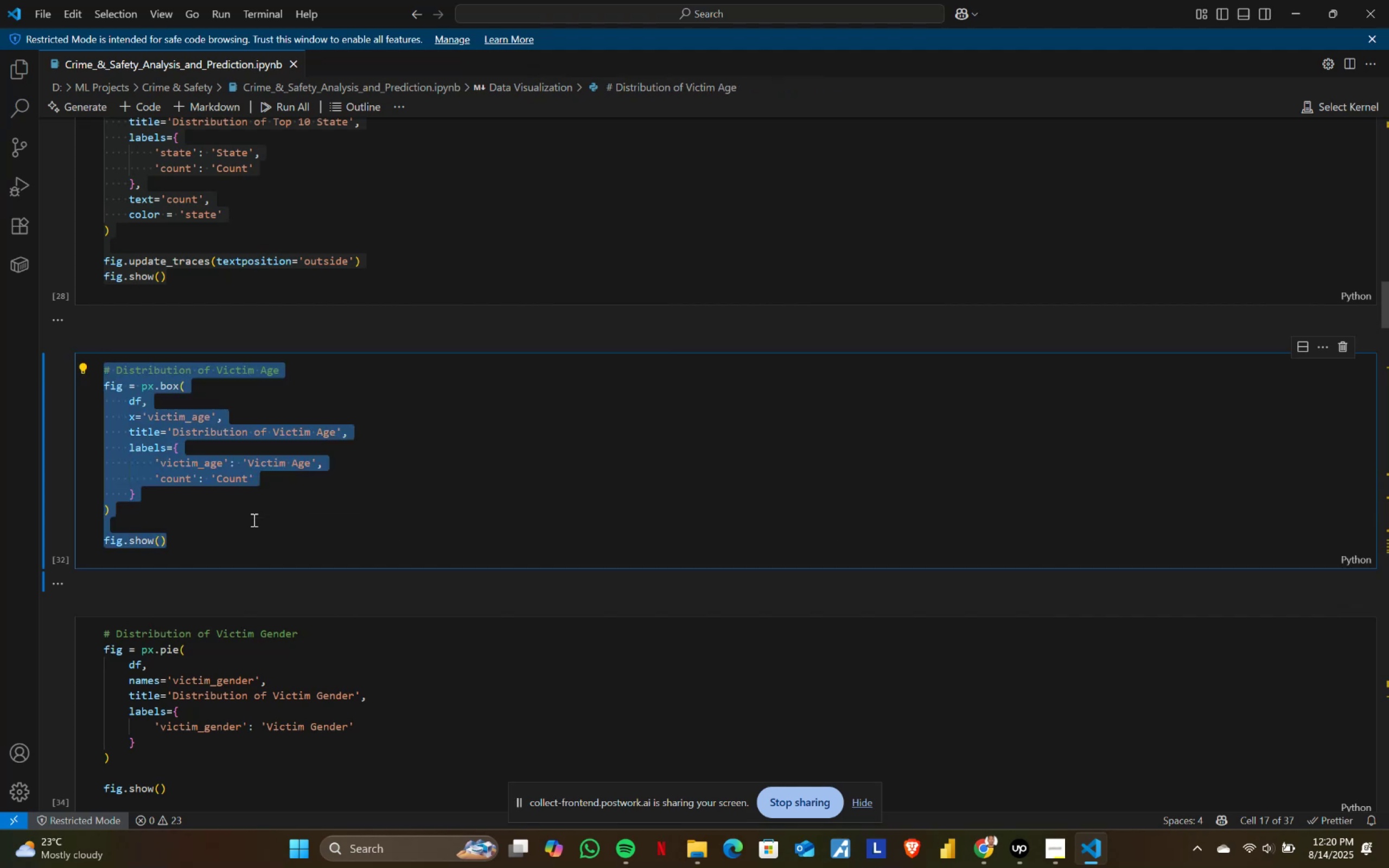 
key(Alt+AltLeft)
 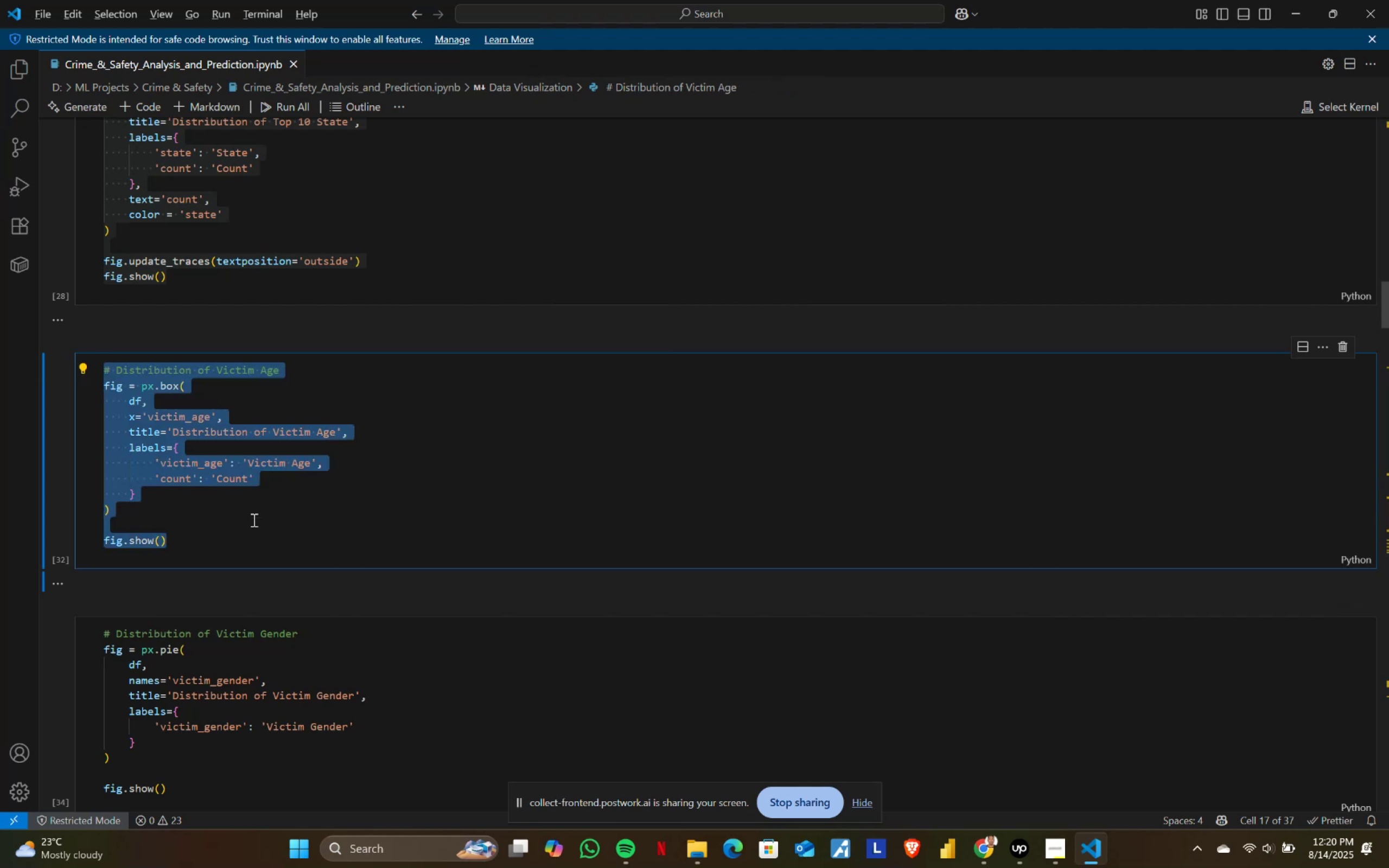 
key(Alt+Tab)
 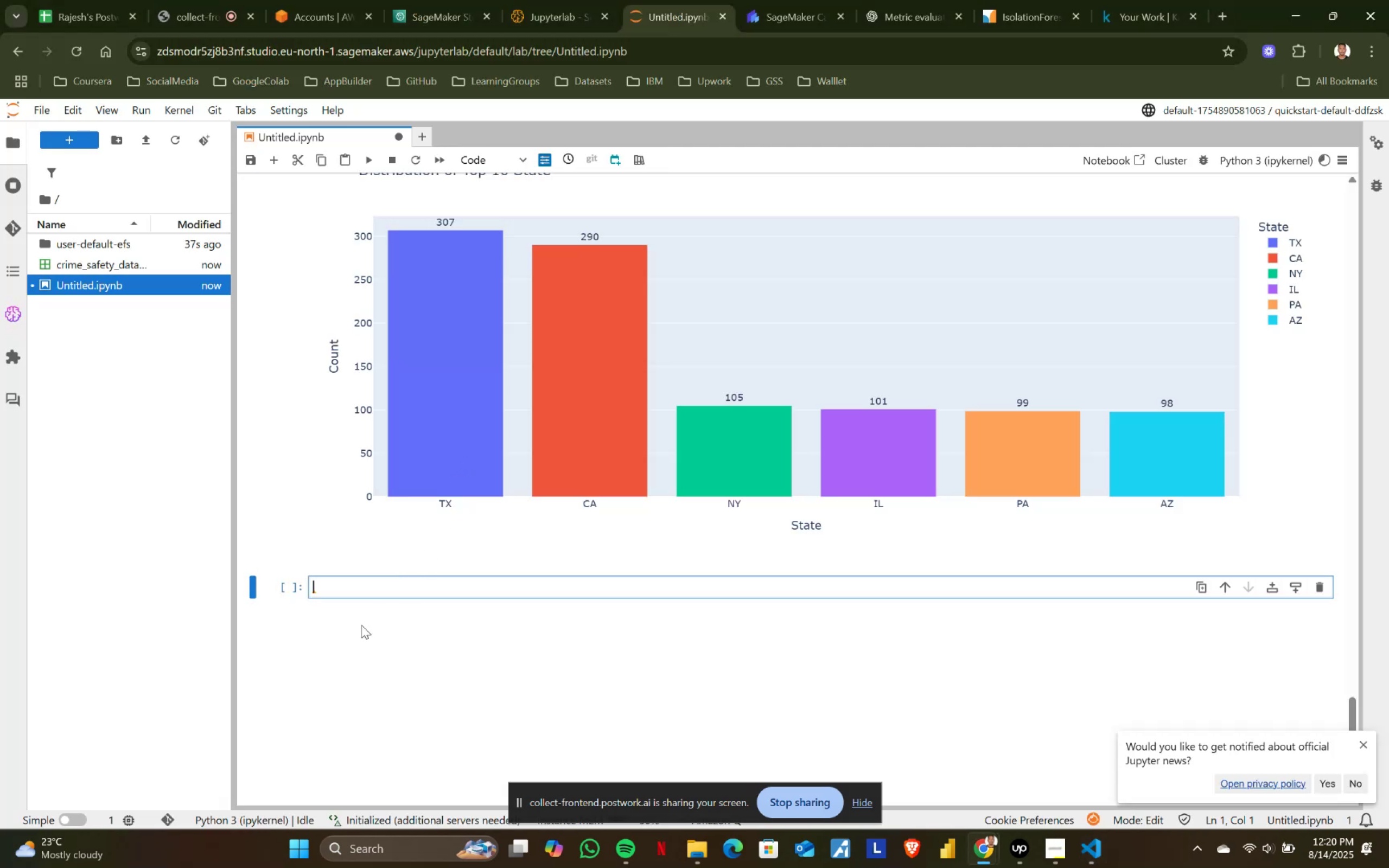 
key(Control+ControlLeft)
 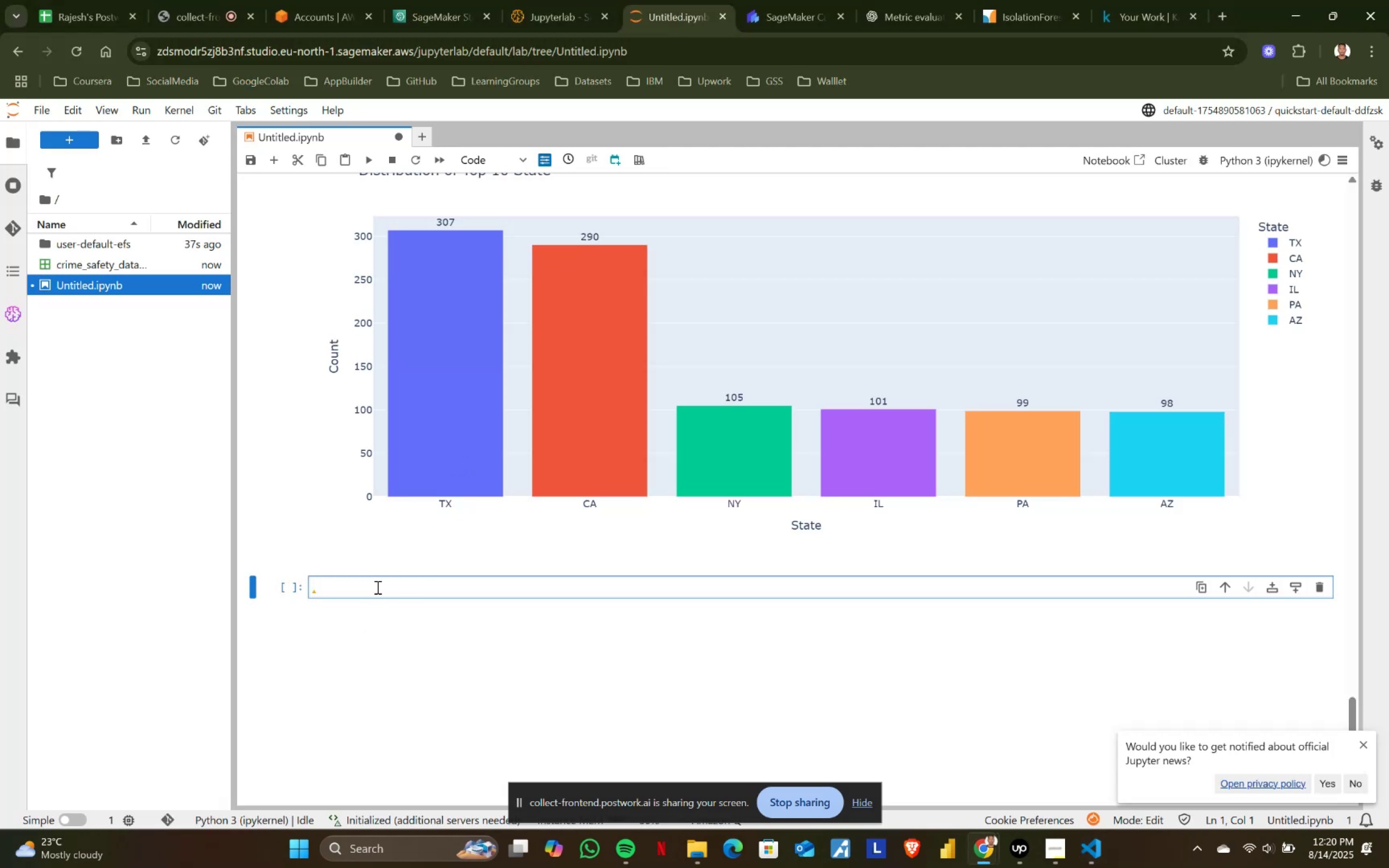 
key(Control+V)
 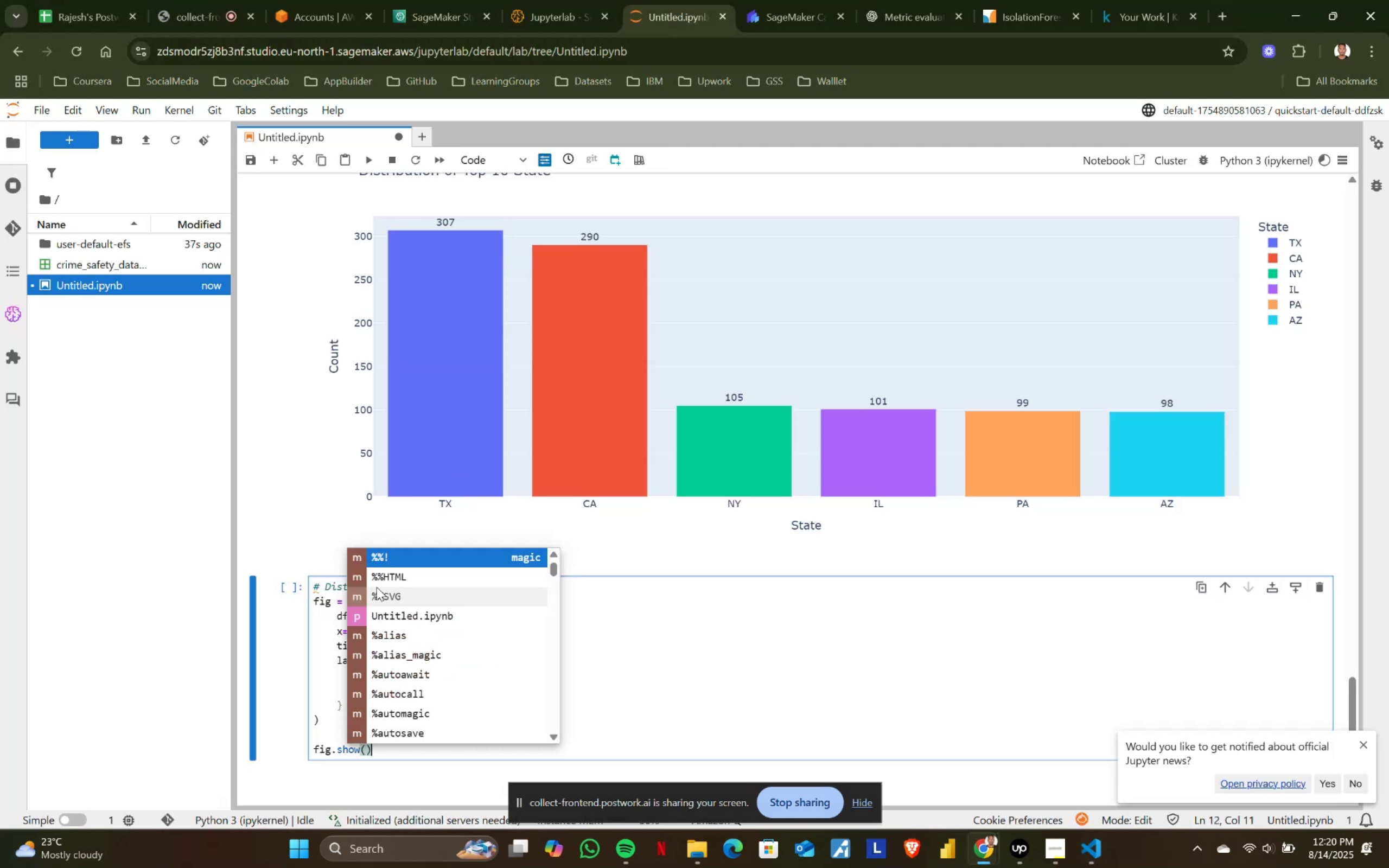 
key(Shift+ShiftRight)
 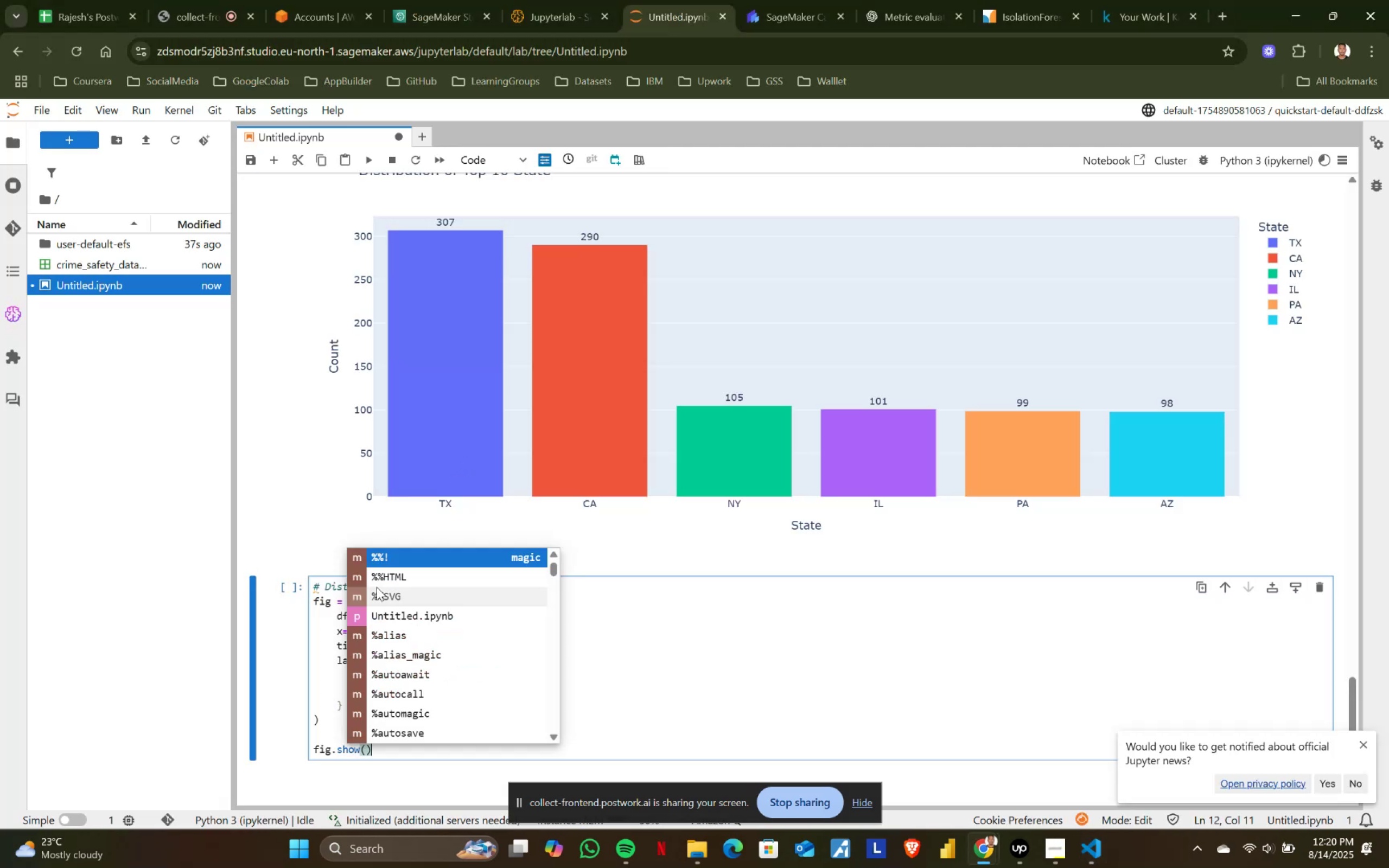 
key(Shift+Enter)
 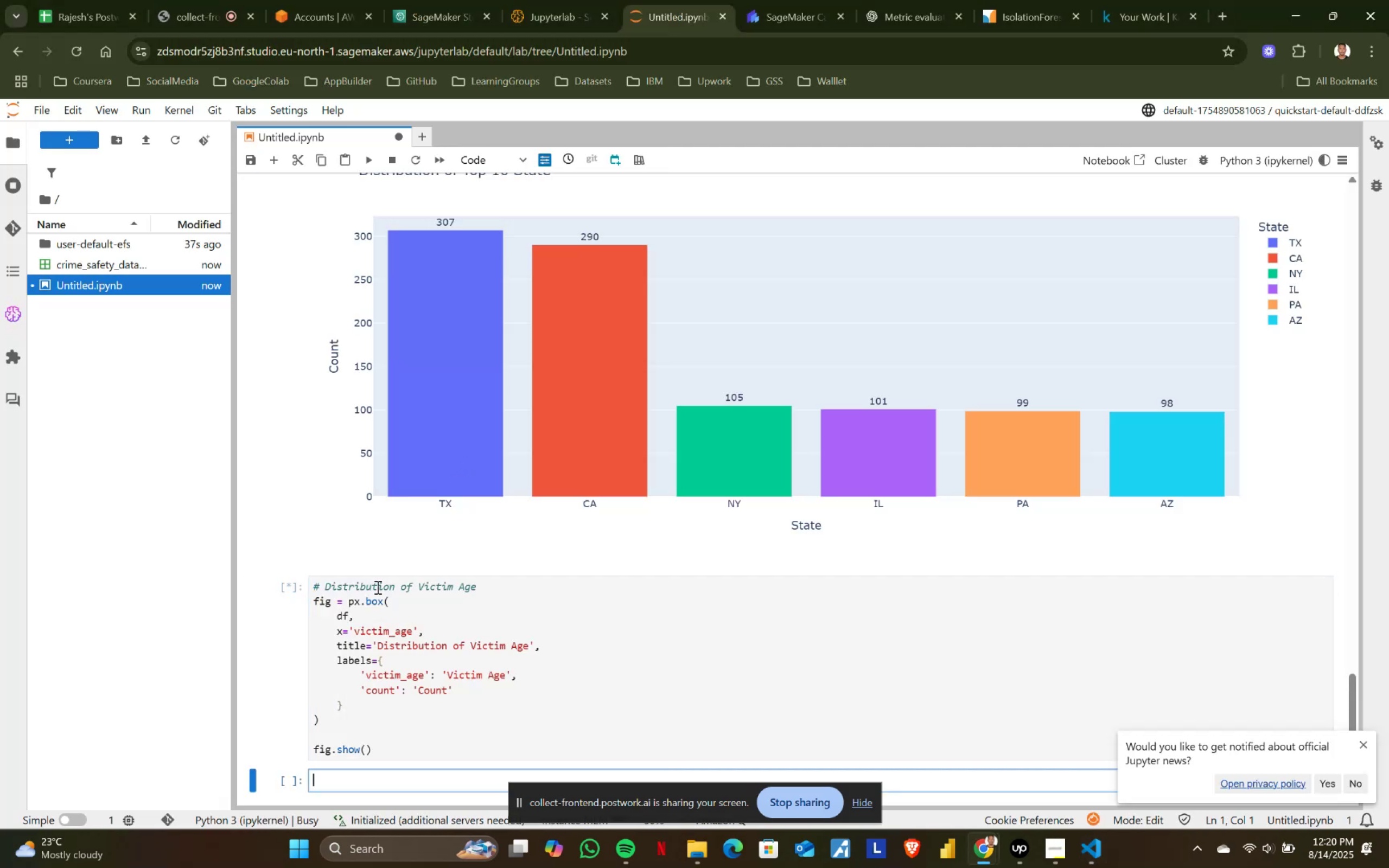 
scroll: coordinate [554, 500], scroll_direction: down, amount: 6.0
 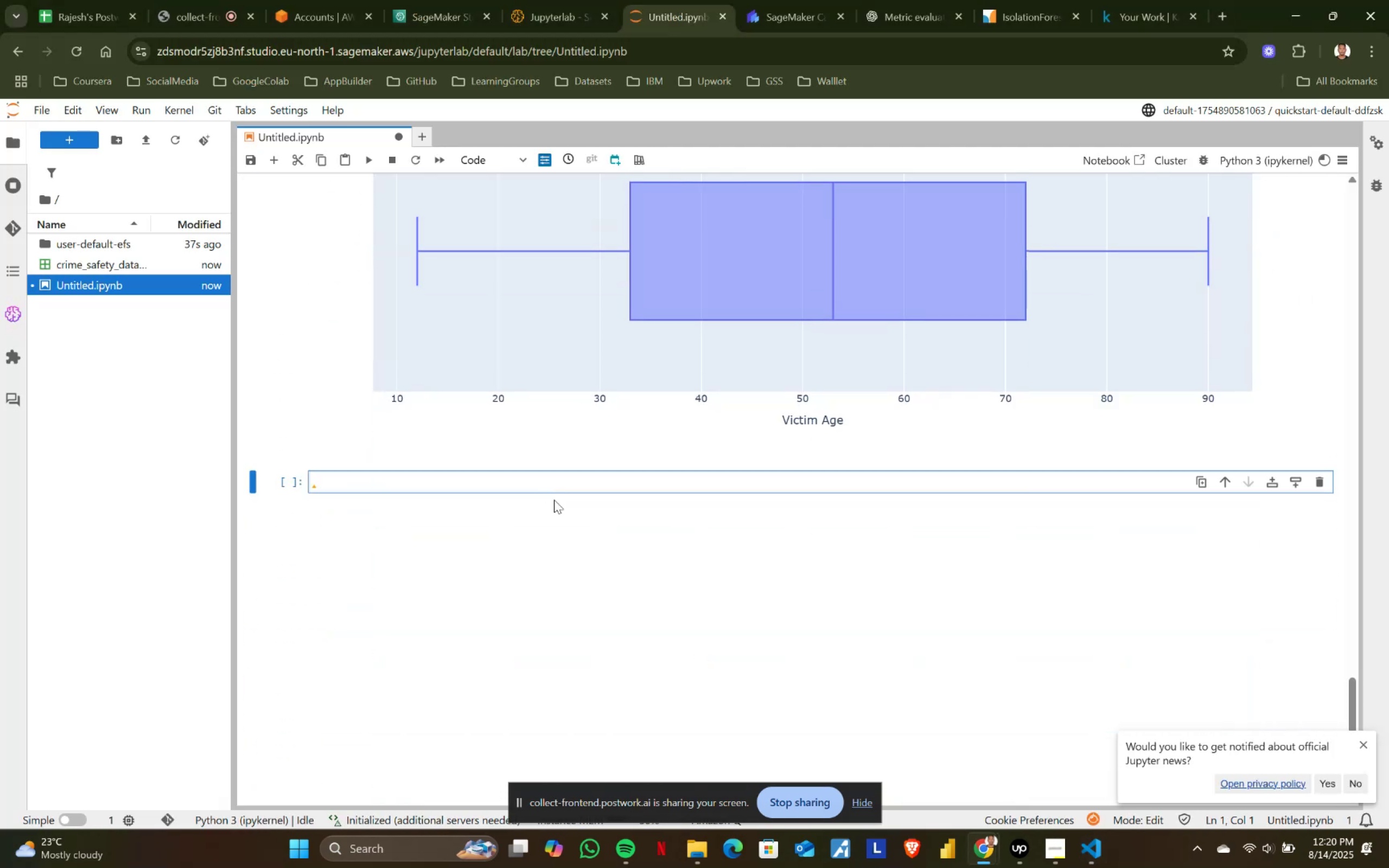 
key(Alt+AltLeft)
 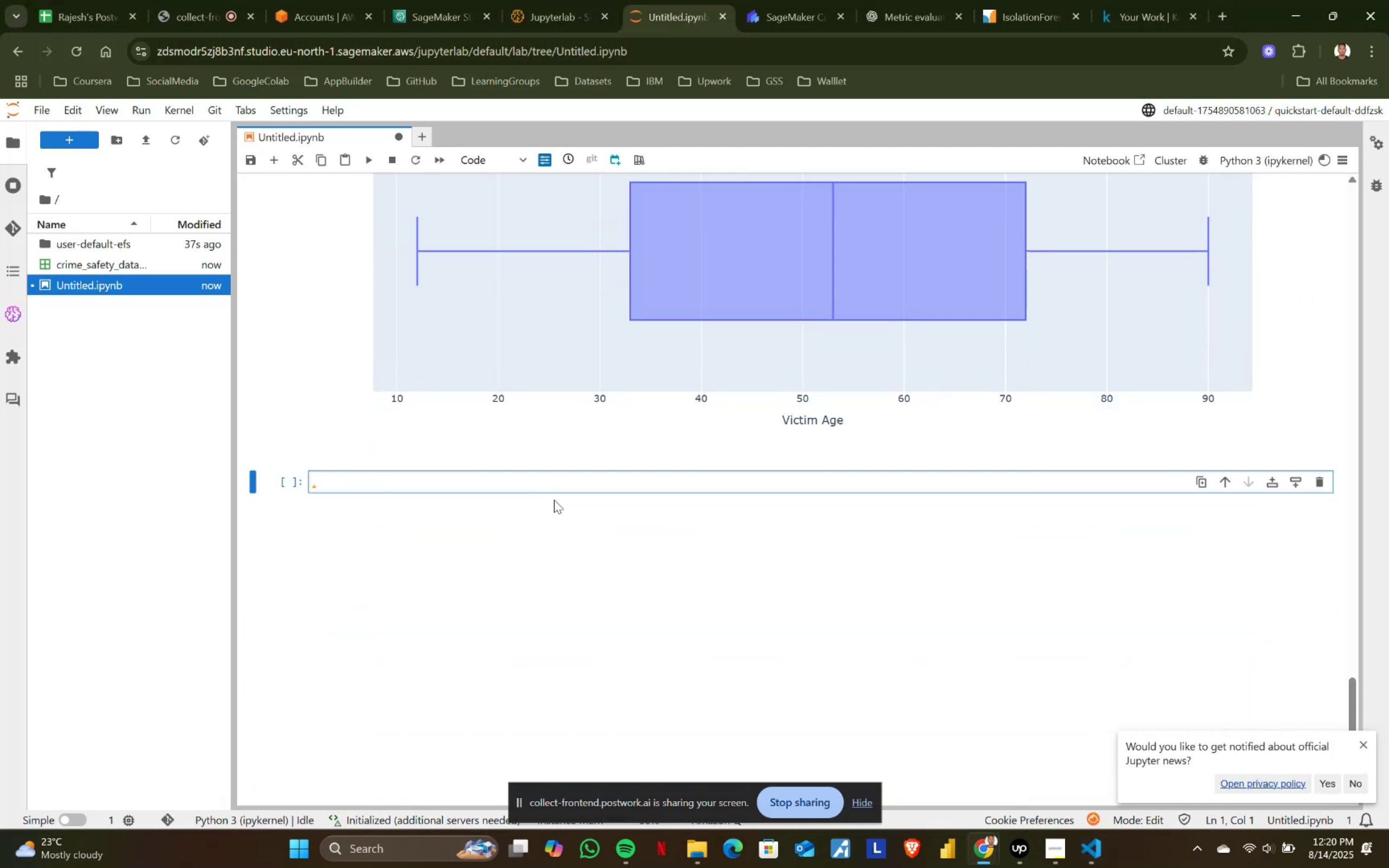 
key(Alt+Tab)
 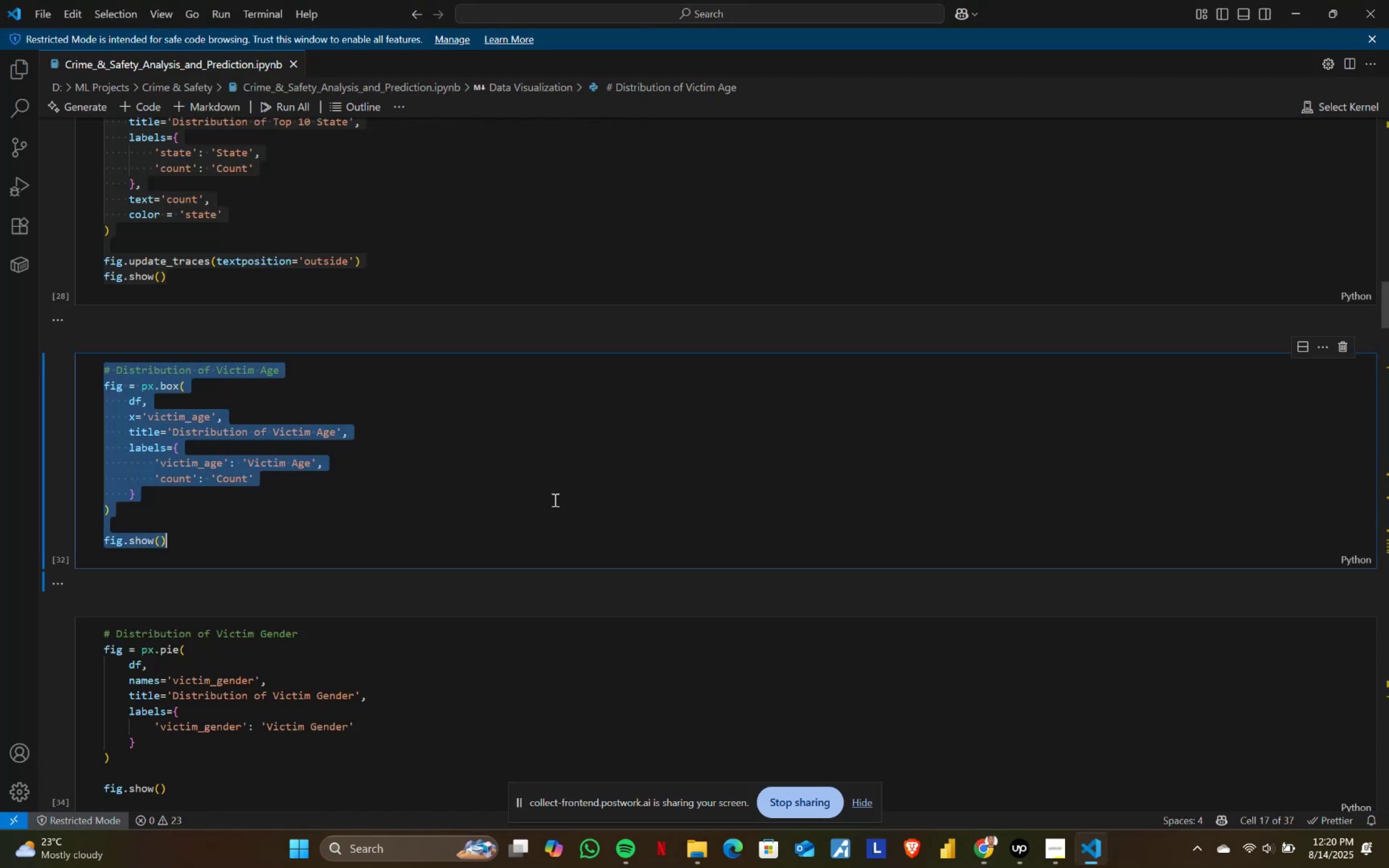 
scroll: coordinate [495, 510], scroll_direction: down, amount: 6.0
 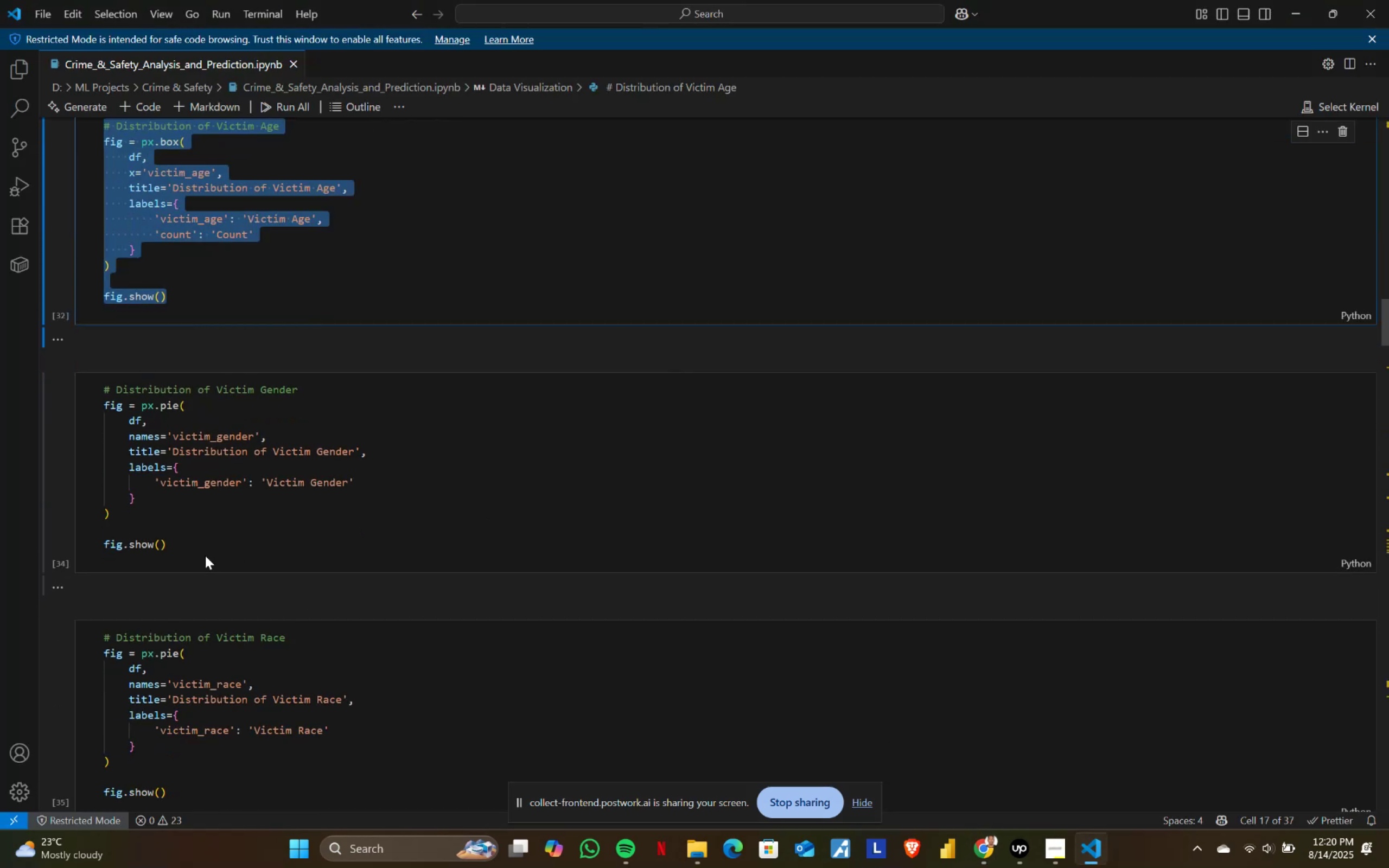 
left_click([204, 556])
 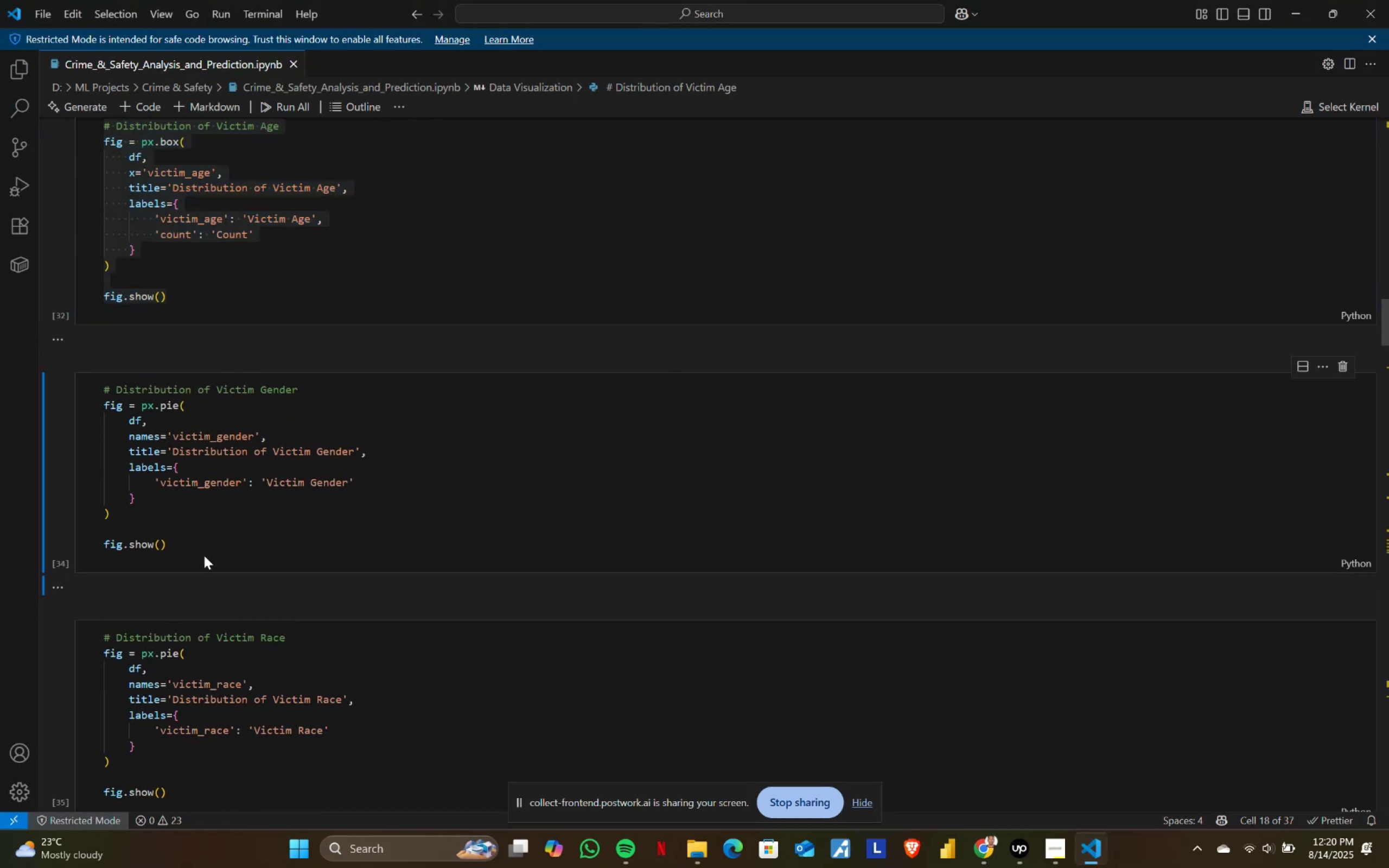 
key(Control+ControlLeft)
 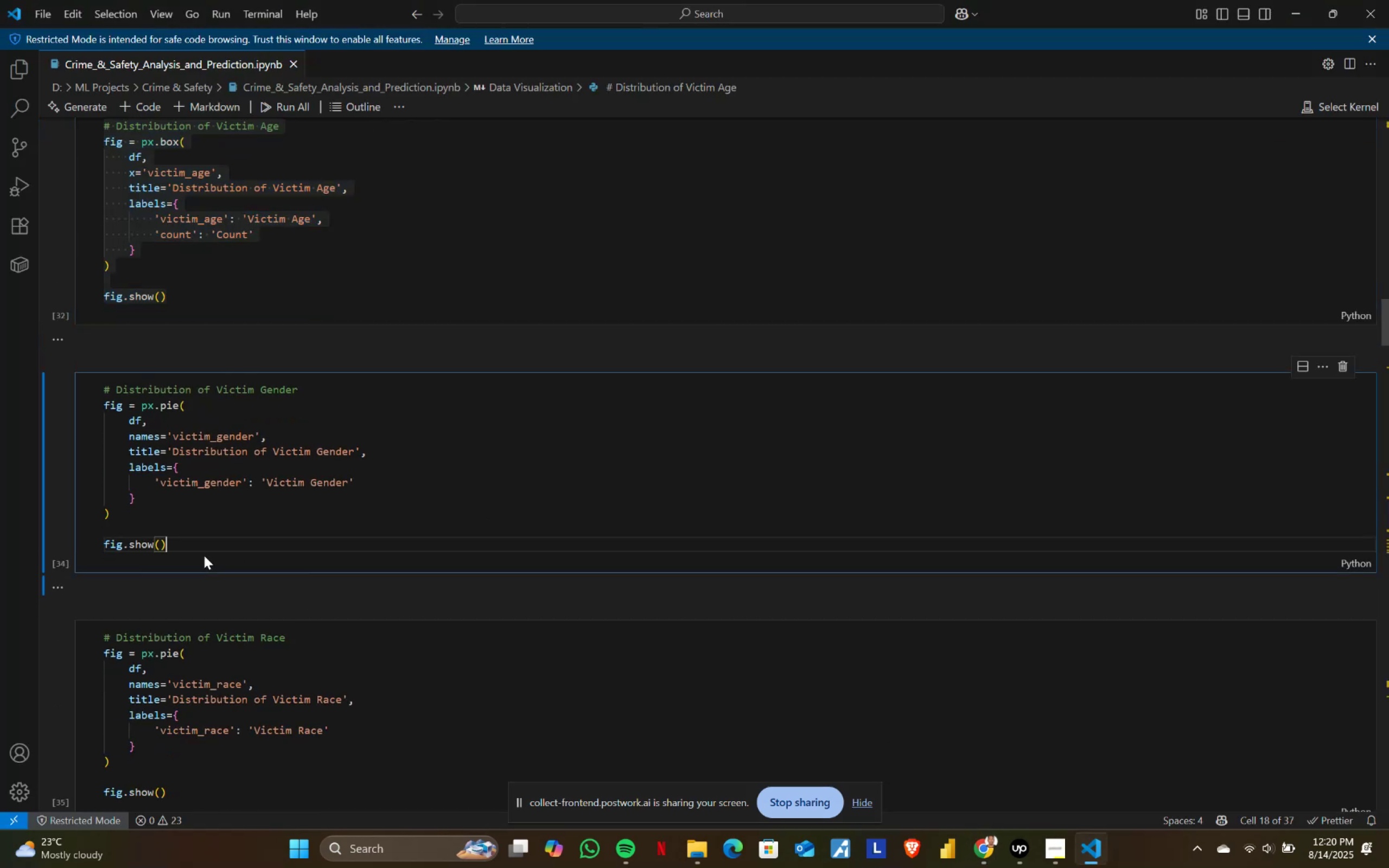 
key(Control+A)
 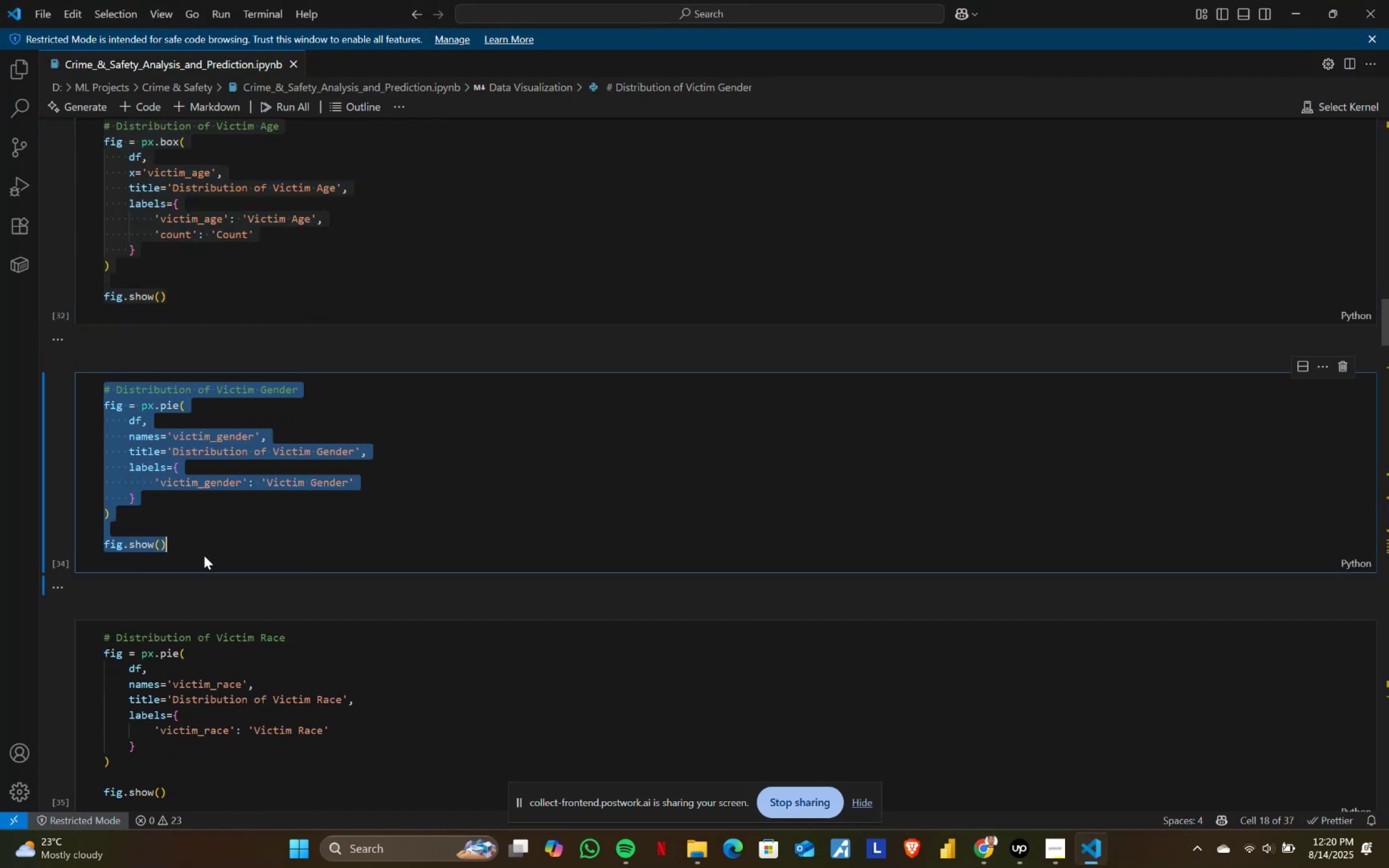 
key(Control+ControlLeft)
 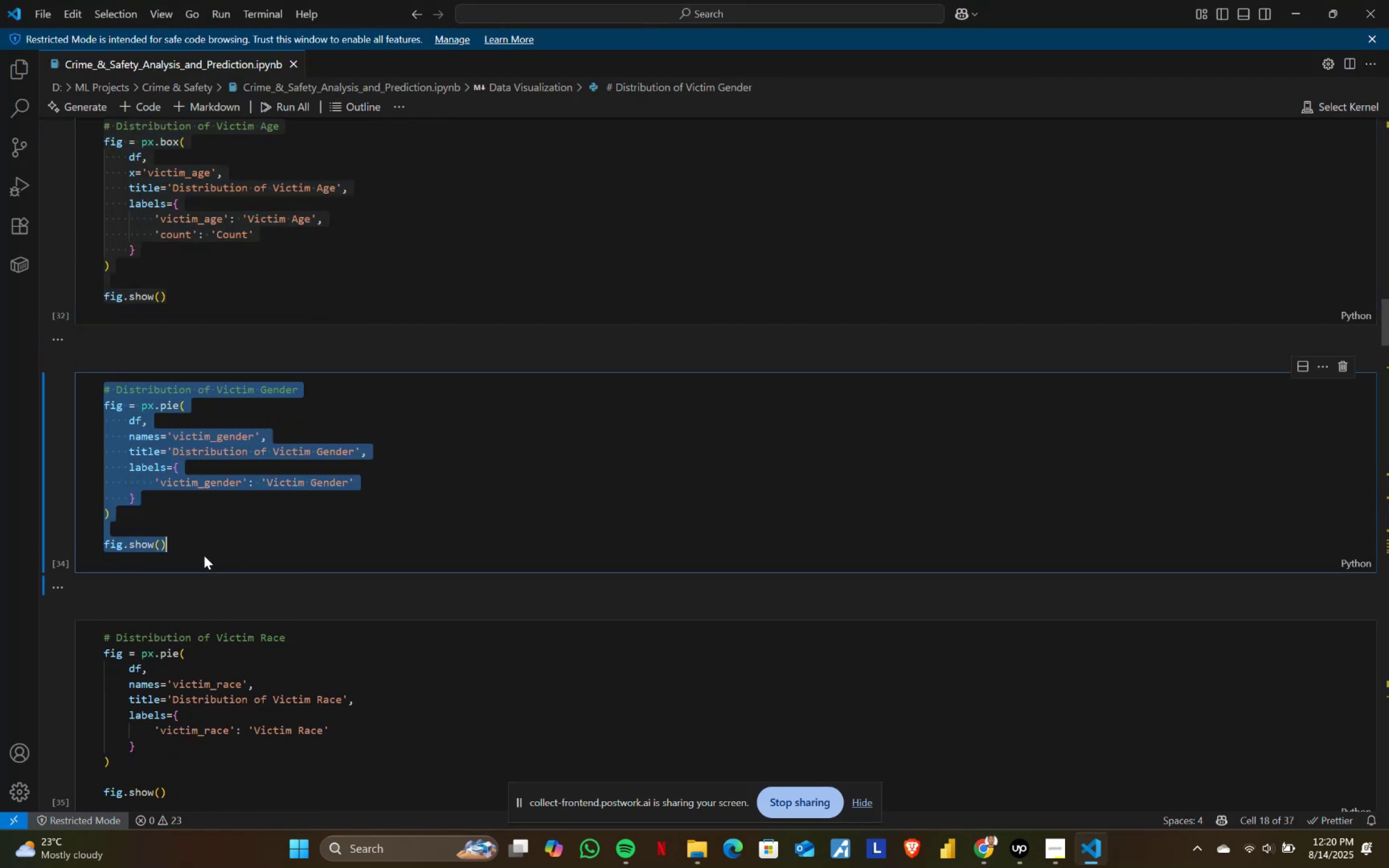 
key(Control+C)
 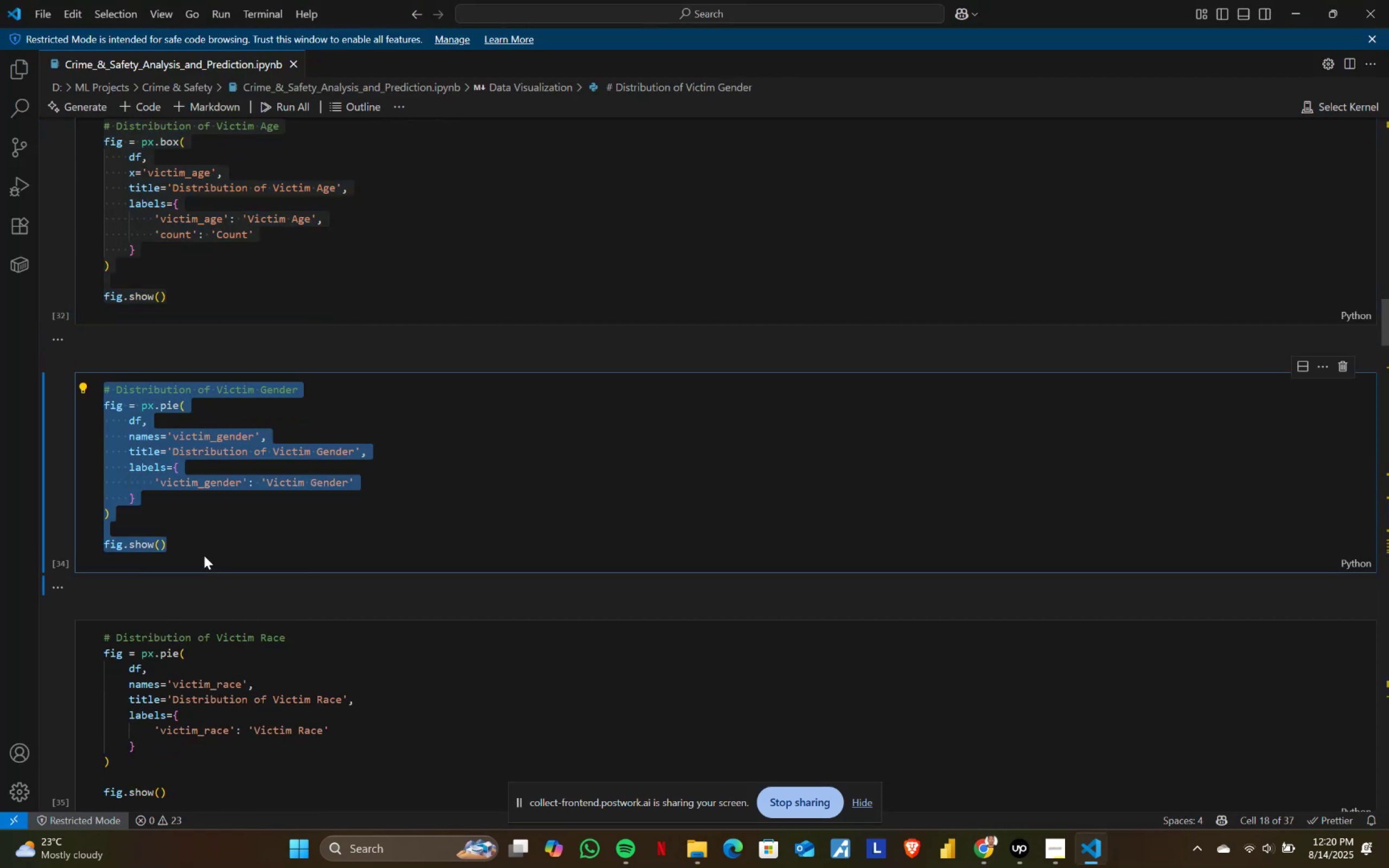 
key(Alt+AltLeft)
 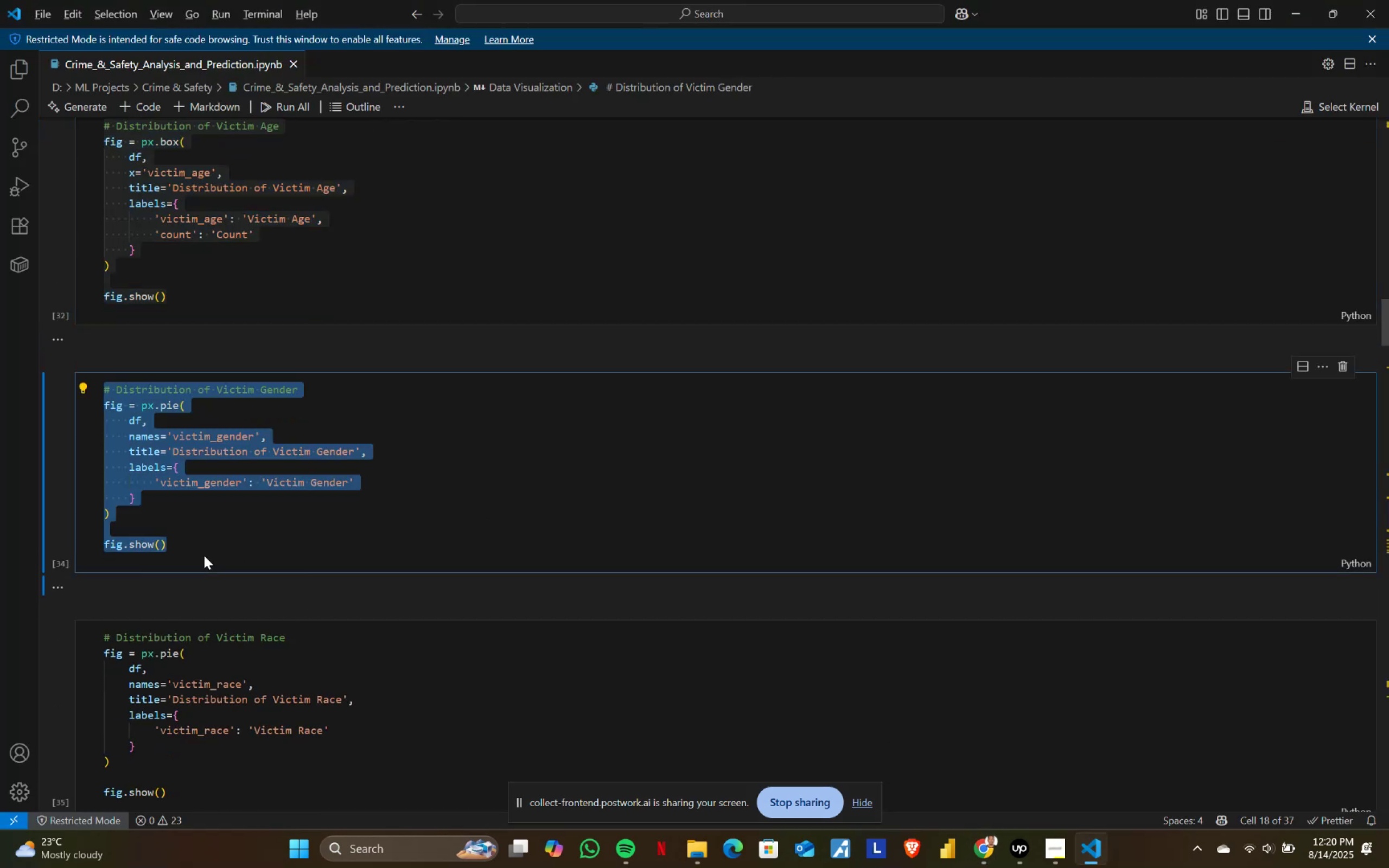 
key(Alt+Tab)
 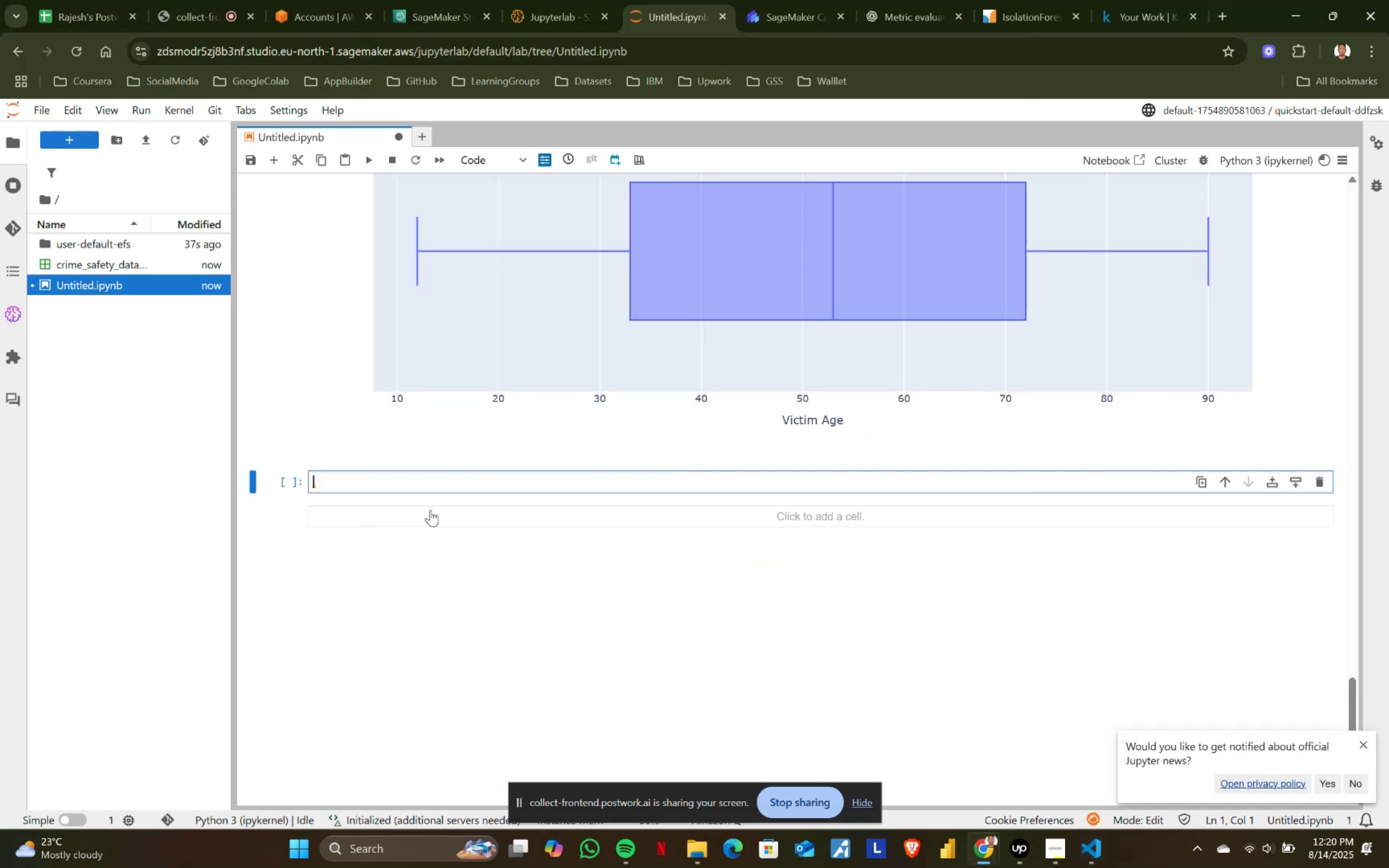 
key(Control+ControlLeft)
 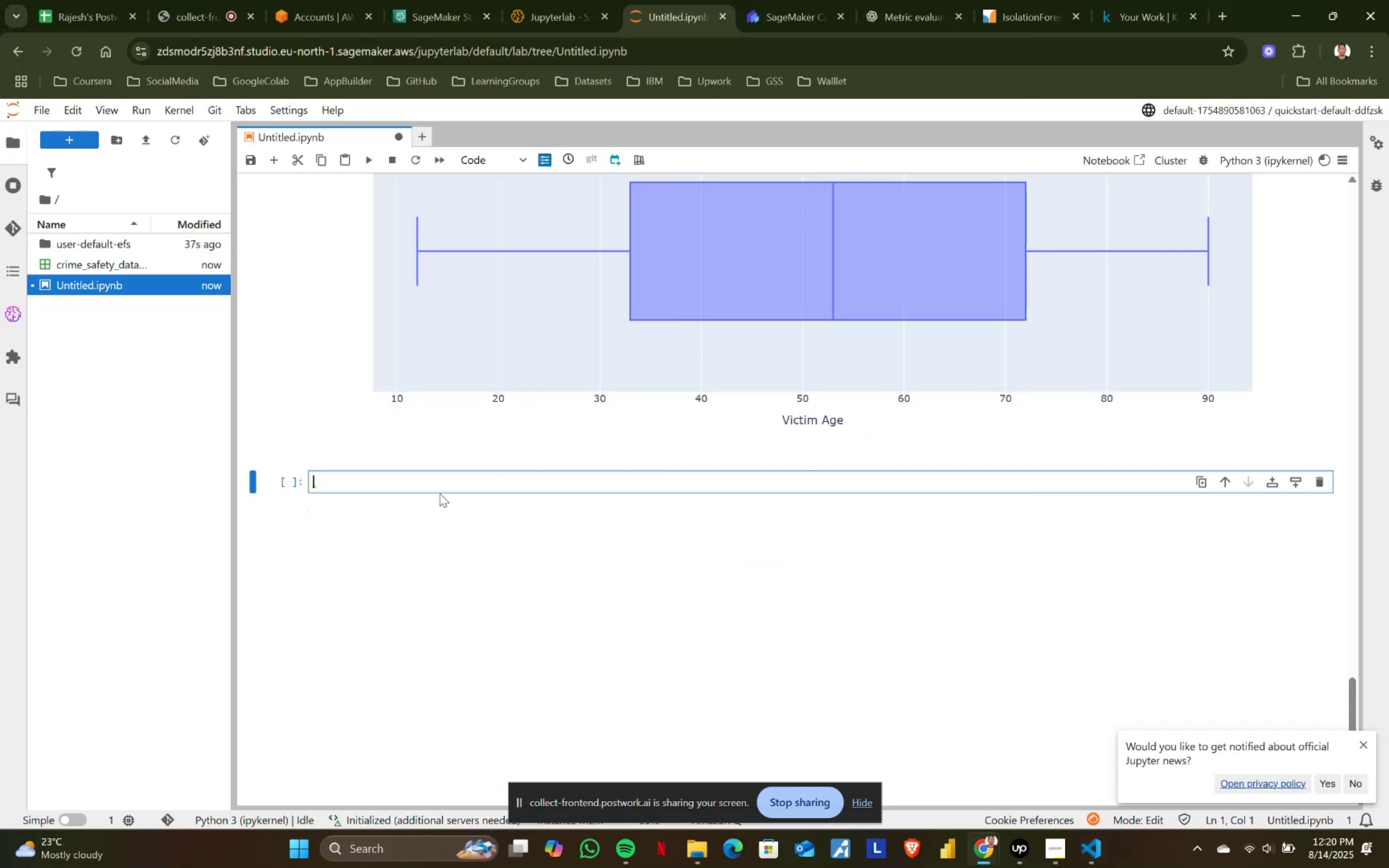 
key(Control+V)
 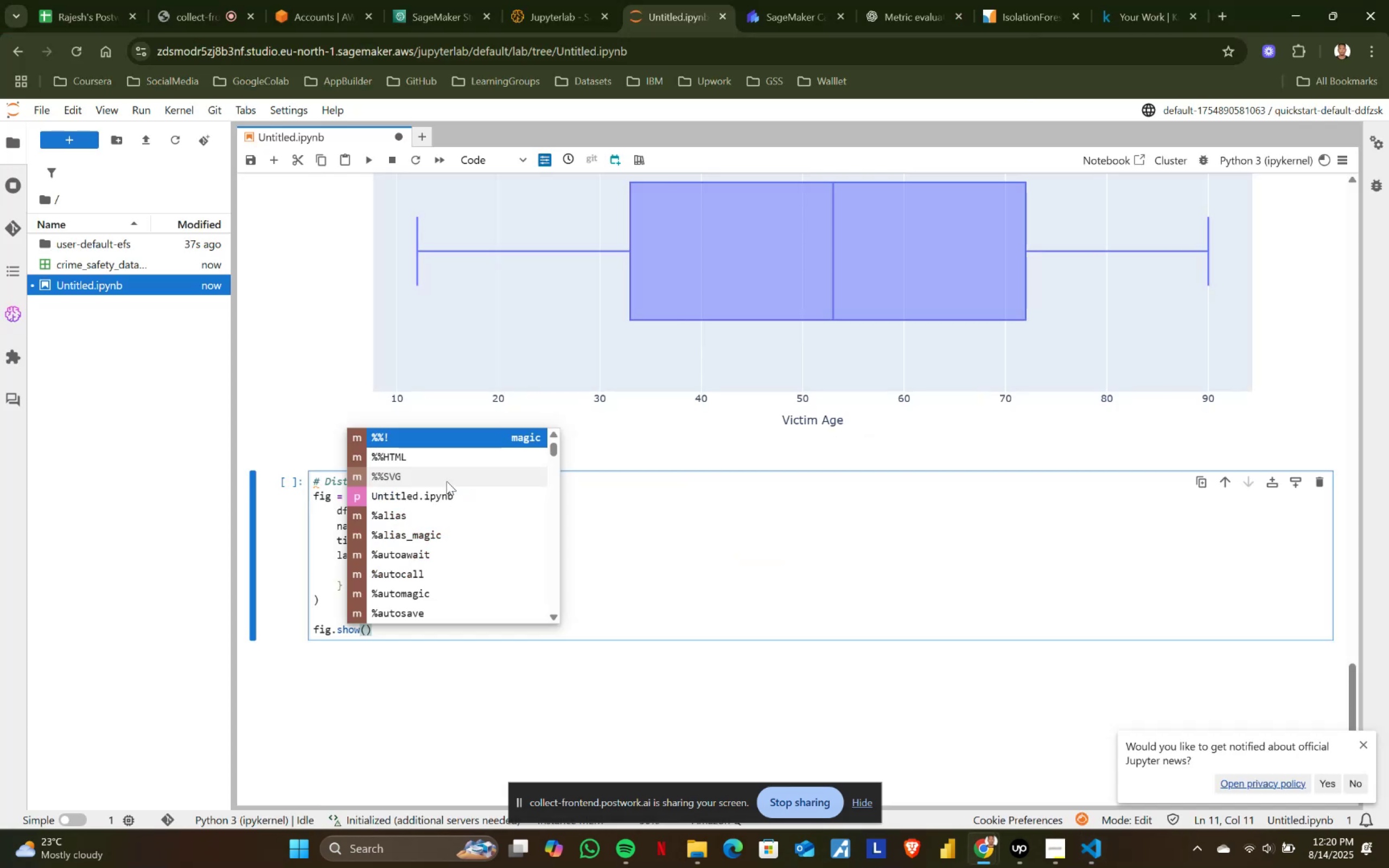 
key(Shift+ShiftRight)
 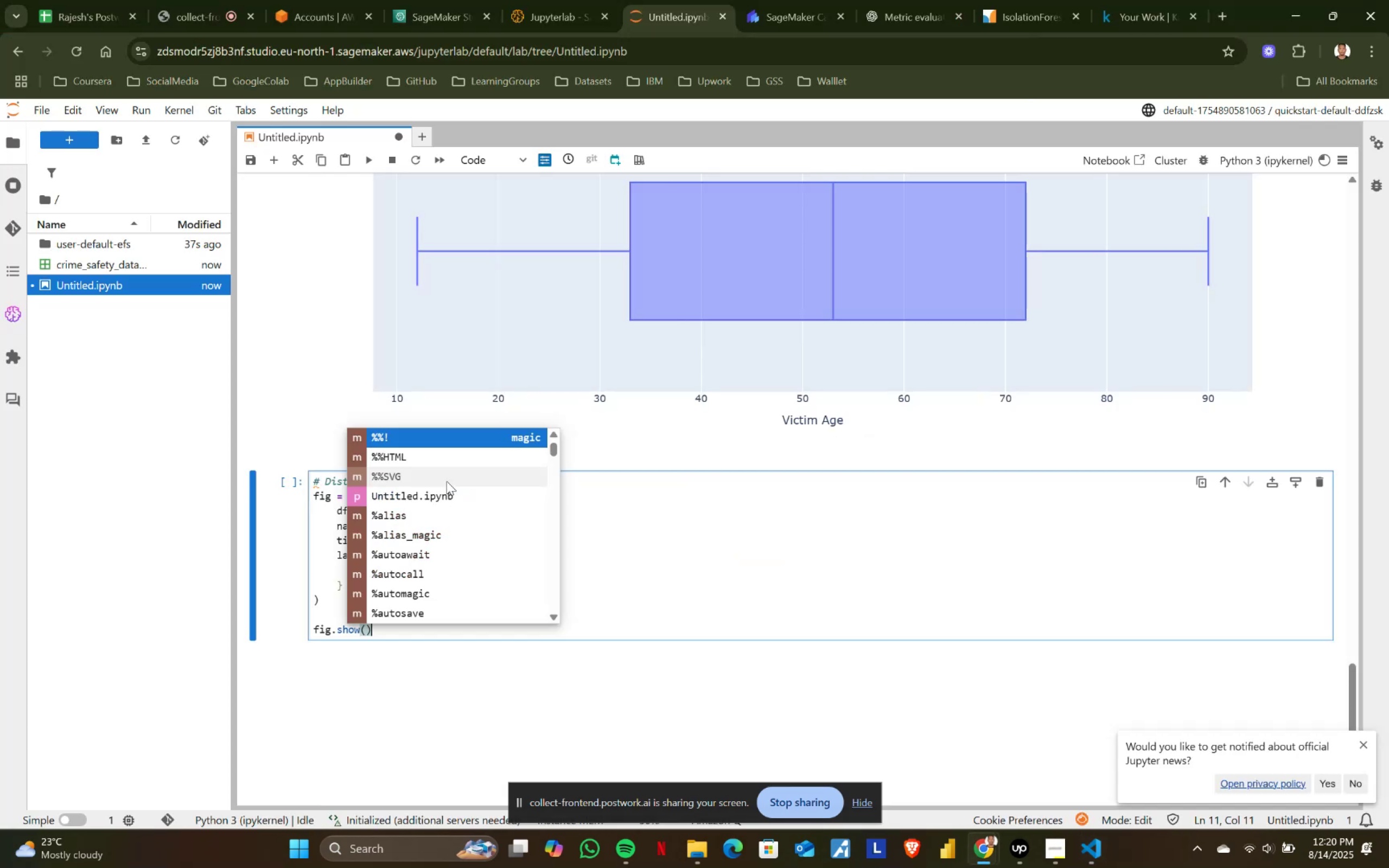 
key(Shift+Enter)
 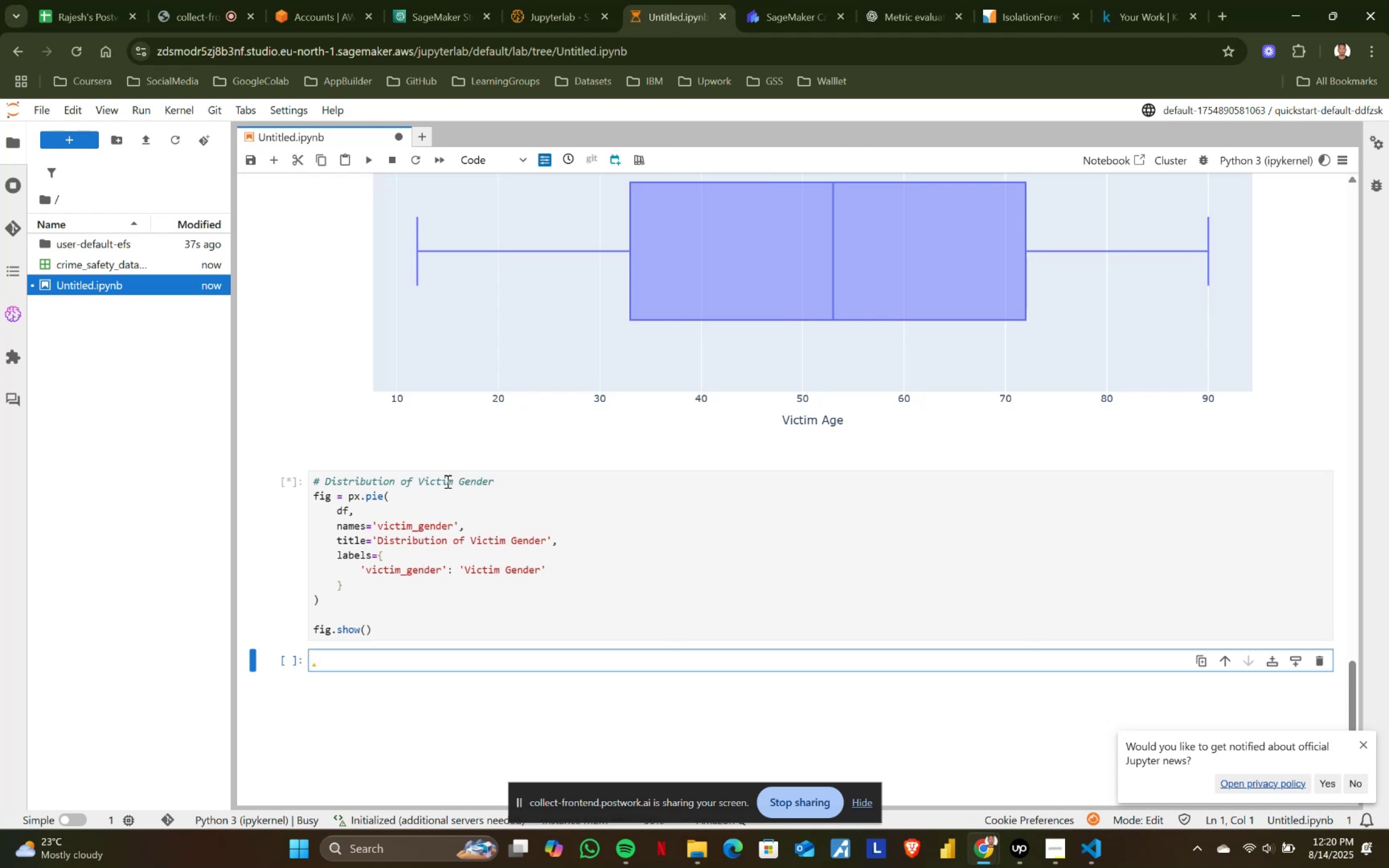 
scroll: coordinate [447, 481], scroll_direction: down, amount: 3.0
 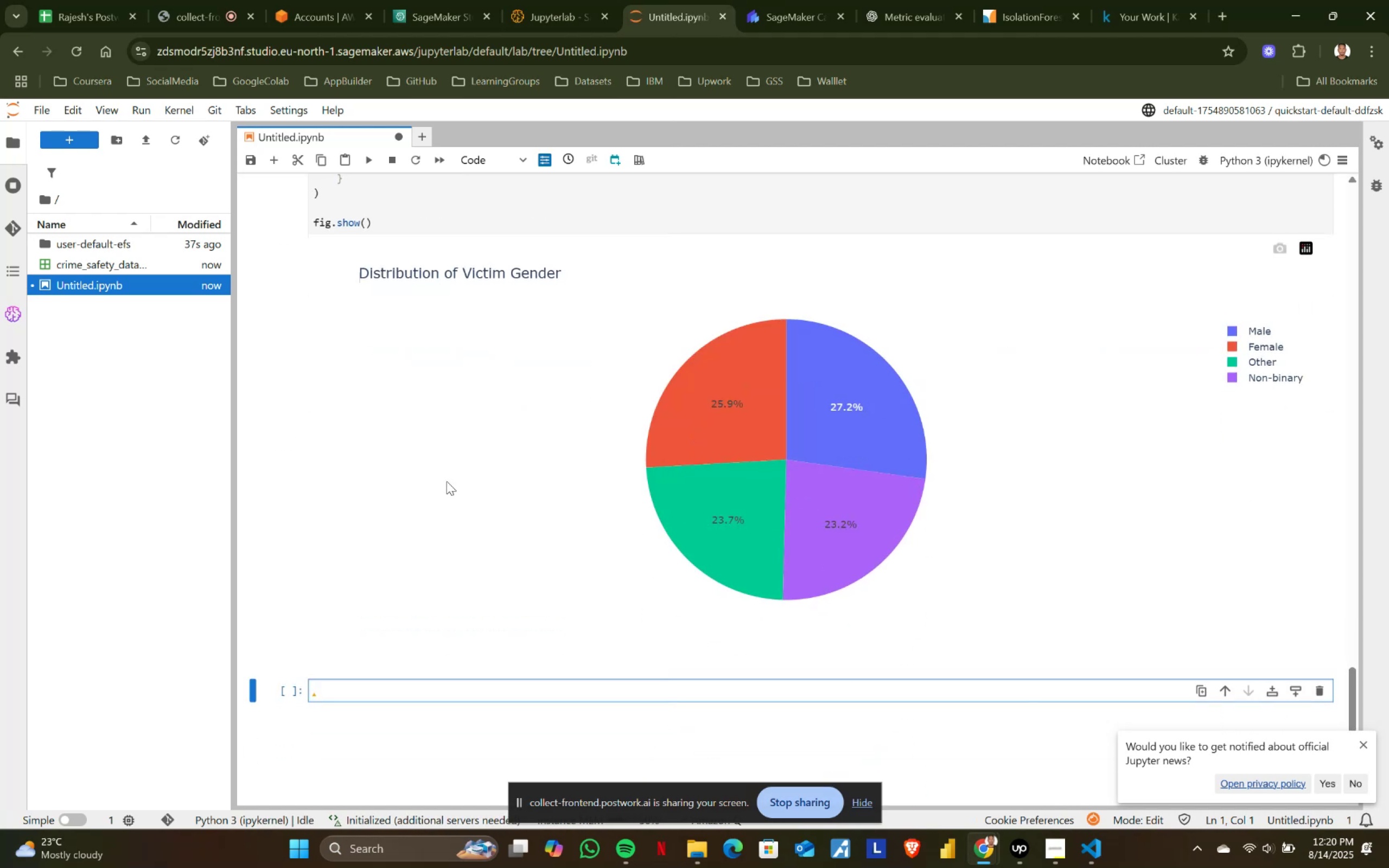 
key(Alt+AltLeft)
 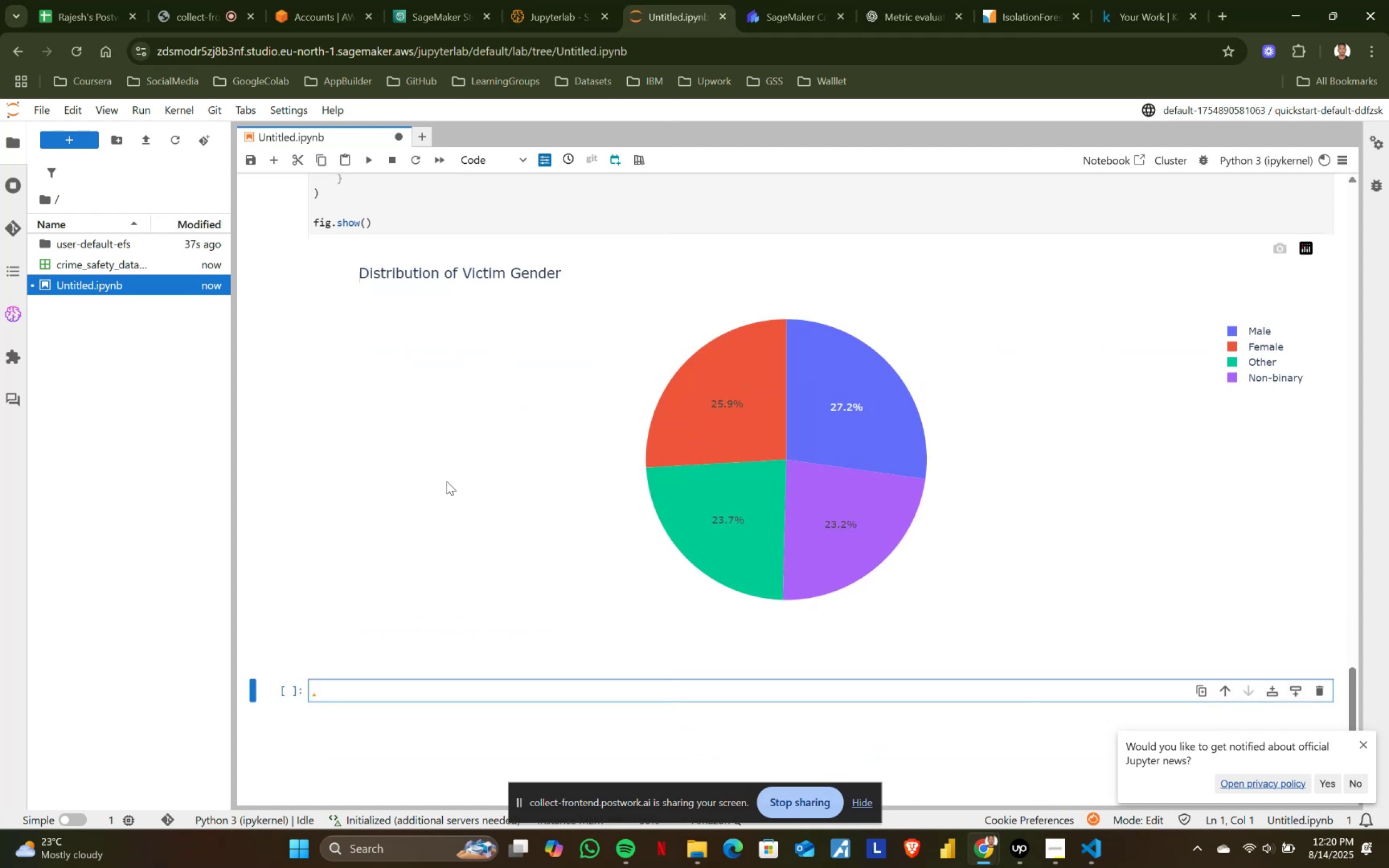 
key(Alt+Tab)
 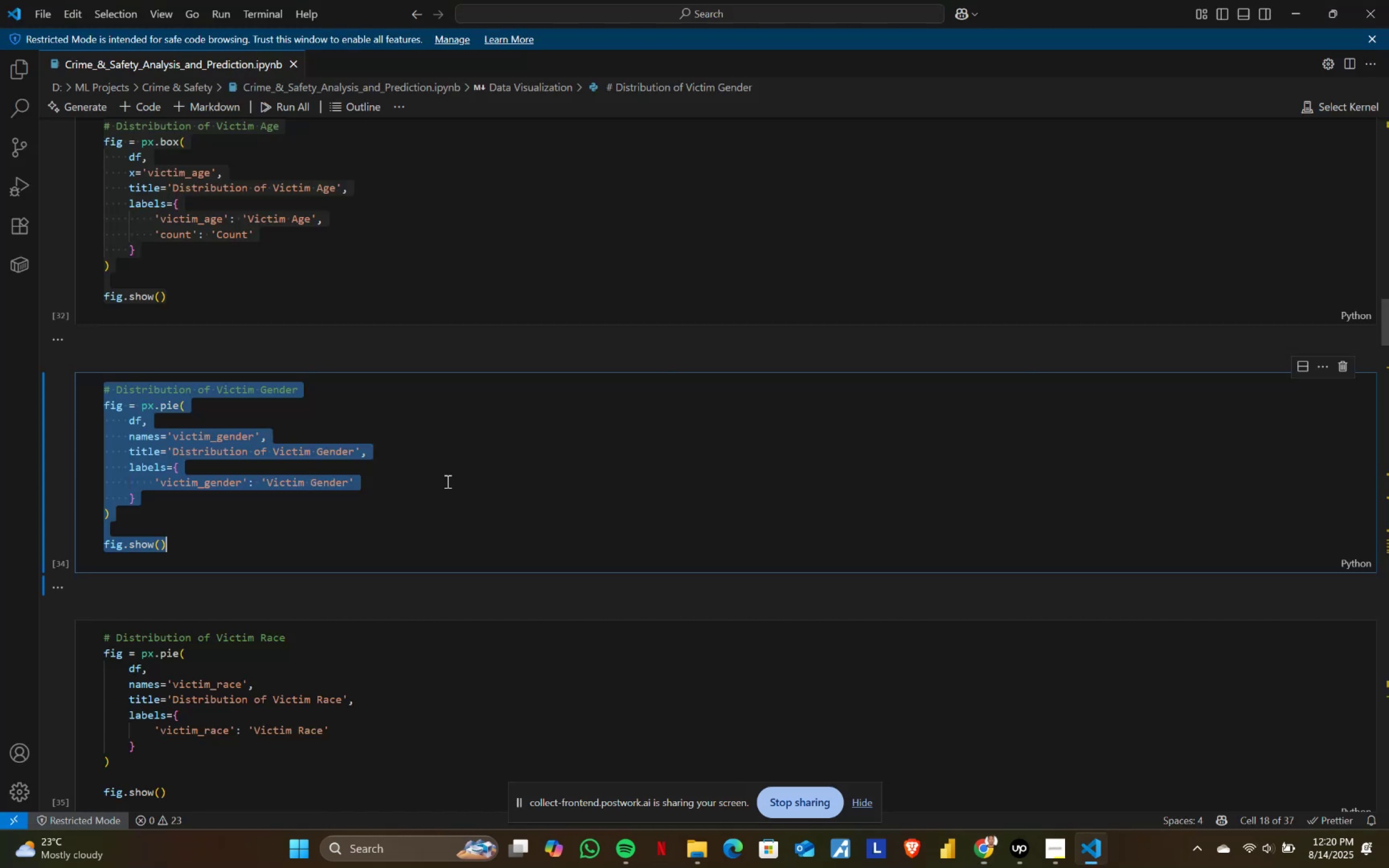 
scroll: coordinate [447, 481], scroll_direction: down, amount: 5.0
 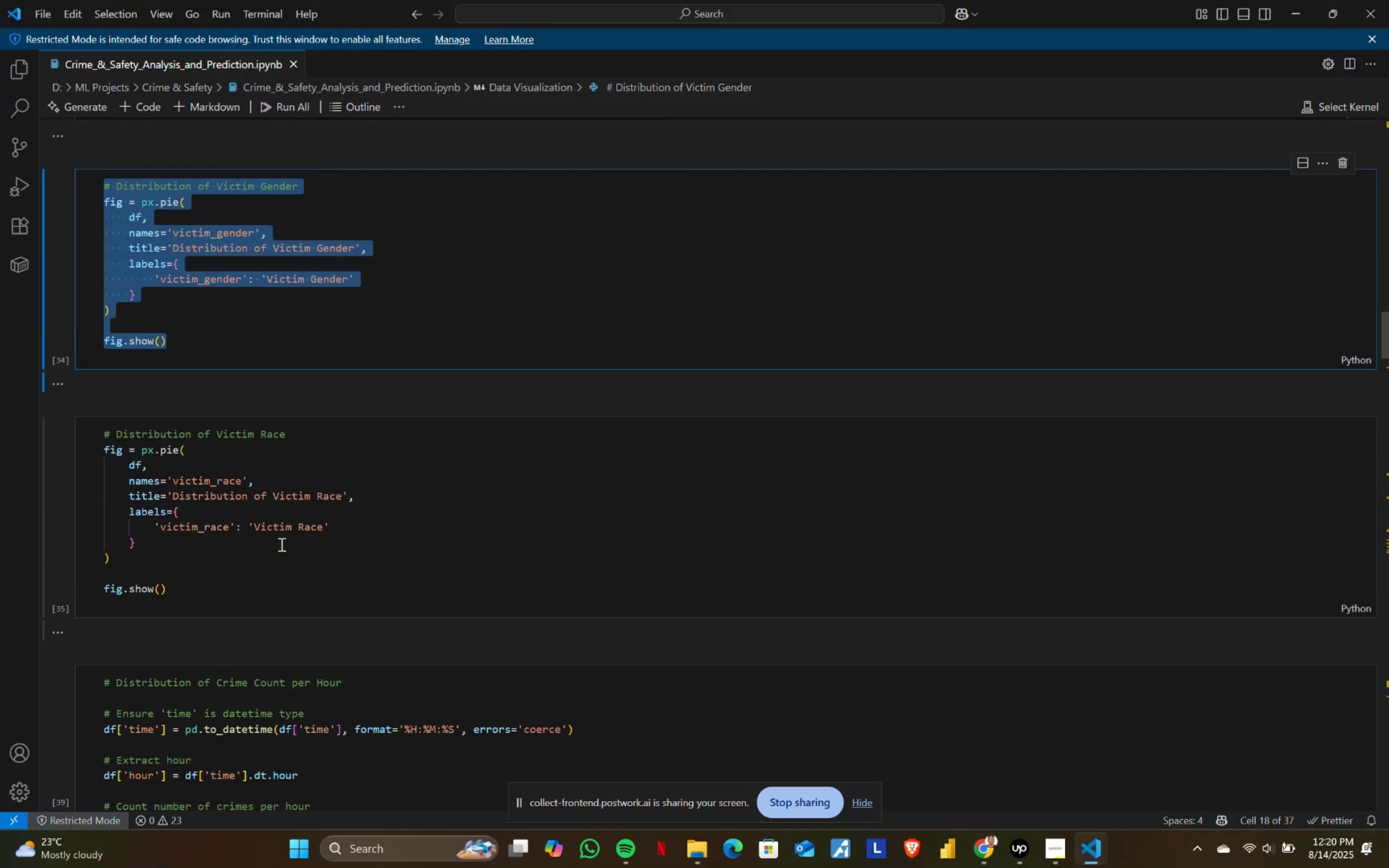 
left_click([279, 543])
 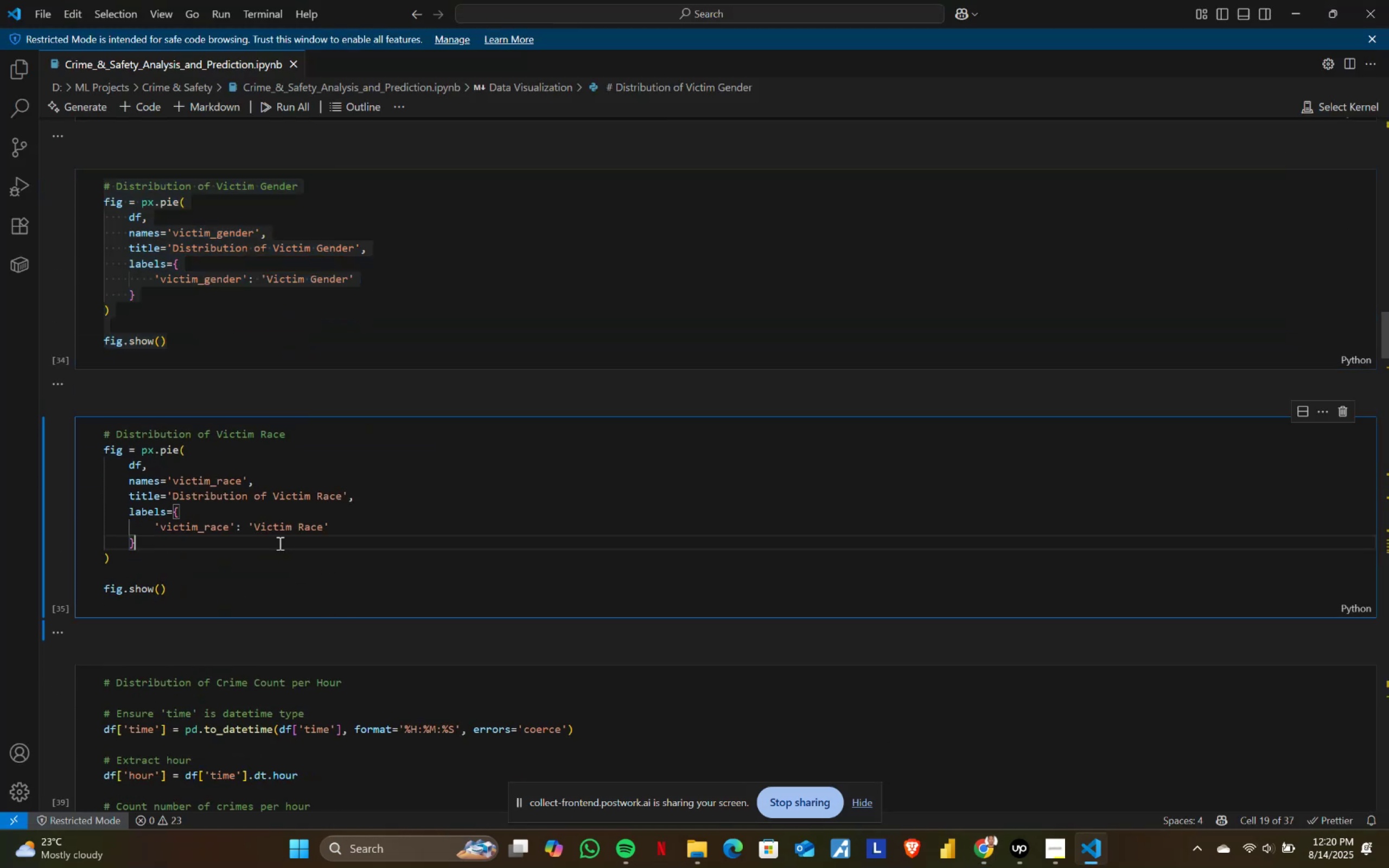 
key(Control+ControlLeft)
 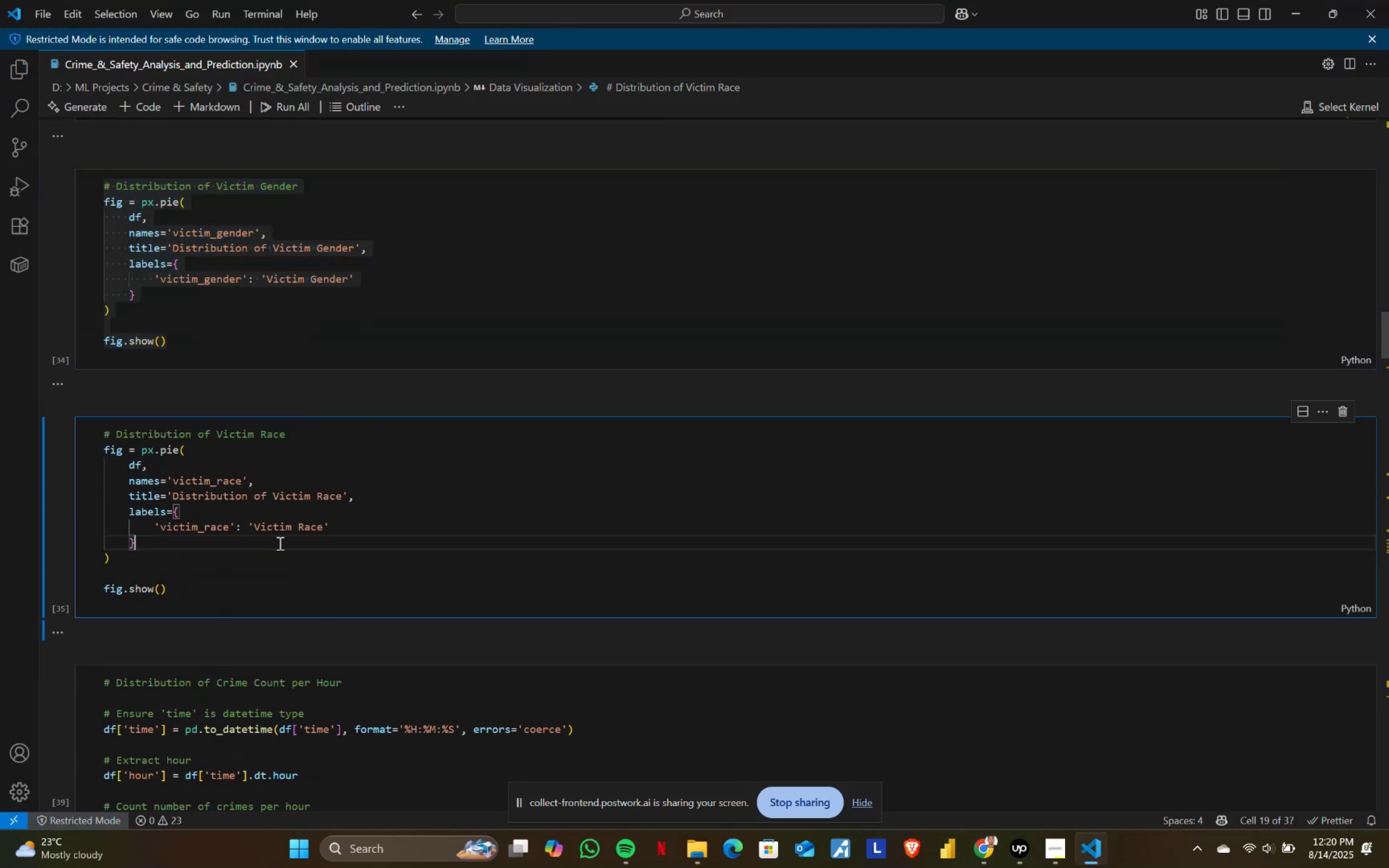 
key(Control+A)
 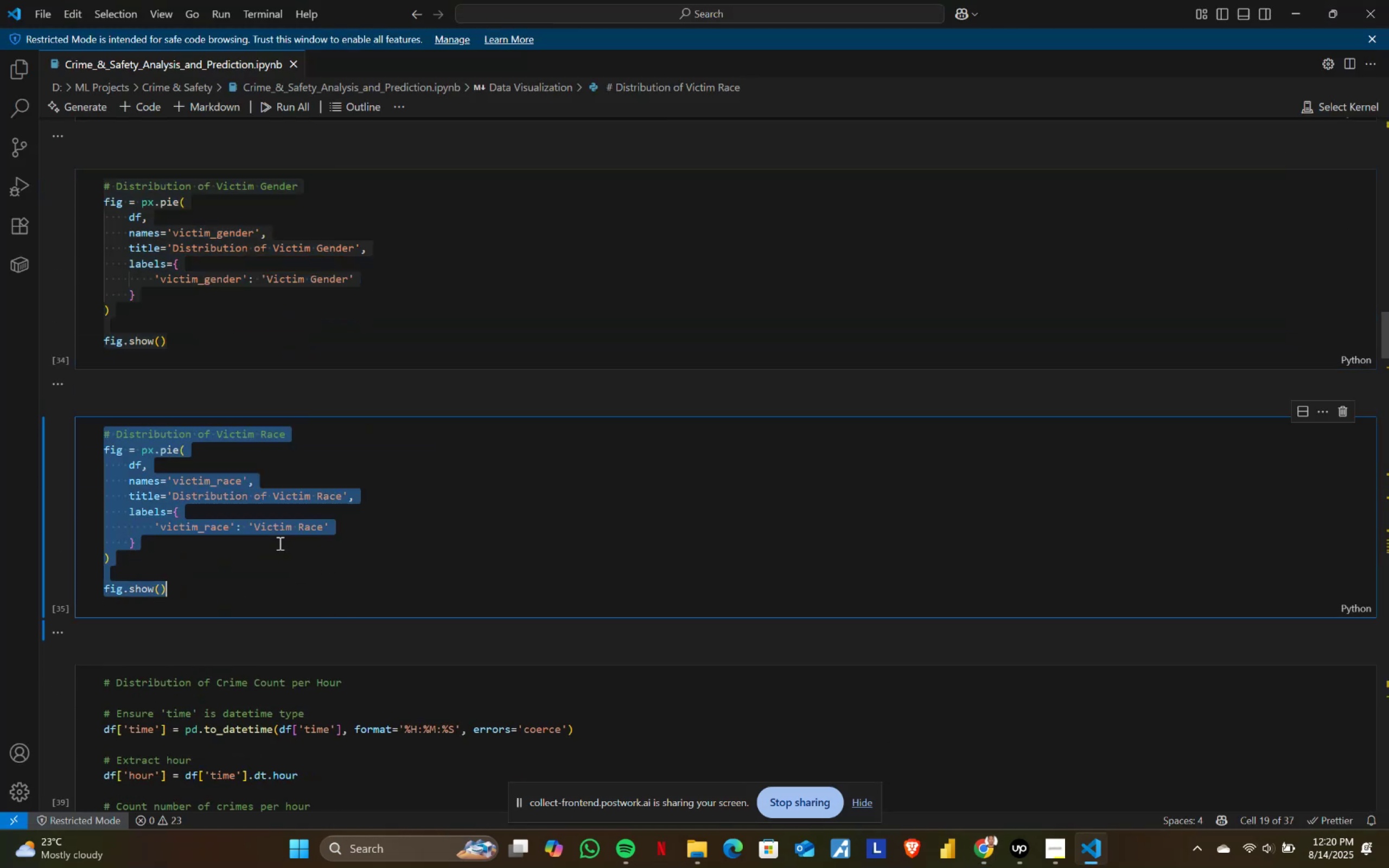 
key(Control+ControlLeft)
 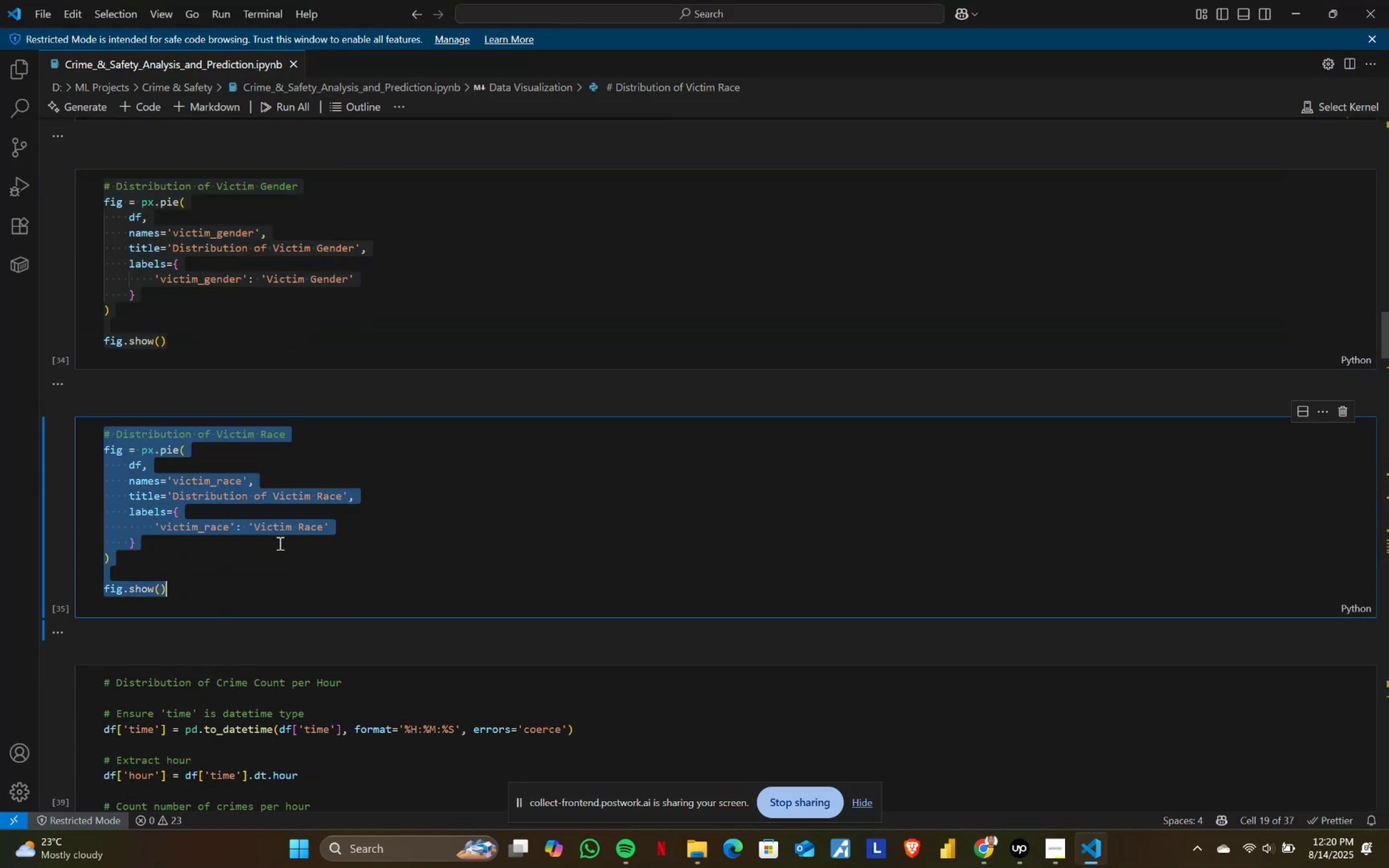 
key(Control+C)
 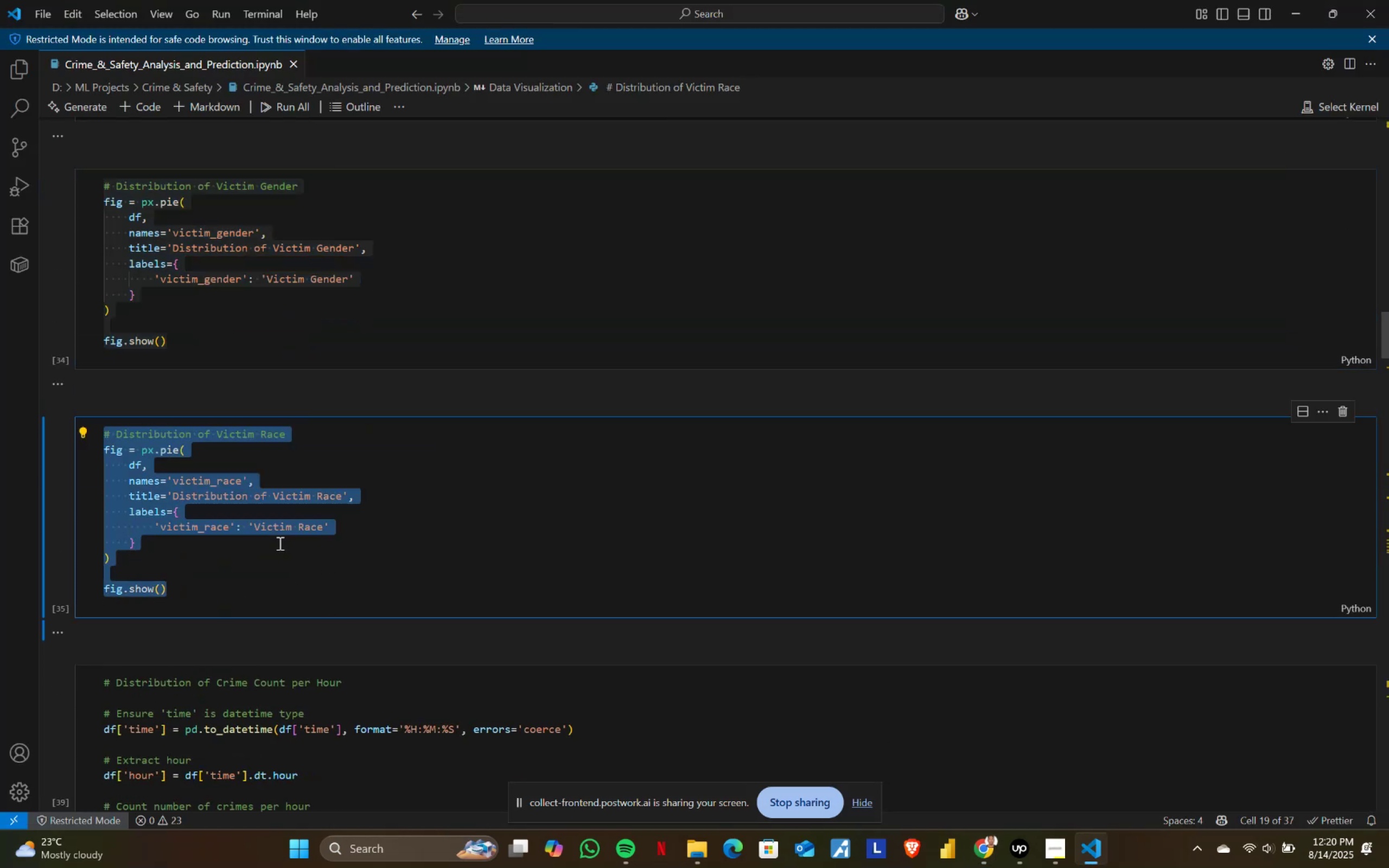 
key(Alt+AltLeft)
 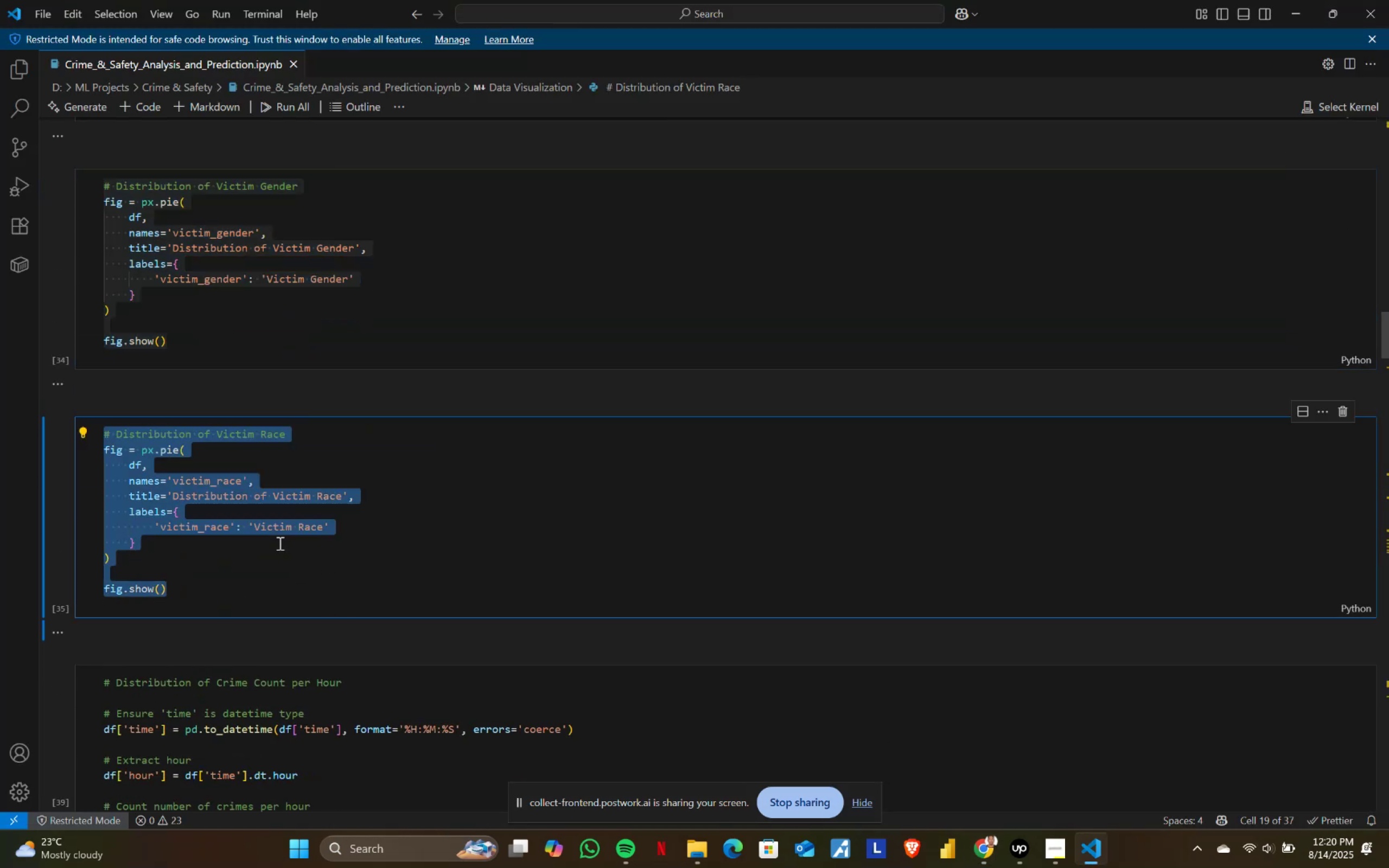 
key(Alt+Tab)
 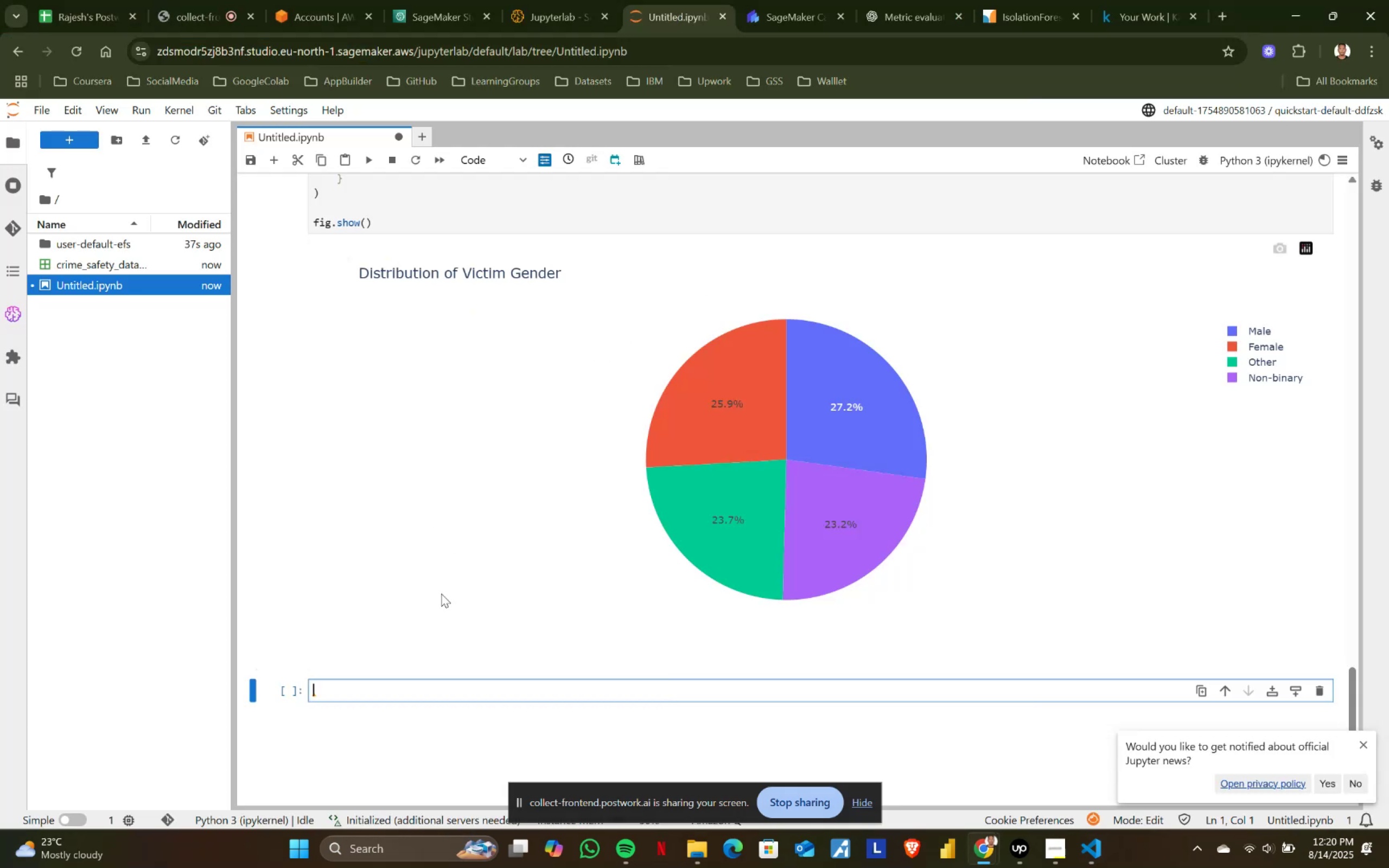 
key(Control+ControlLeft)
 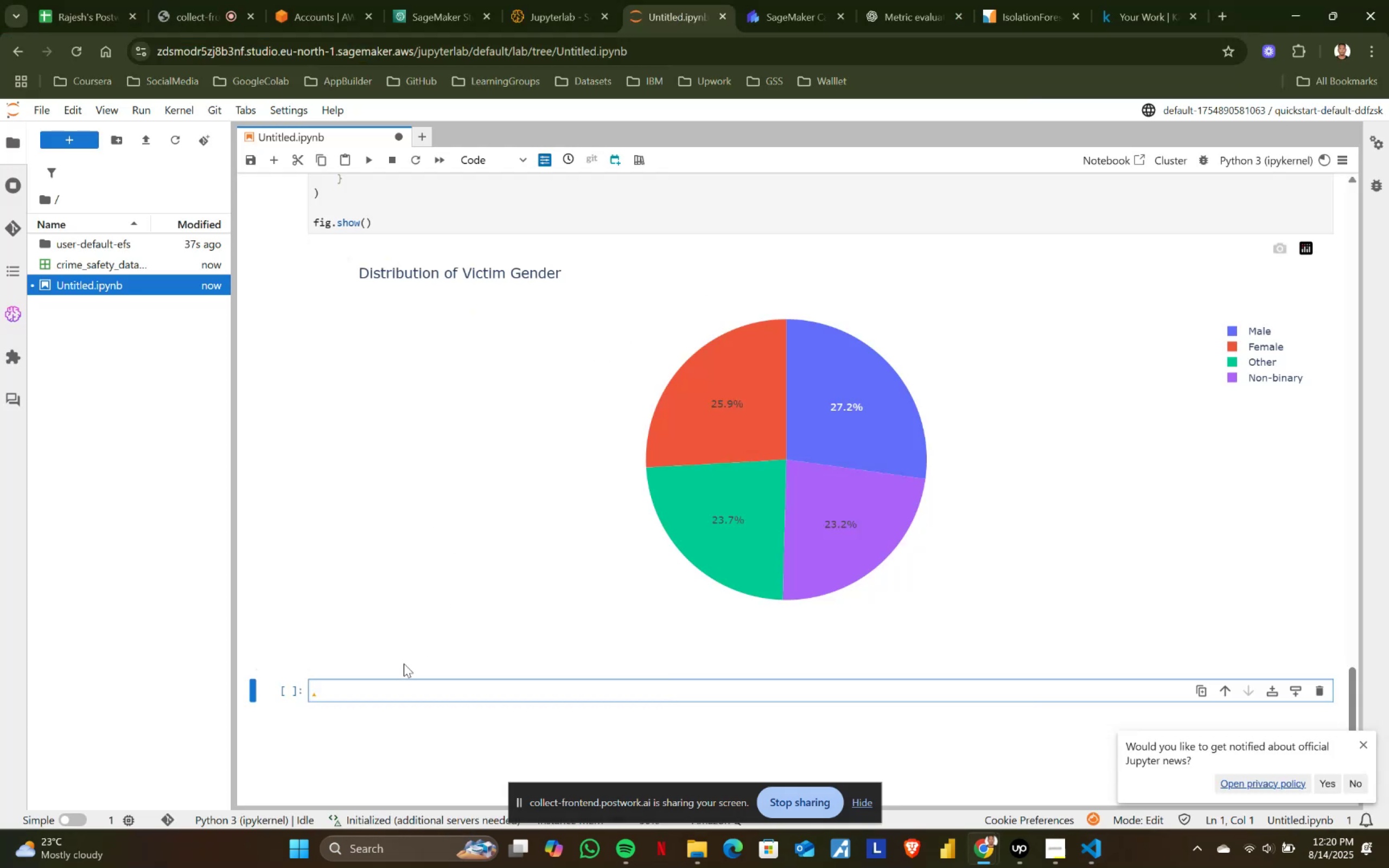 
key(Control+V)
 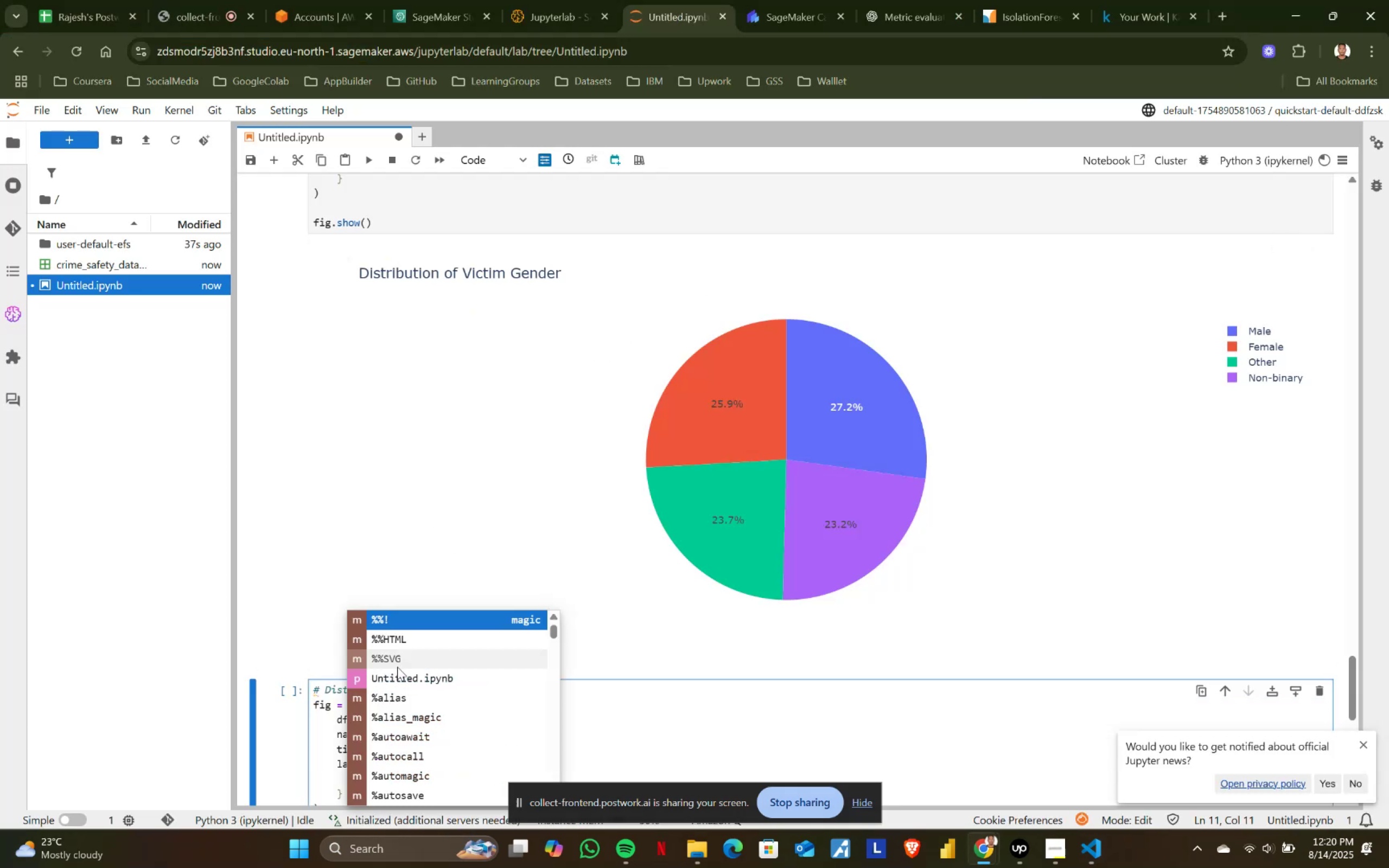 
key(Shift+ShiftRight)
 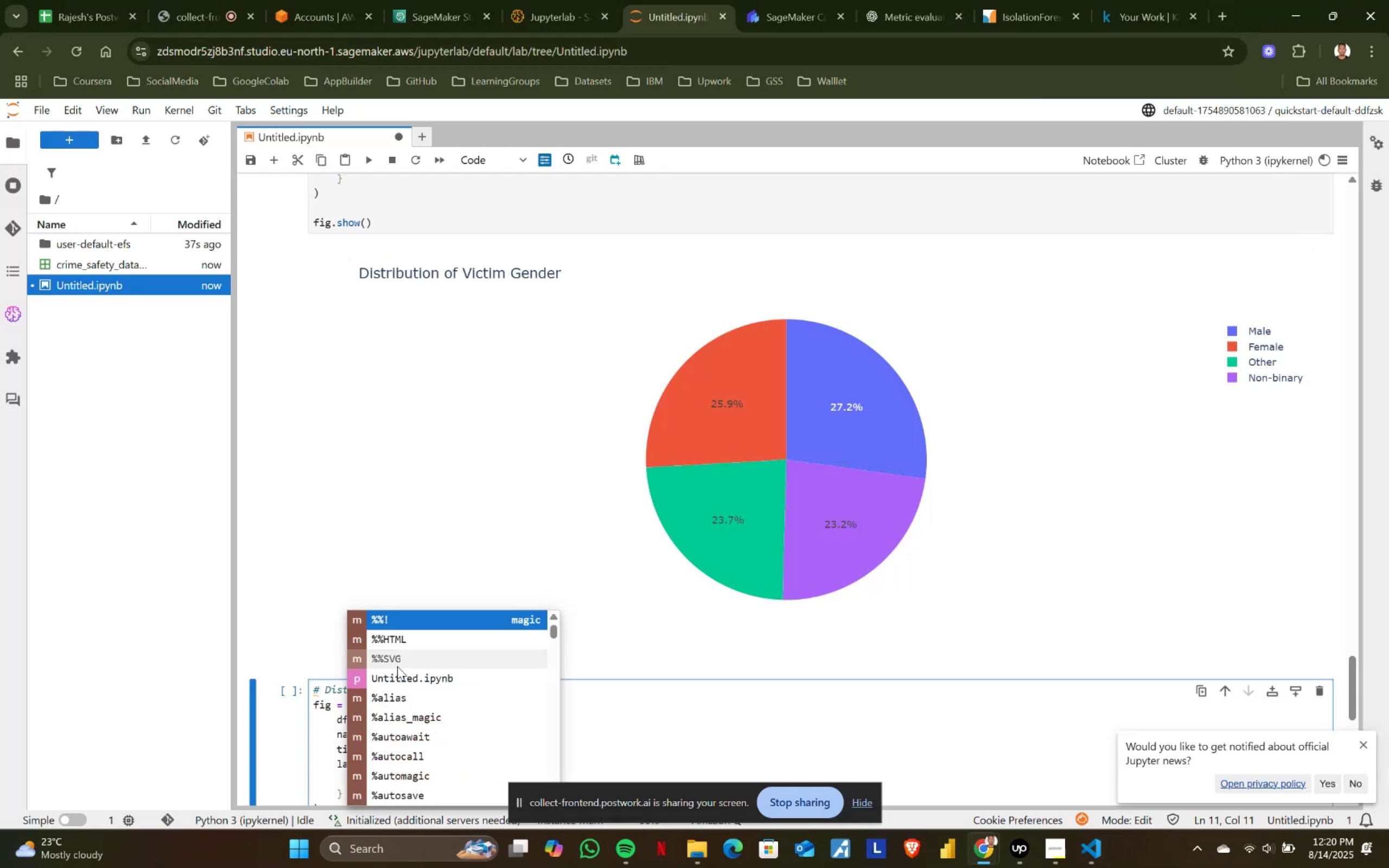 
key(Shift+Enter)
 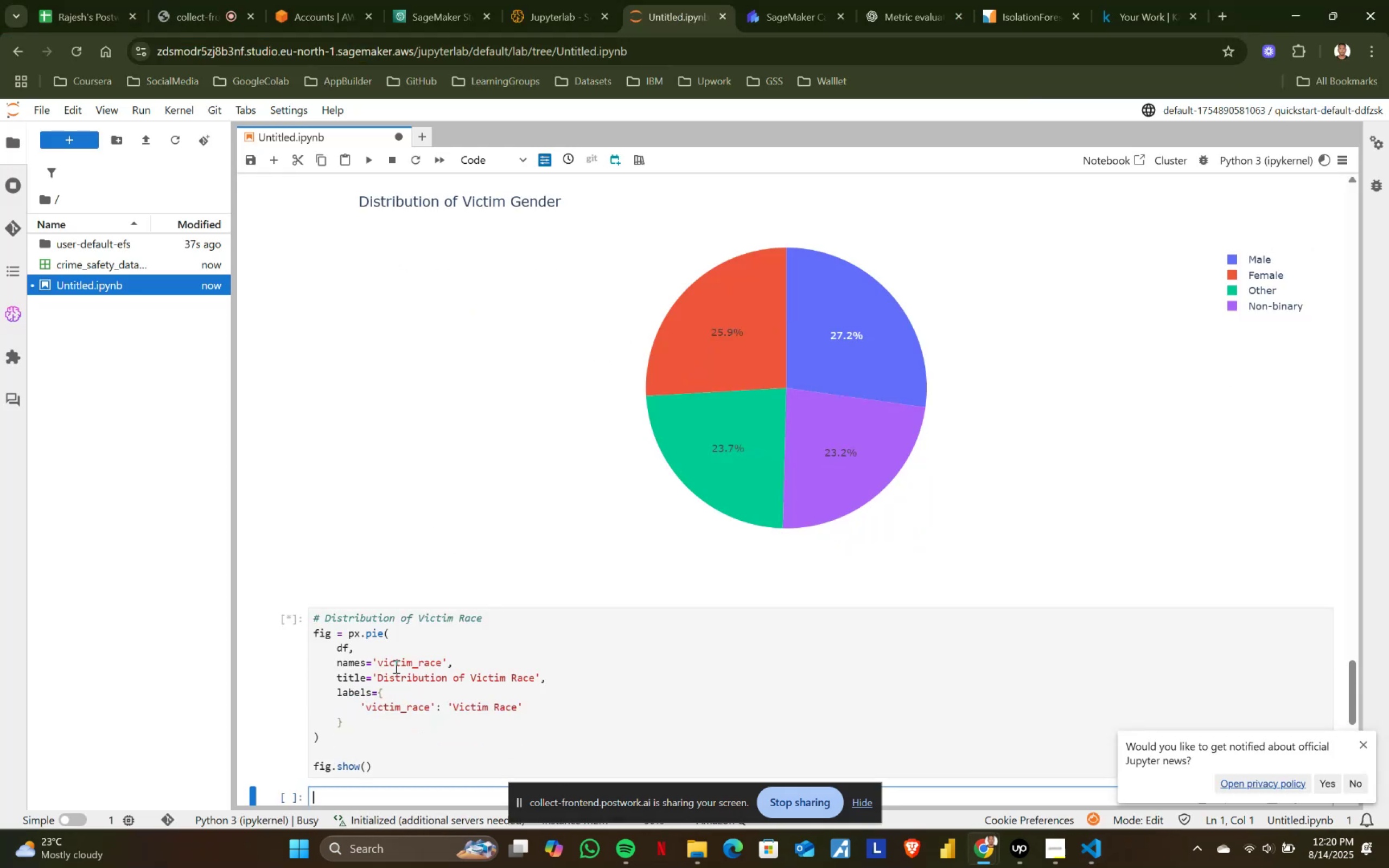 
scroll: coordinate [704, 462], scroll_direction: down, amount: 5.0
 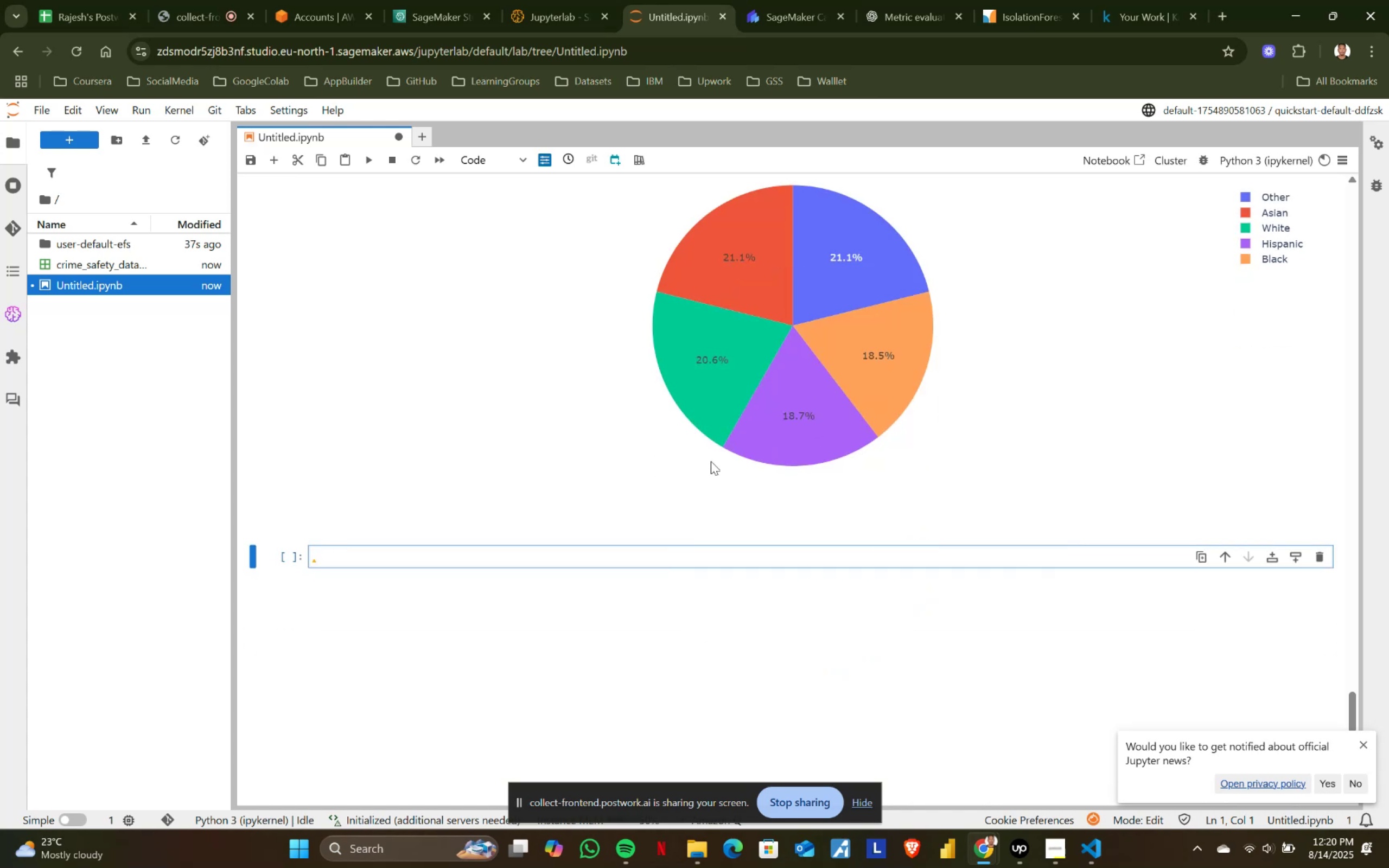 
key(Alt+AltLeft)
 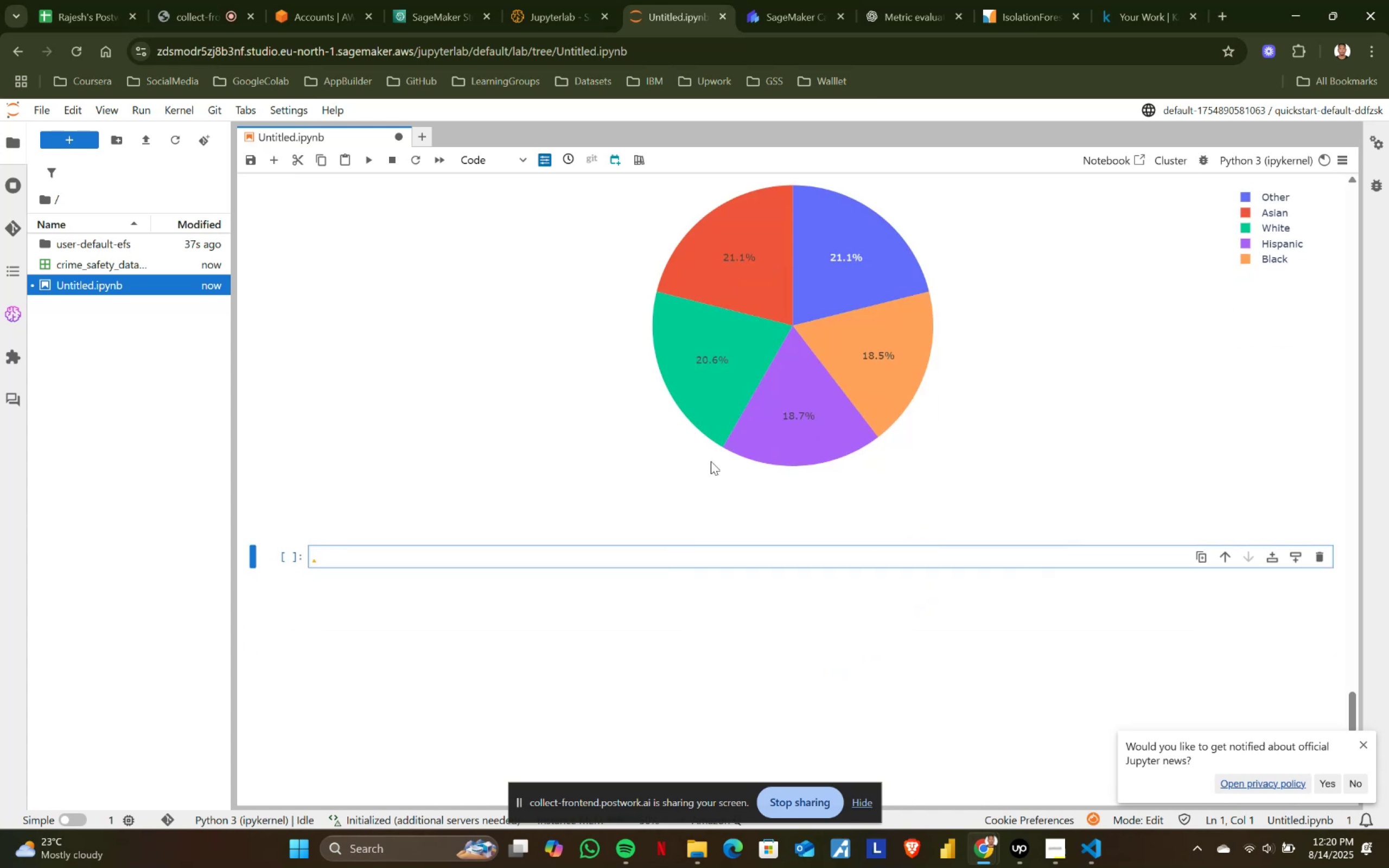 
key(Alt+Tab)
 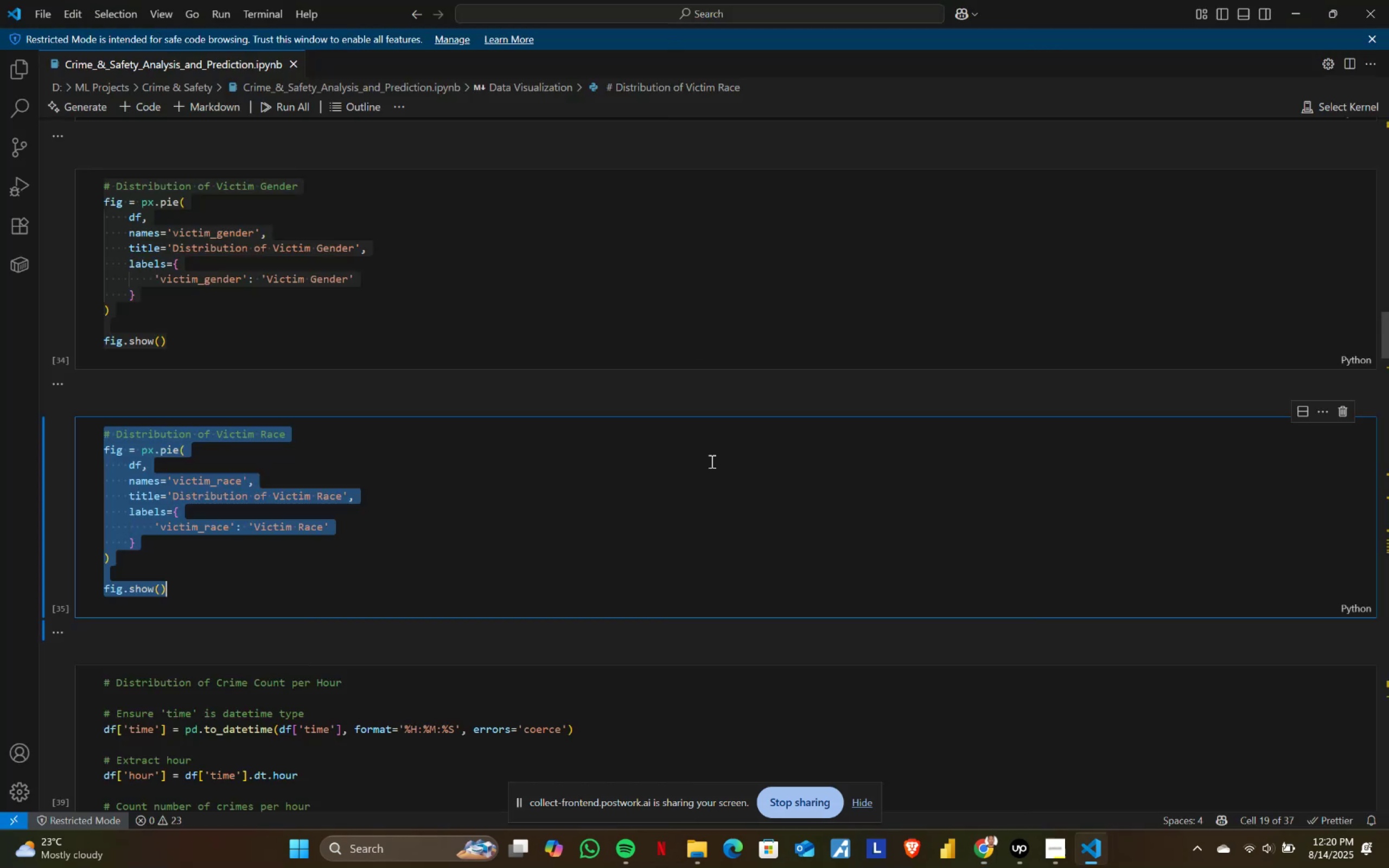 
scroll: coordinate [388, 533], scroll_direction: down, amount: 9.0
 